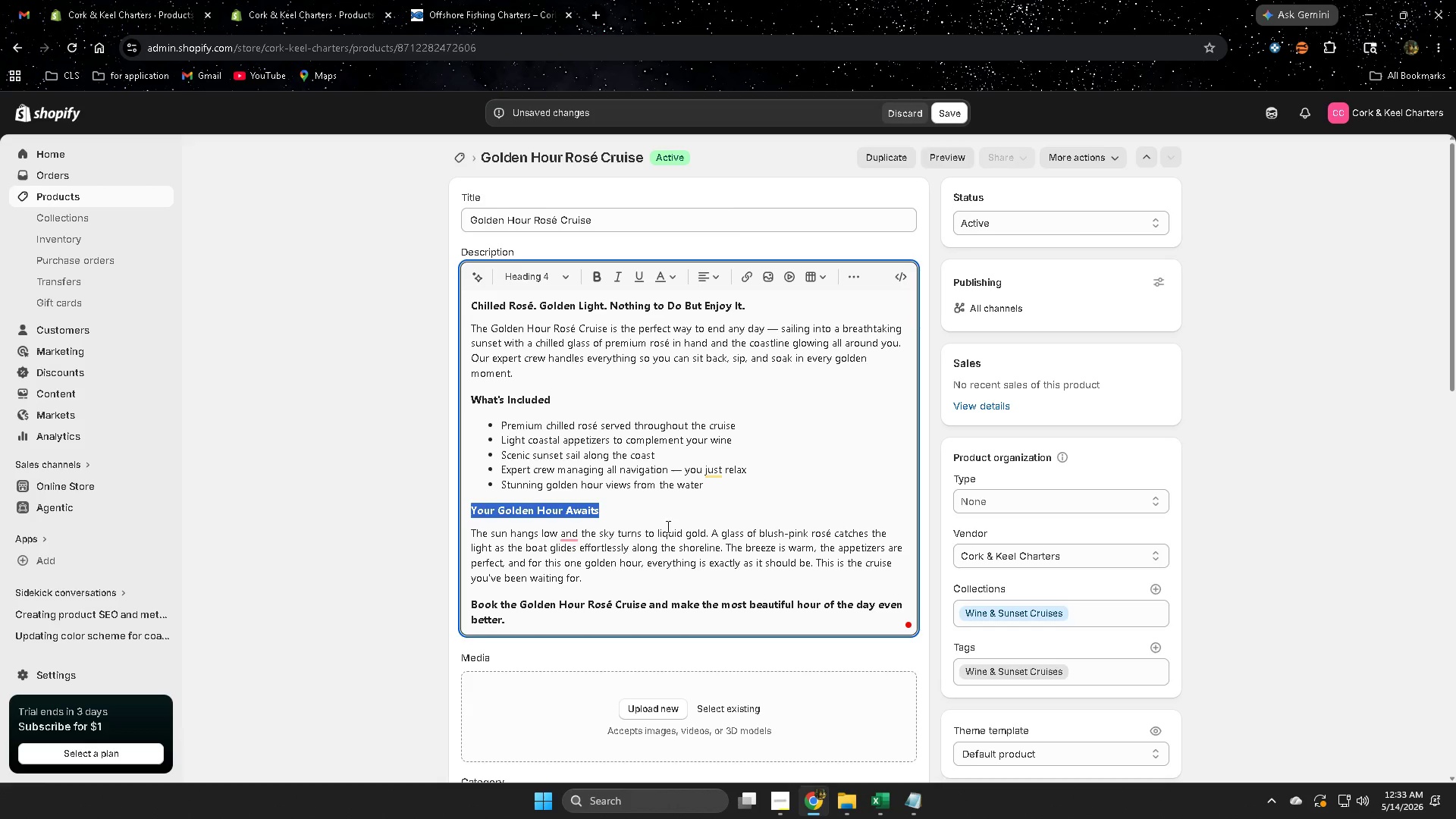 
left_click([748, 500])
 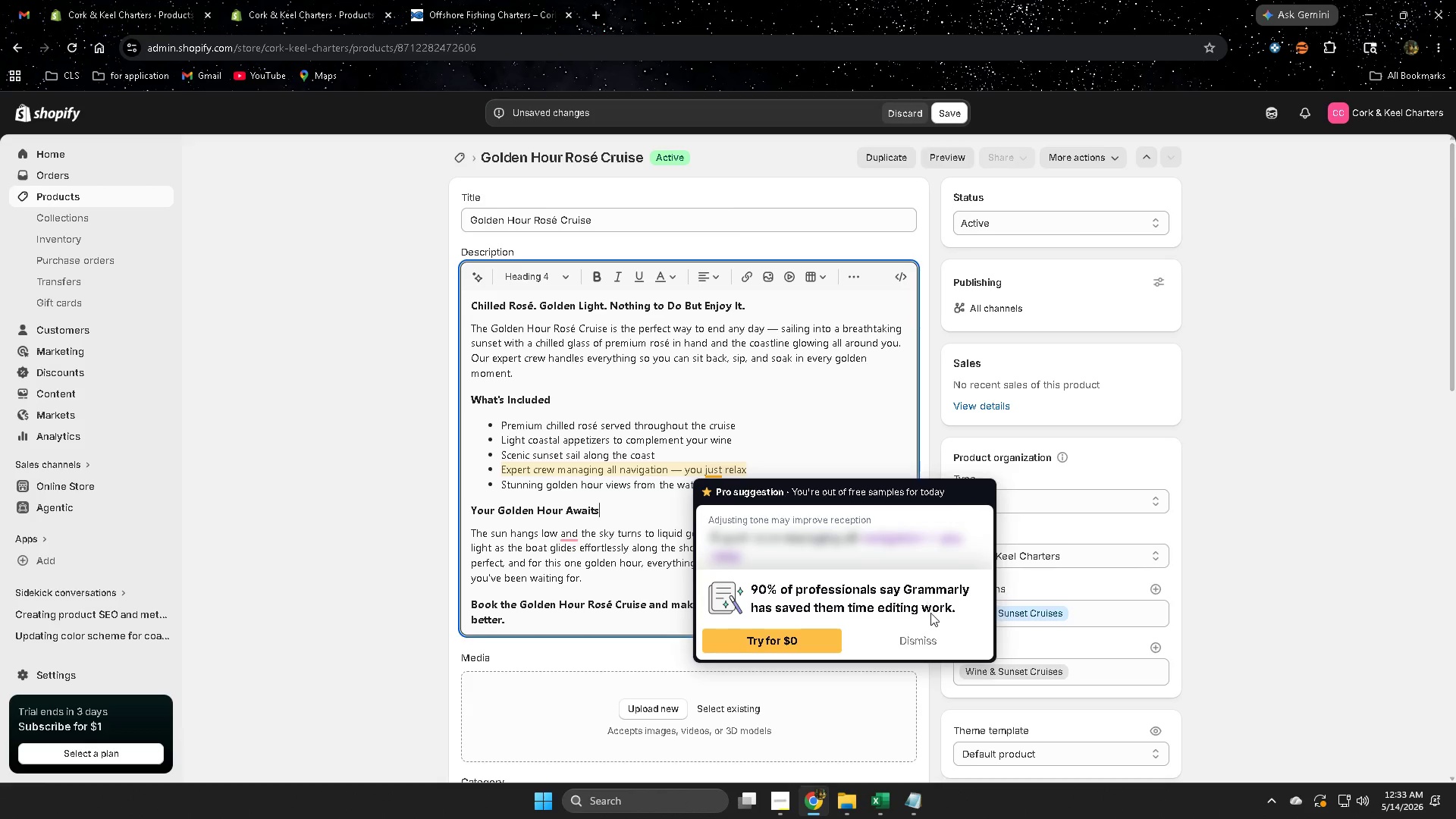 
left_click([924, 642])
 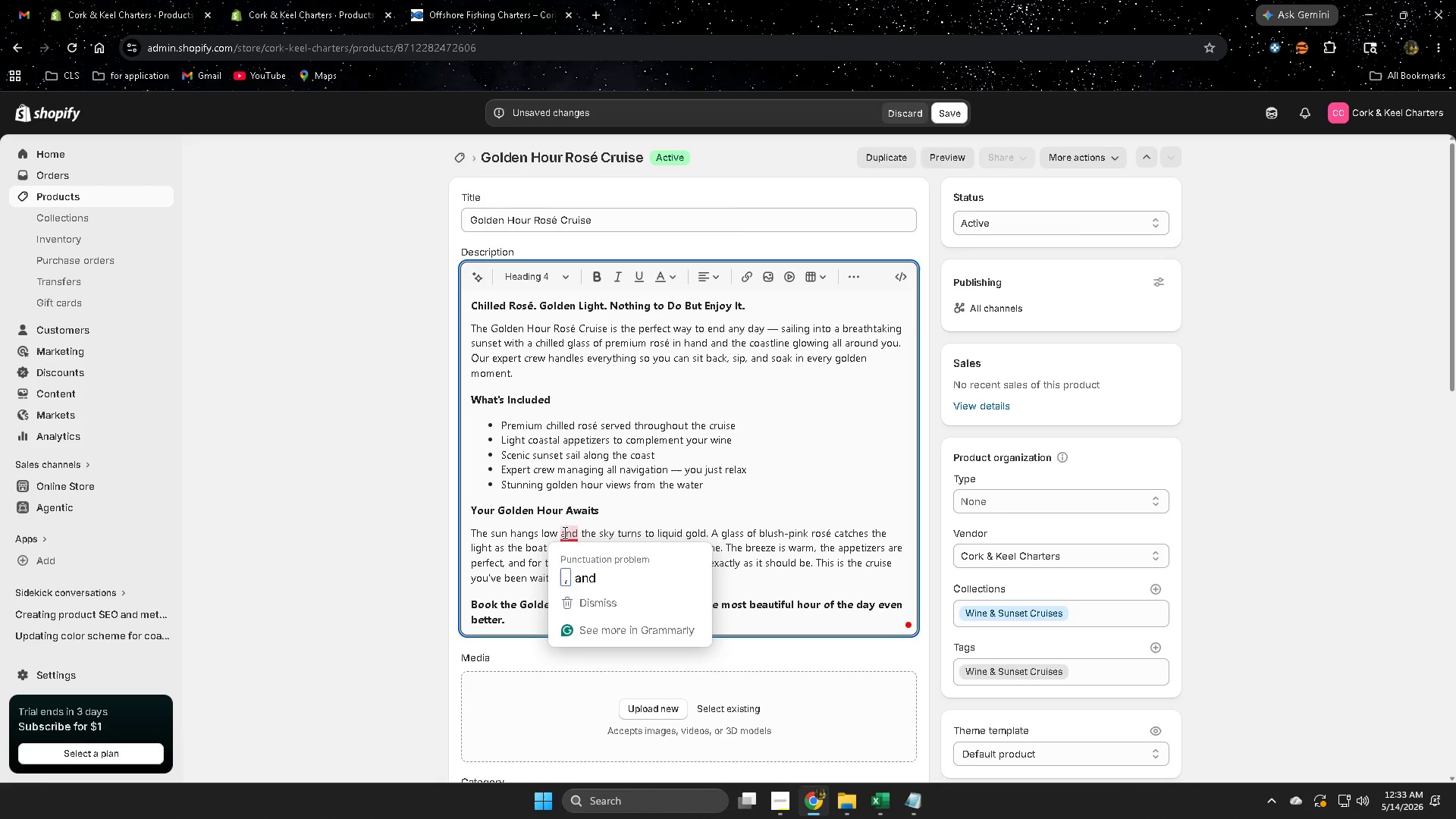 
left_click([599, 583])
 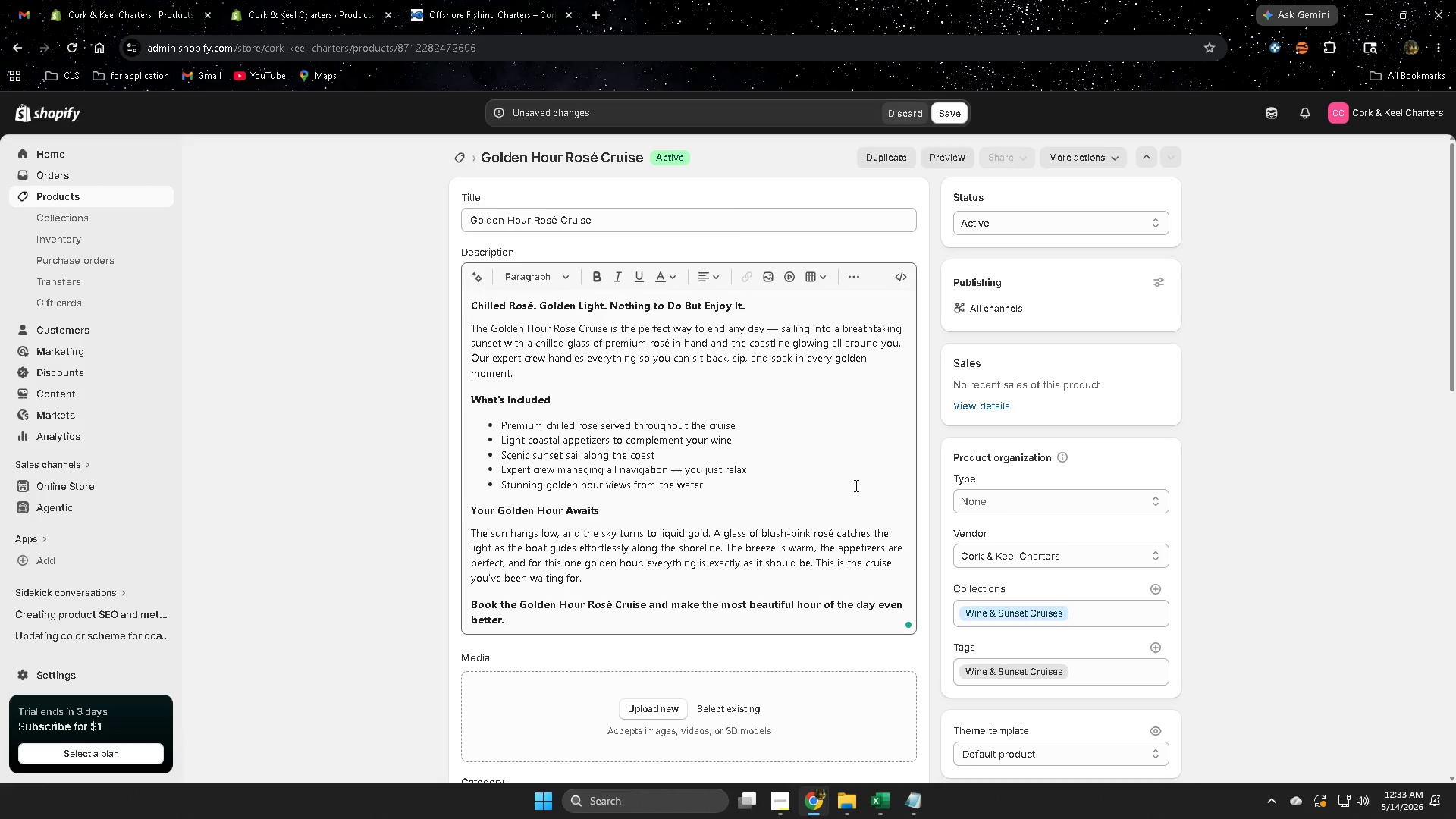 
wait(24.38)
 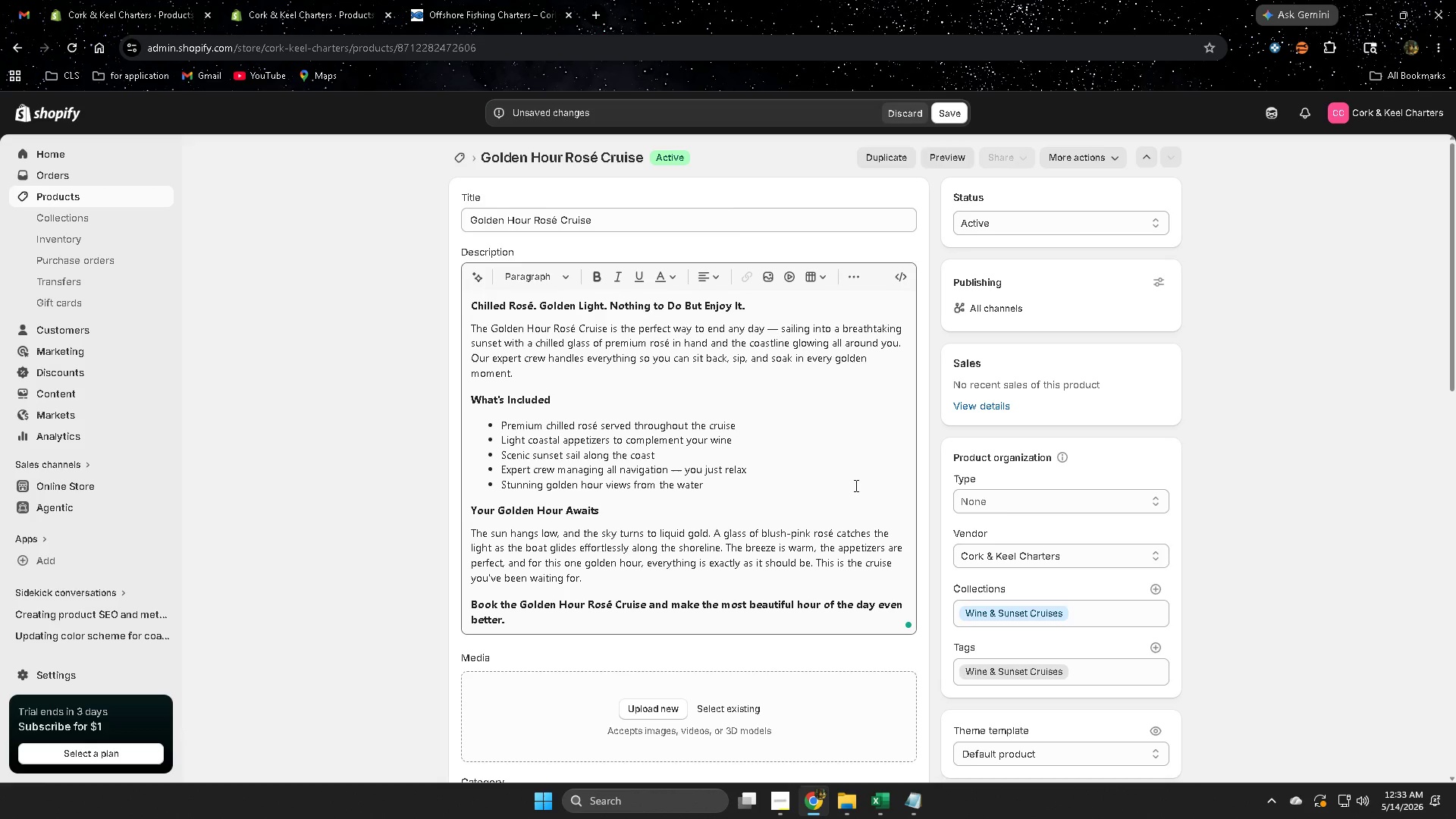 
double_click([570, 224])
 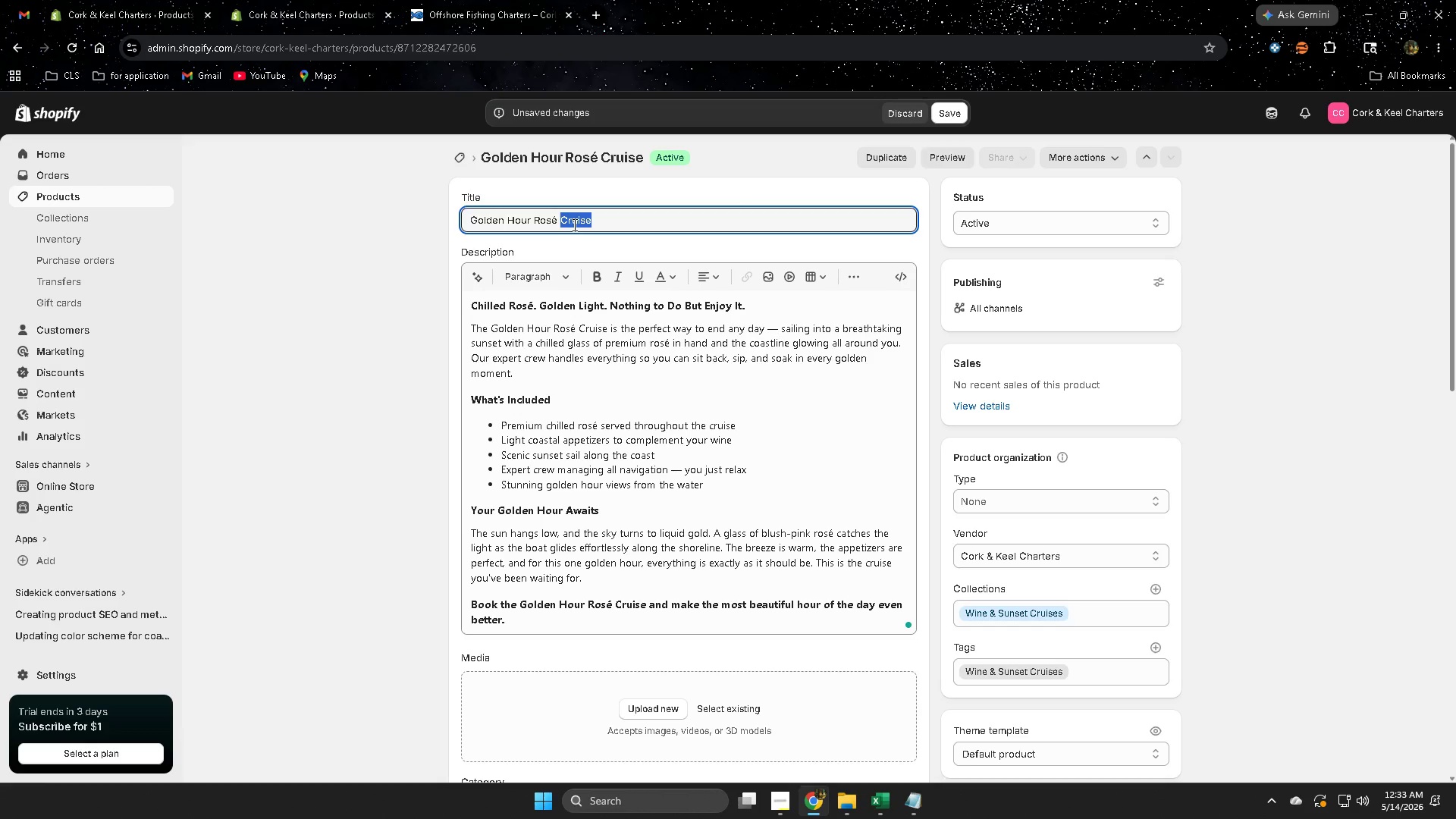 
key(Control+C)
 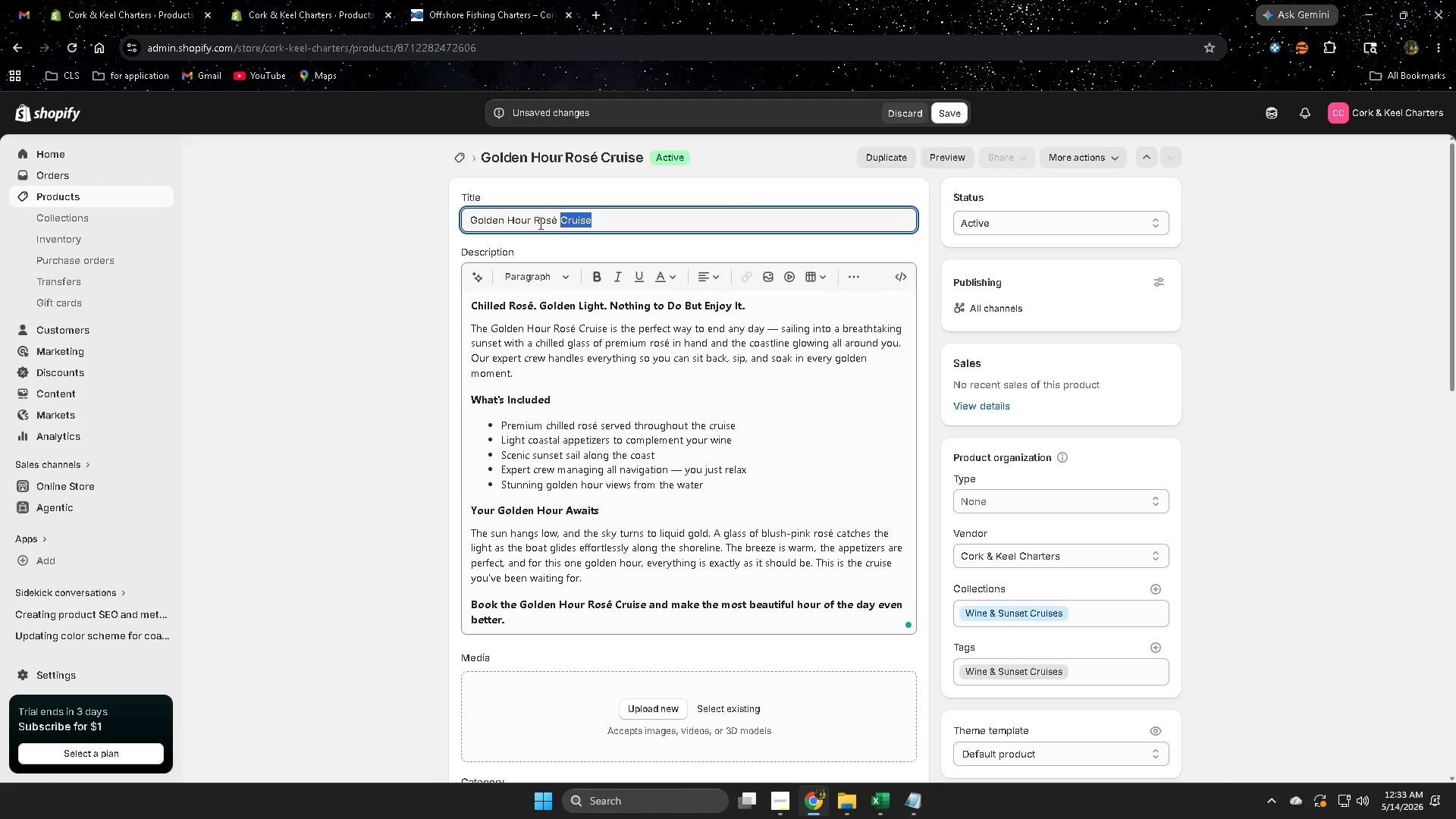 
double_click([539, 218])
 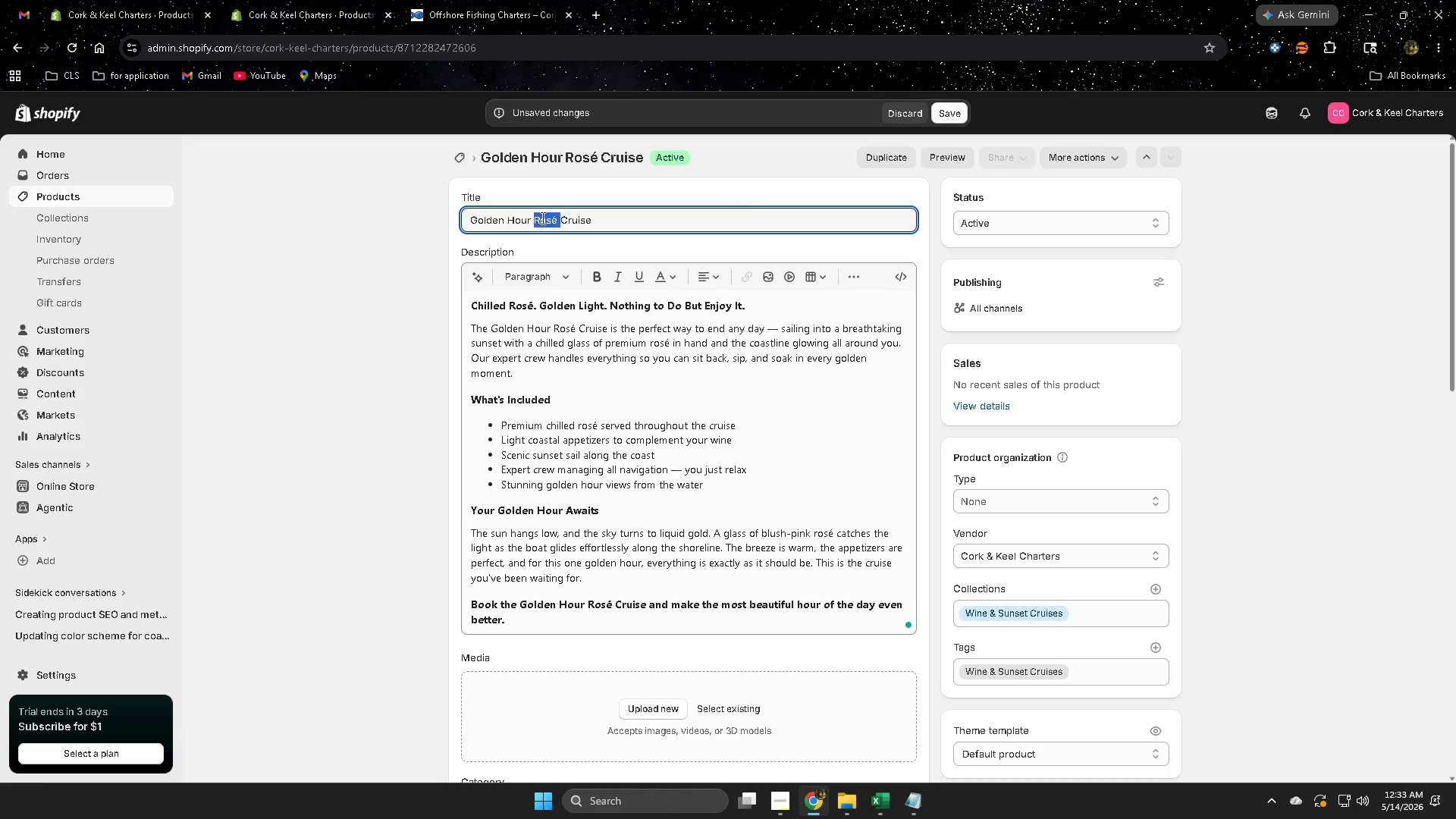 
key(Control+C)
 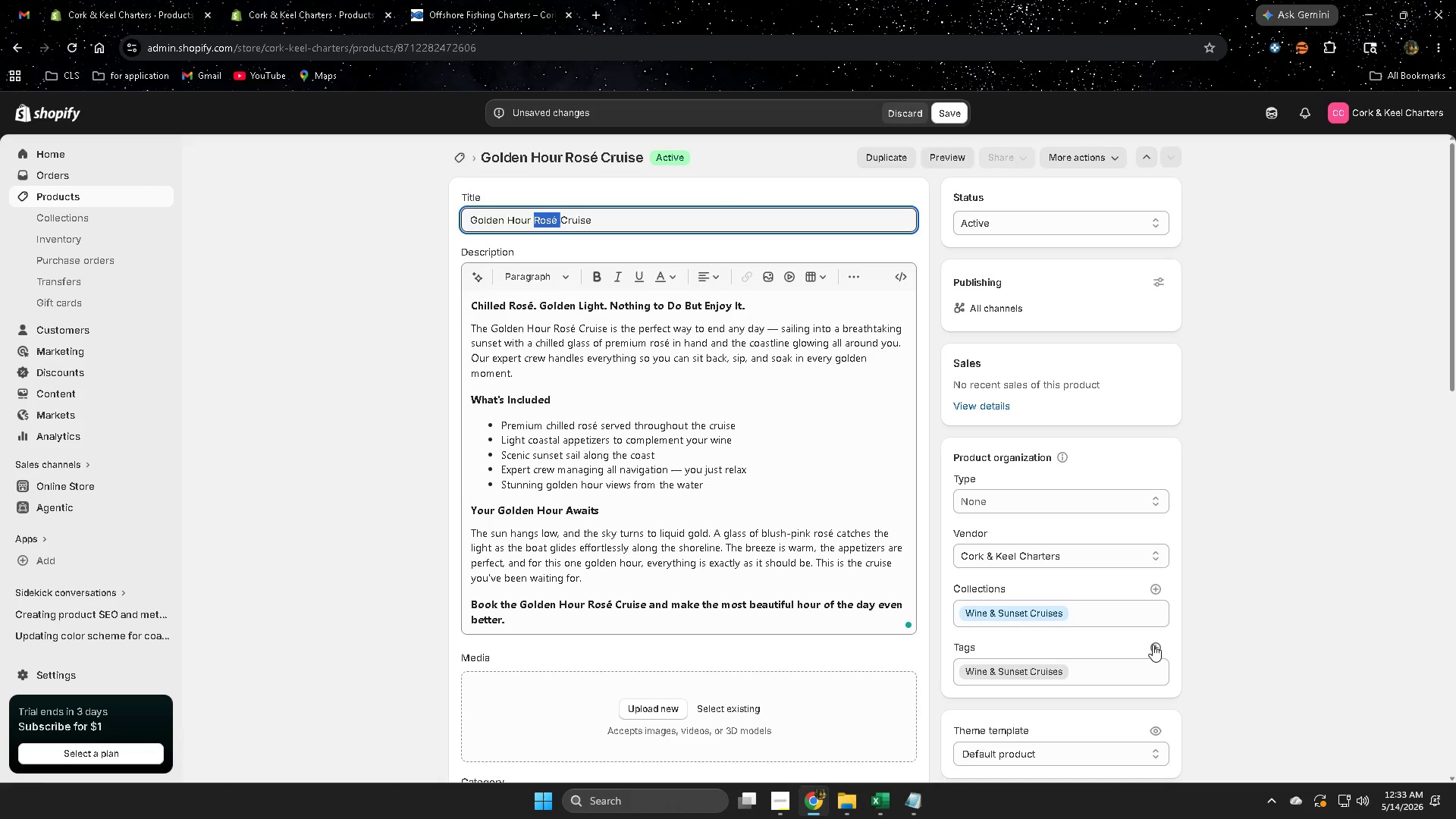 
left_click([1158, 647])
 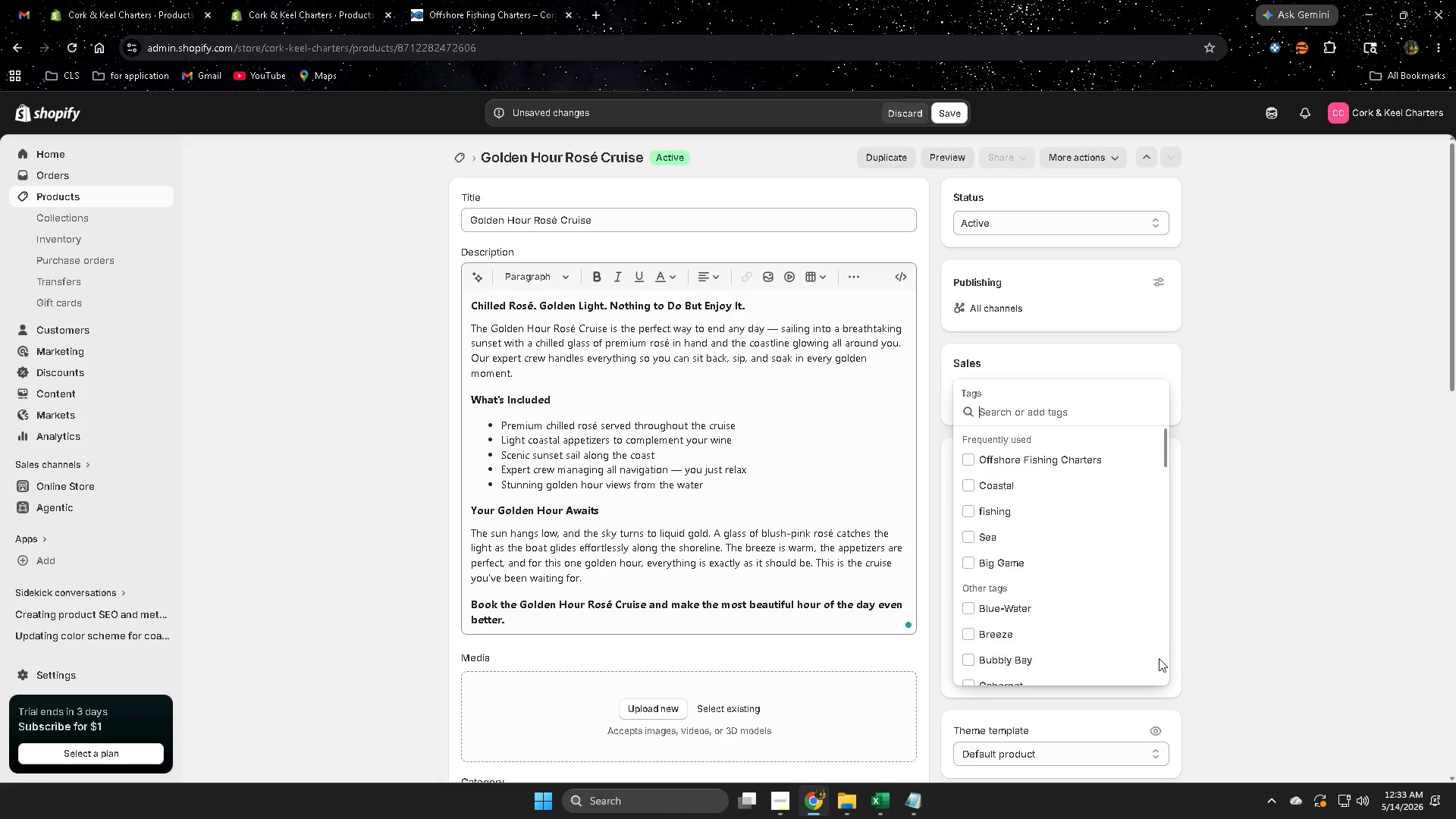 
key(Control+V)
 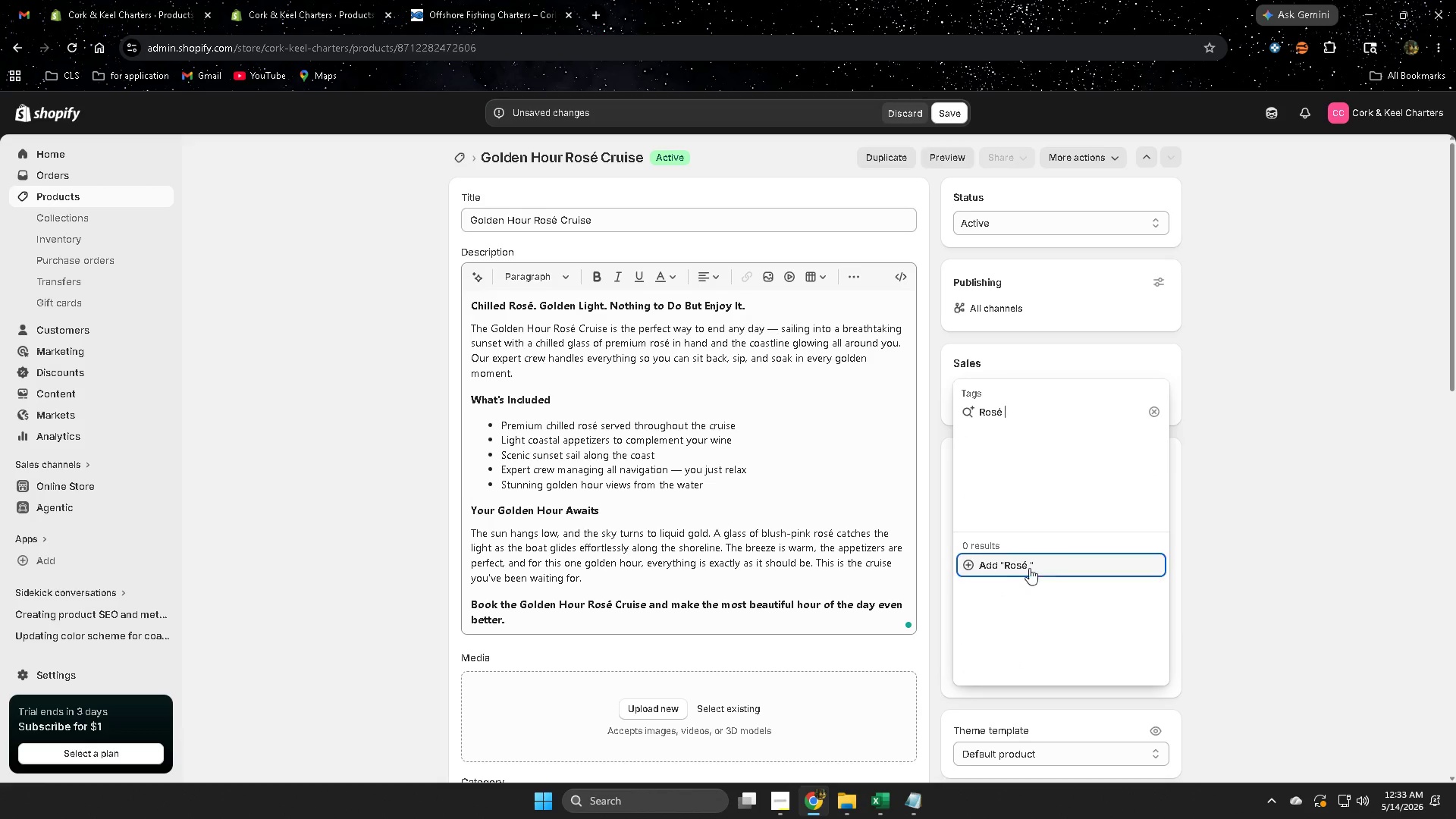 
left_click([1015, 567])
 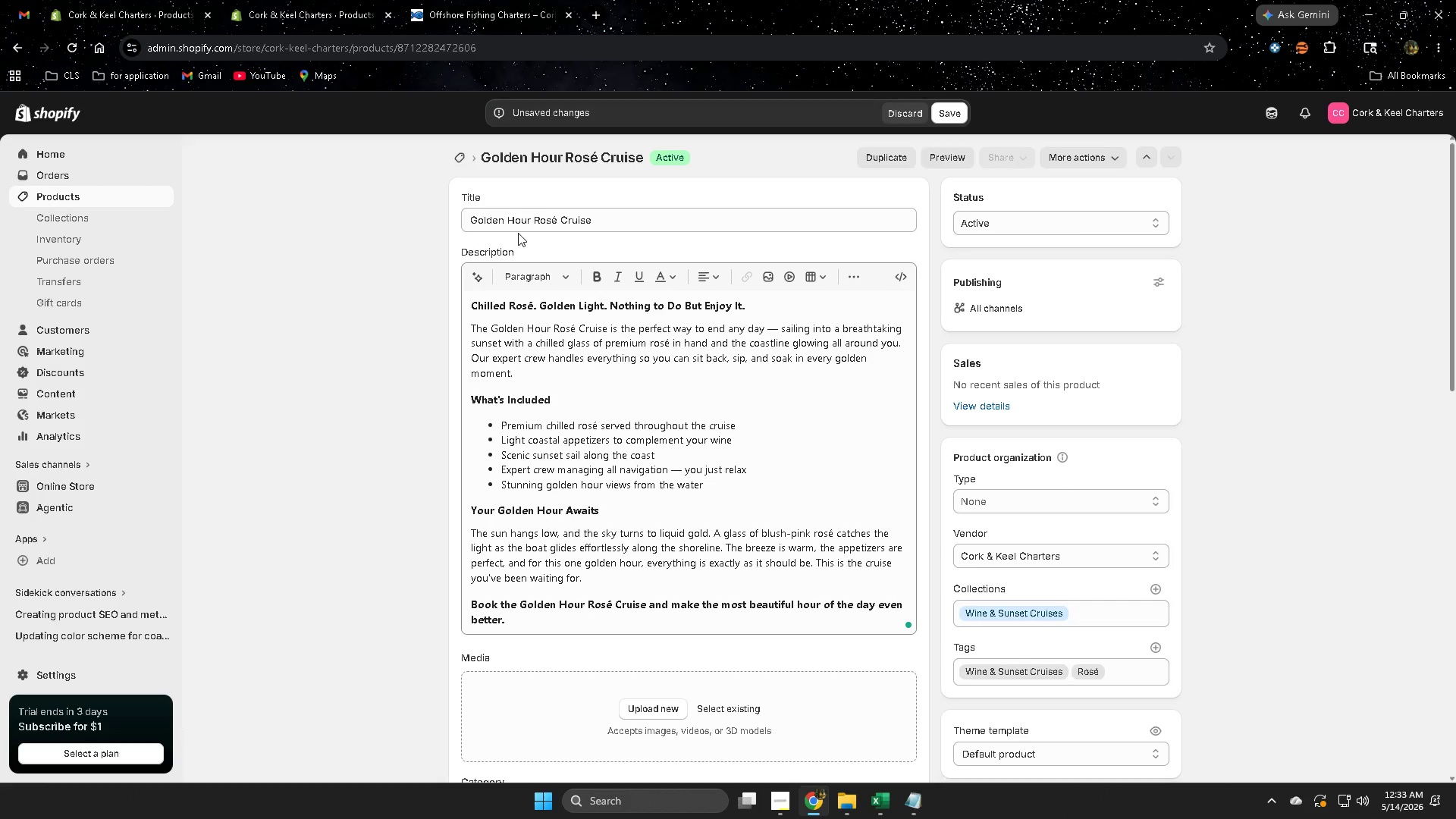 
double_click([514, 216])
 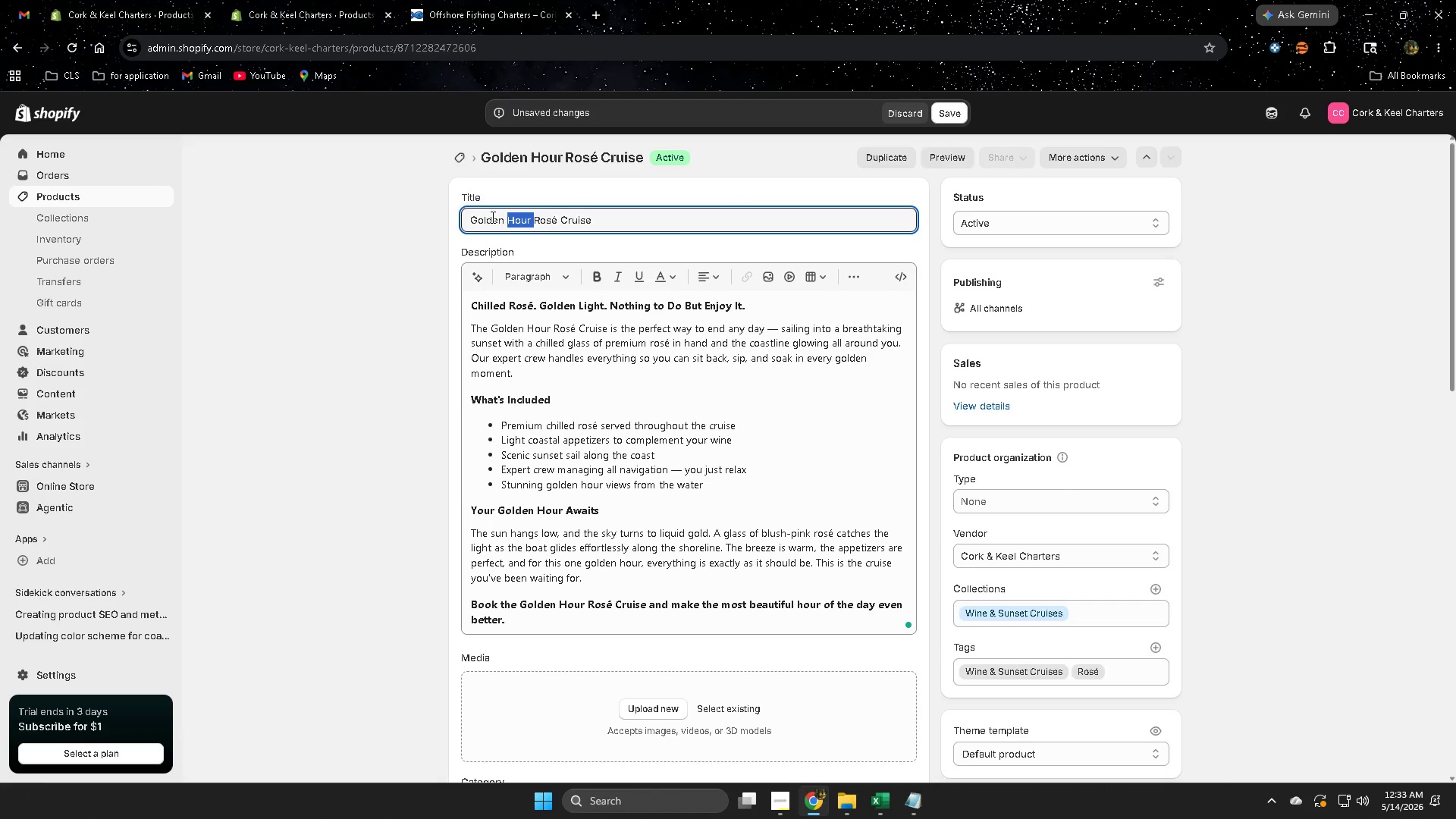 
left_click([491, 217])
 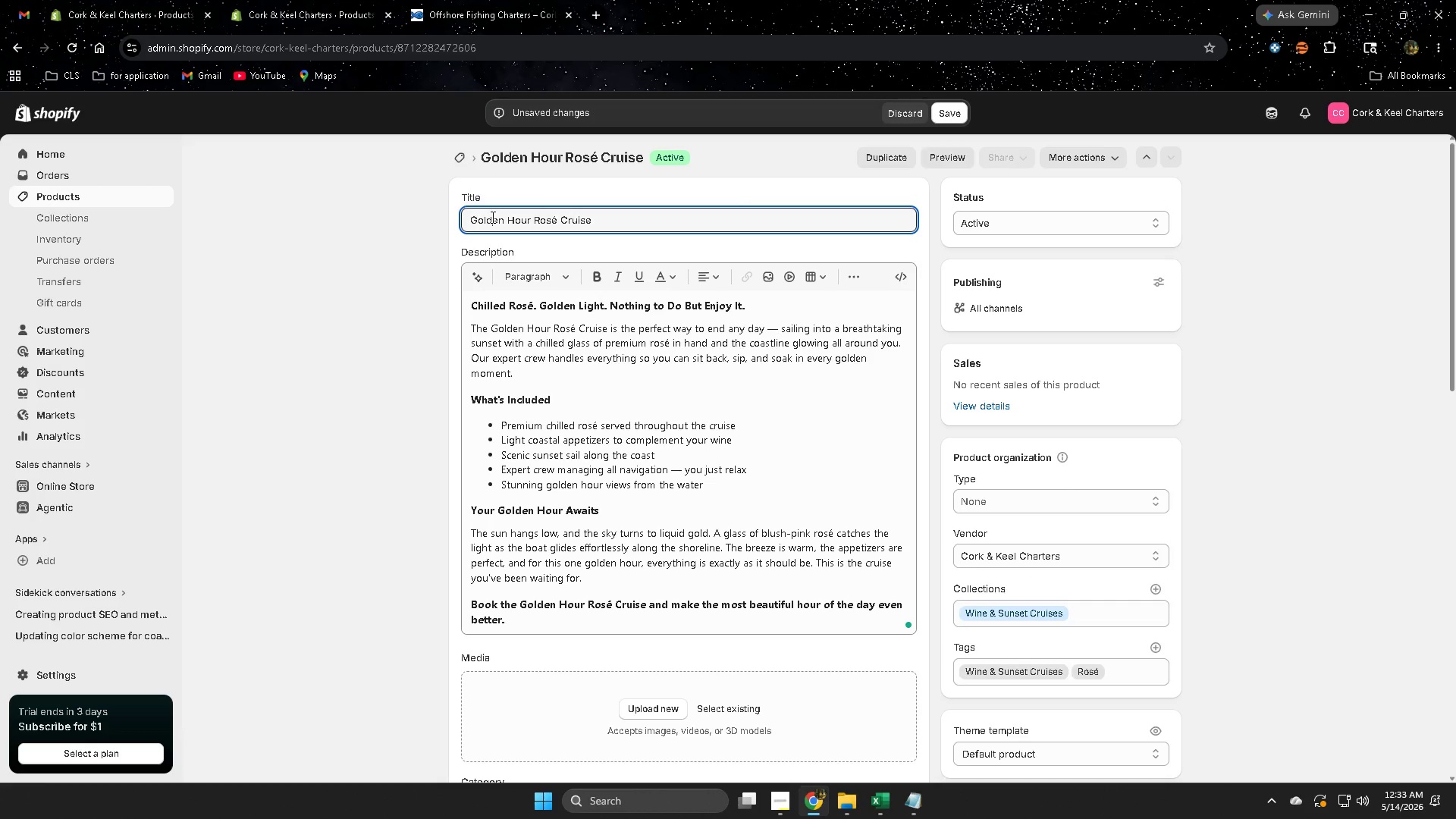 
left_click_drag(start_coordinate=[491, 217], to_coordinate=[512, 221])
 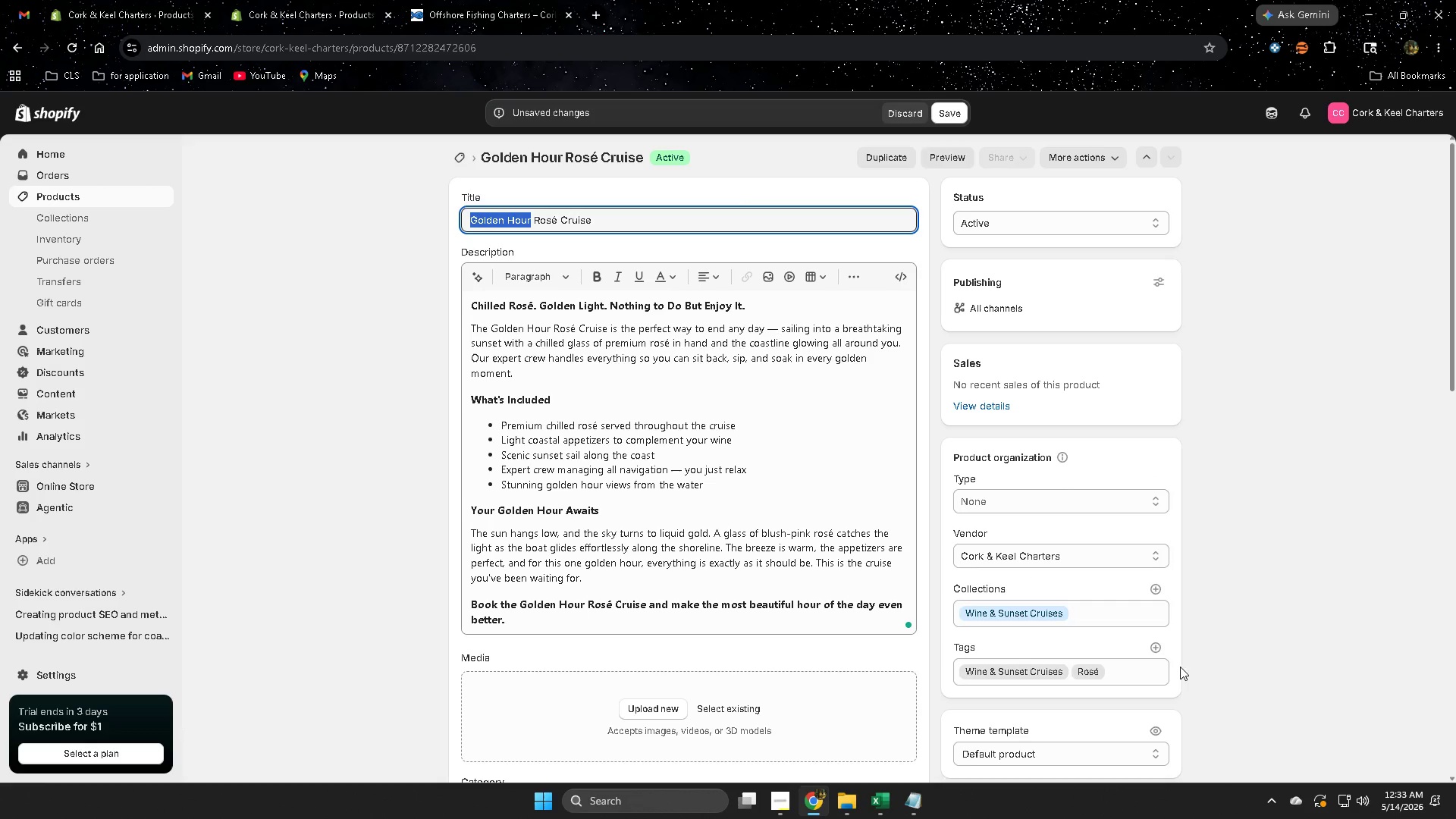 
key(Control+ControlLeft)
 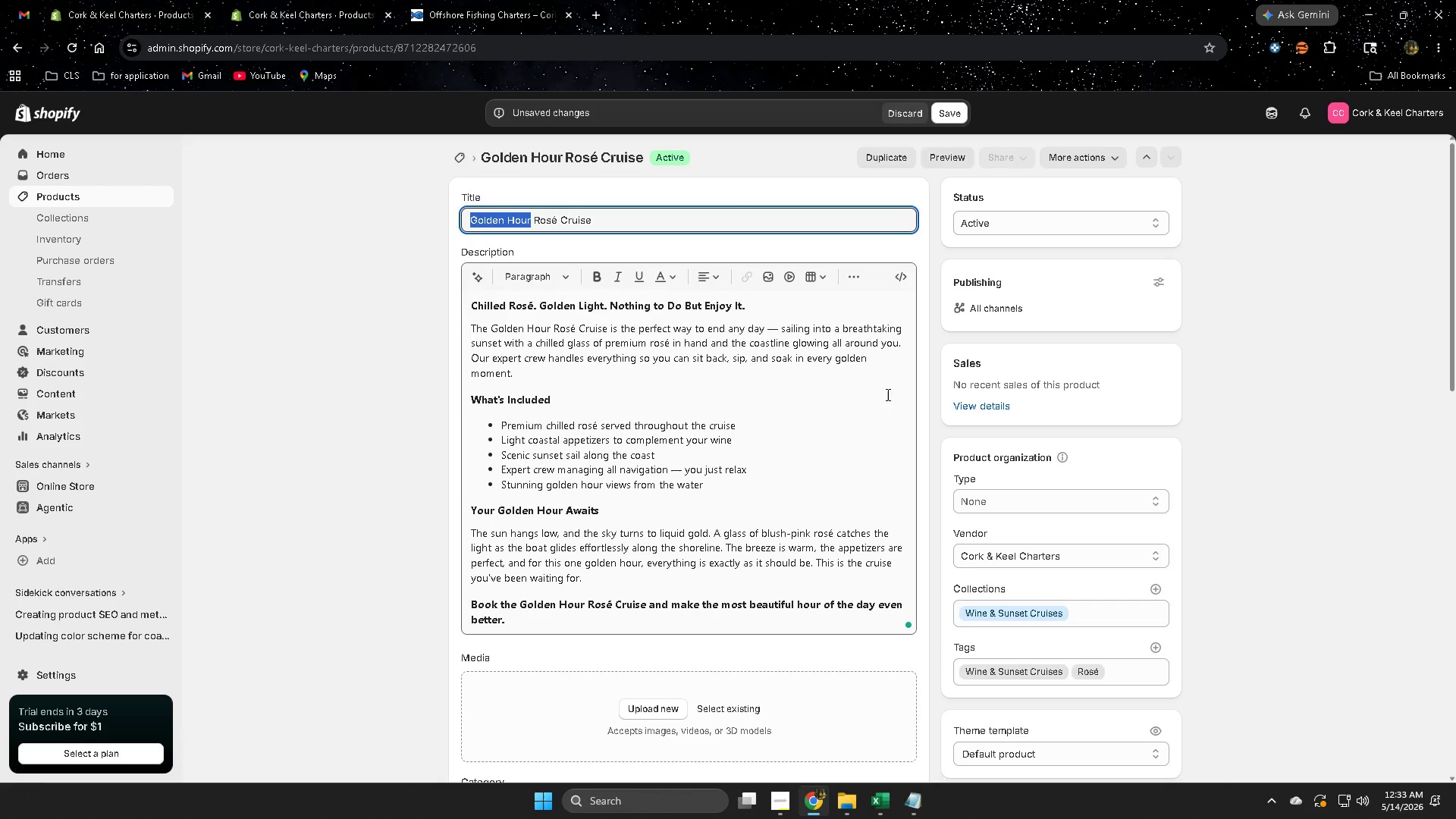 
key(Control+C)
 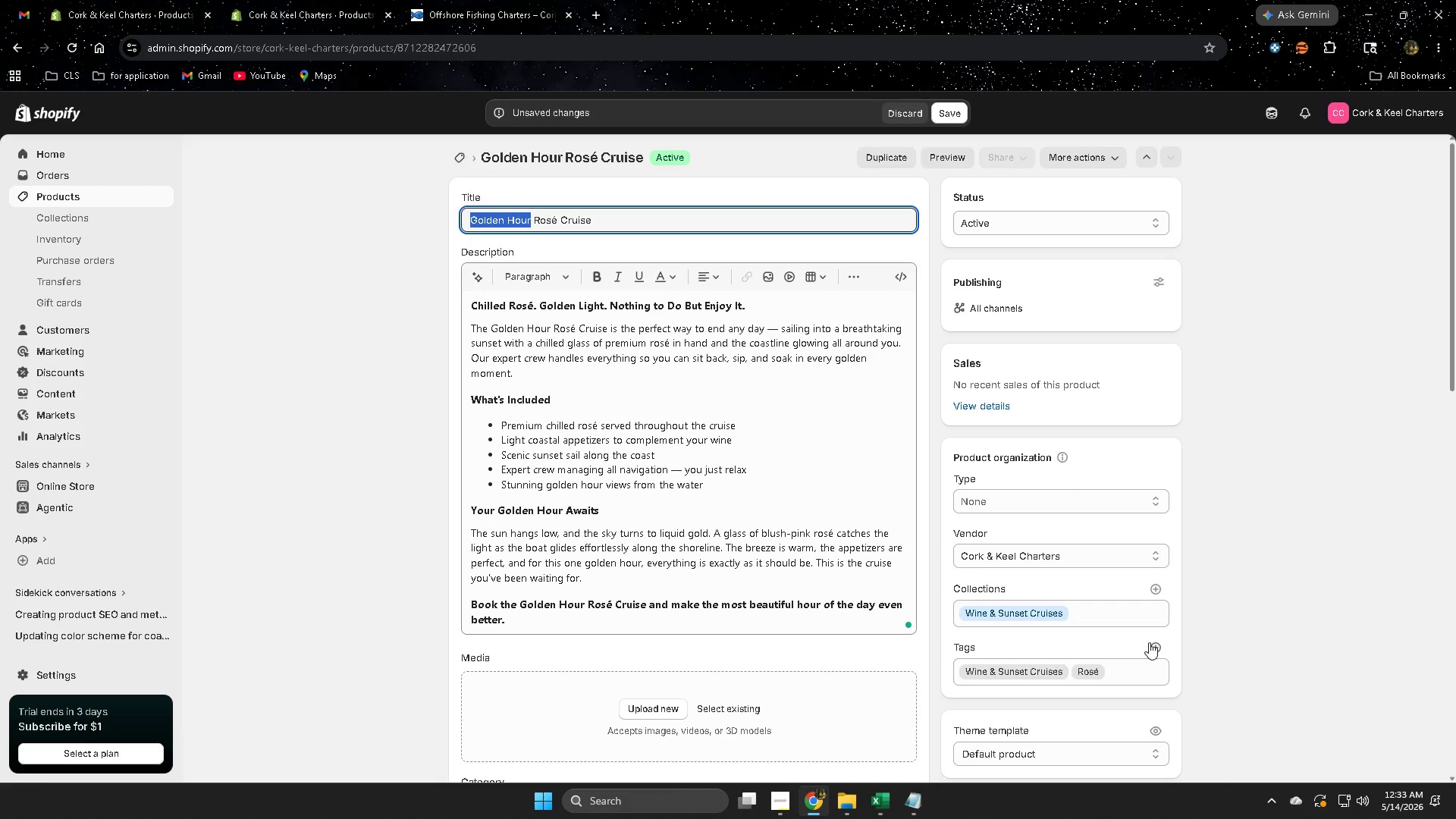 
left_click([1150, 642])
 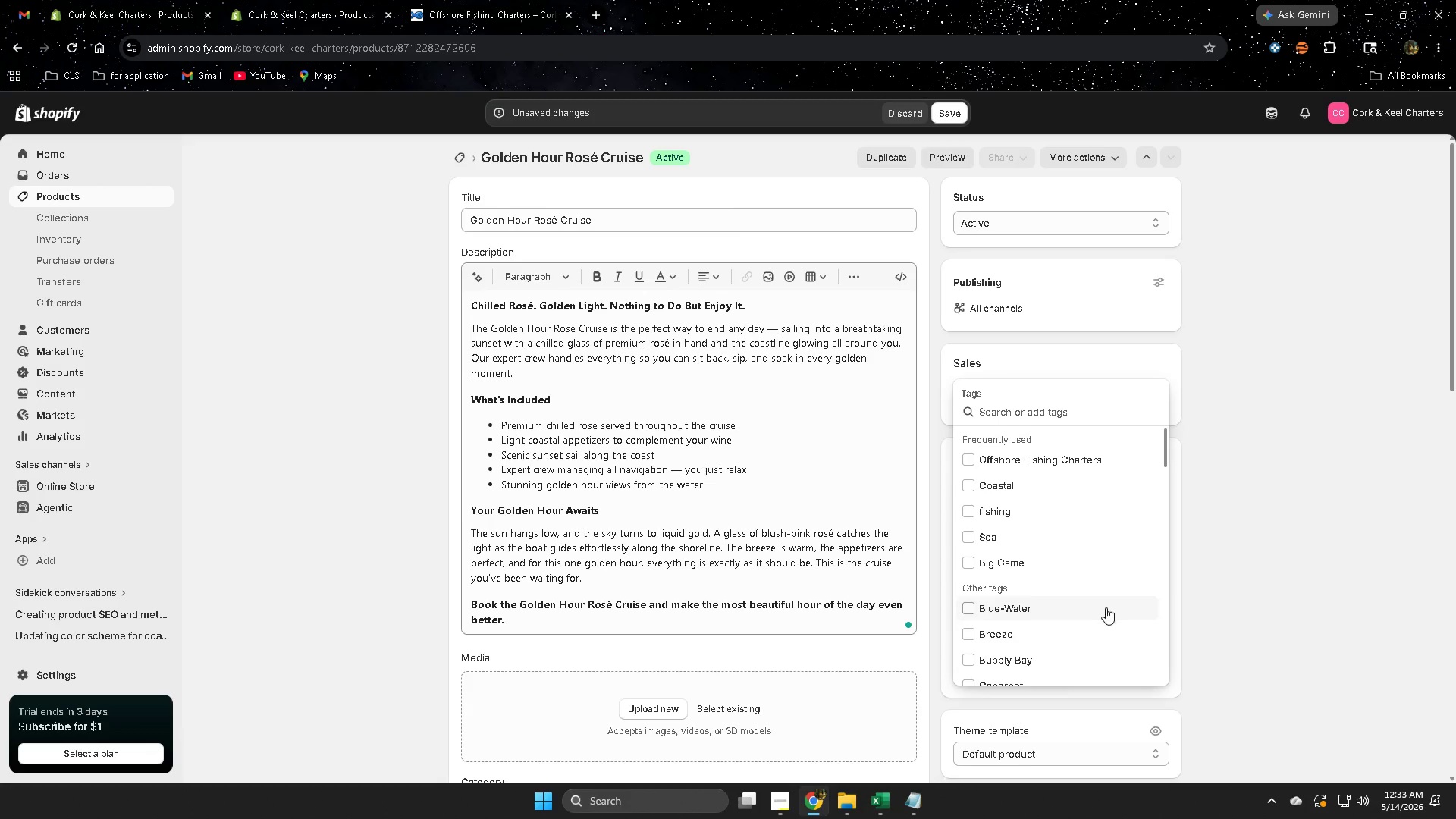 
key(Control+ControlLeft)
 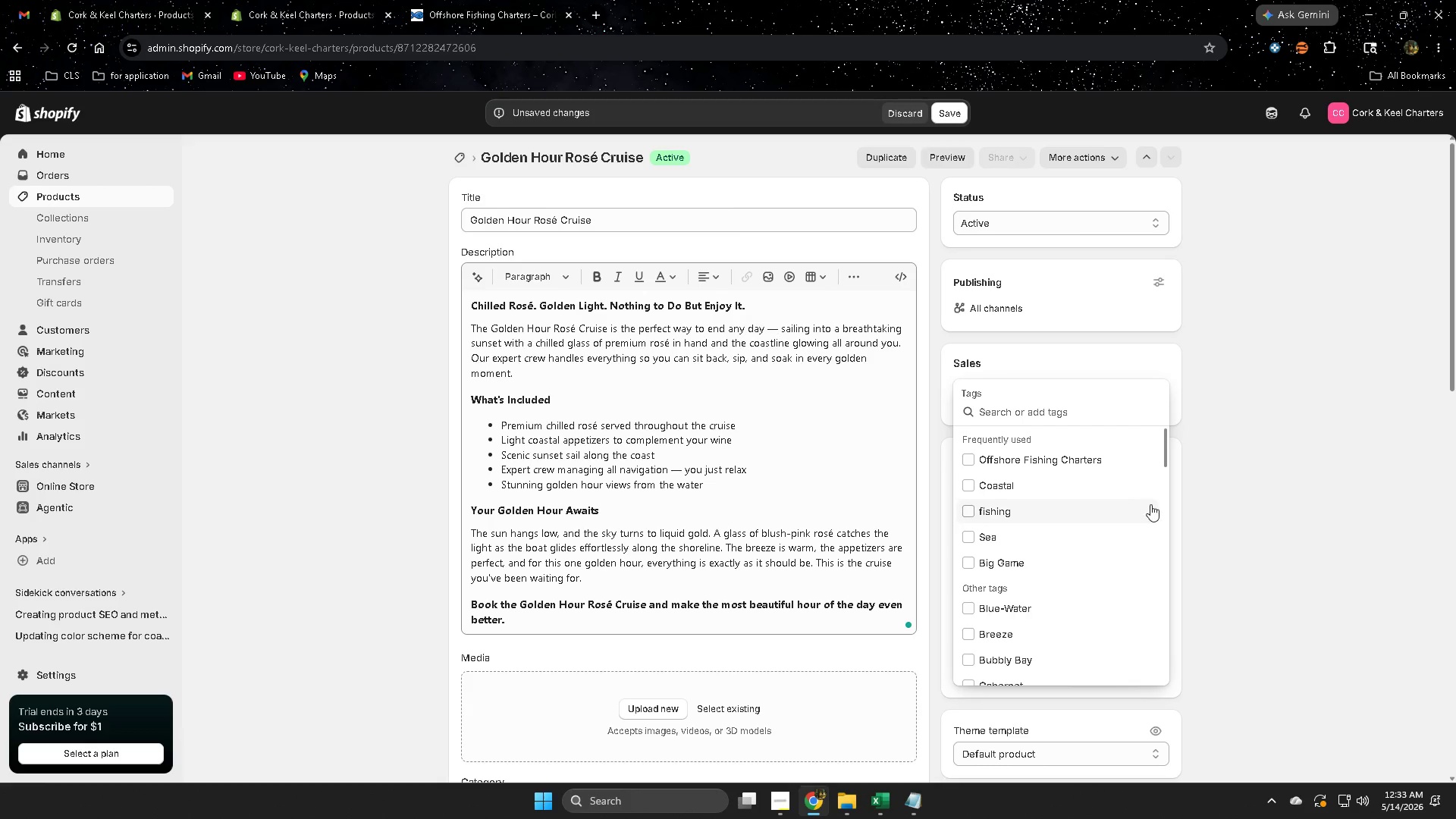 
key(Control+V)
 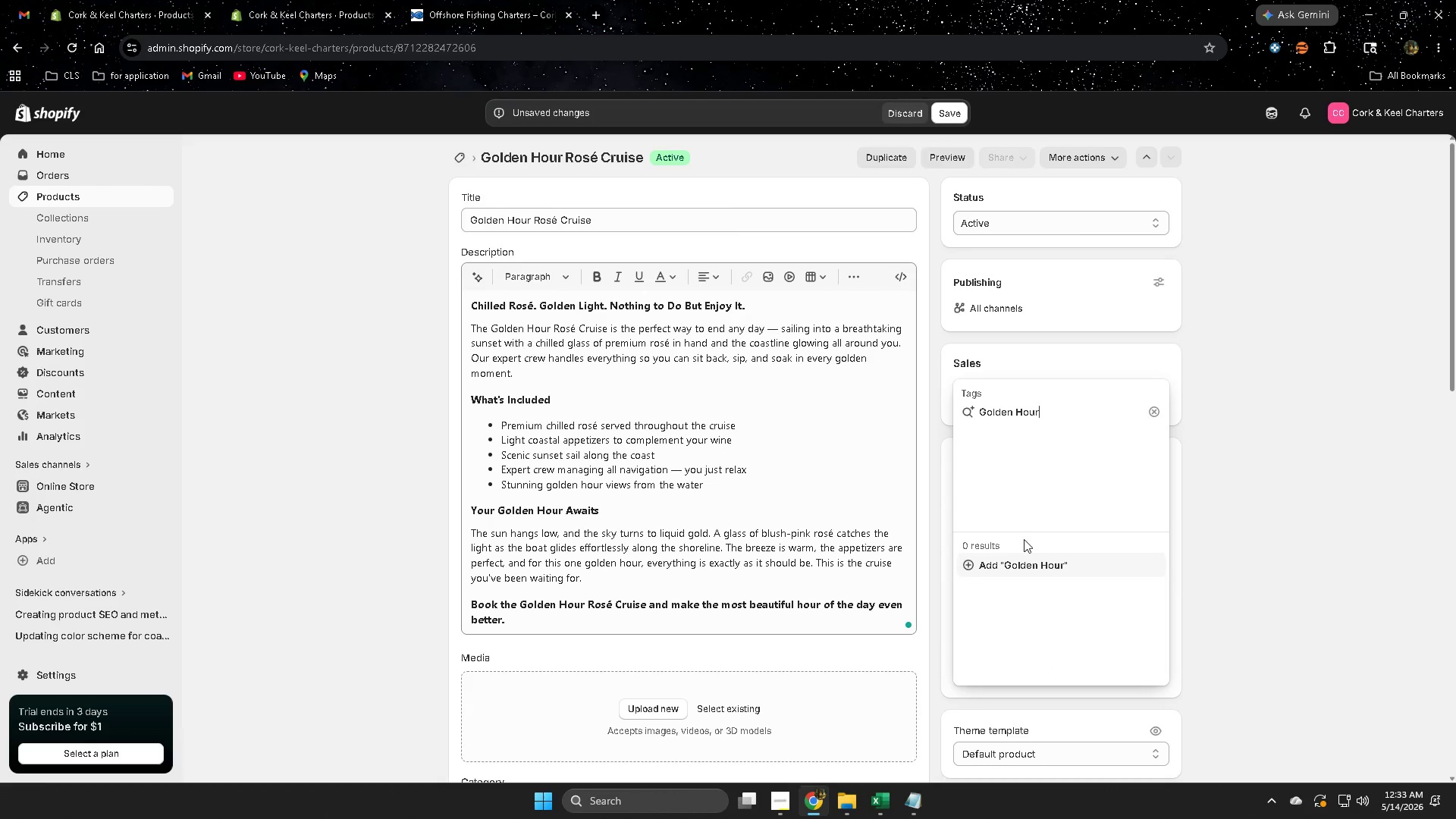 
left_click([1030, 563])
 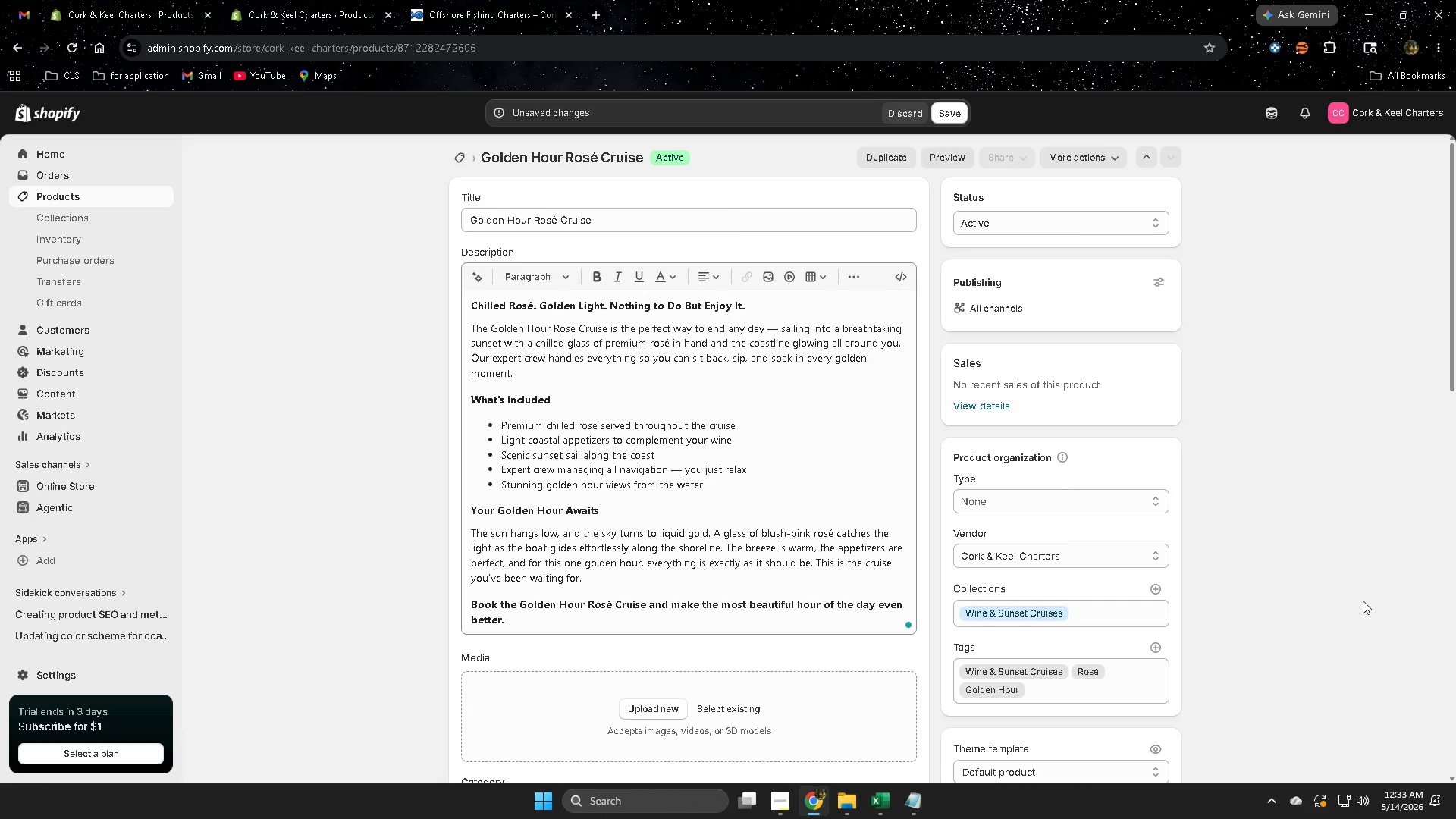 
left_click([1360, 601])
 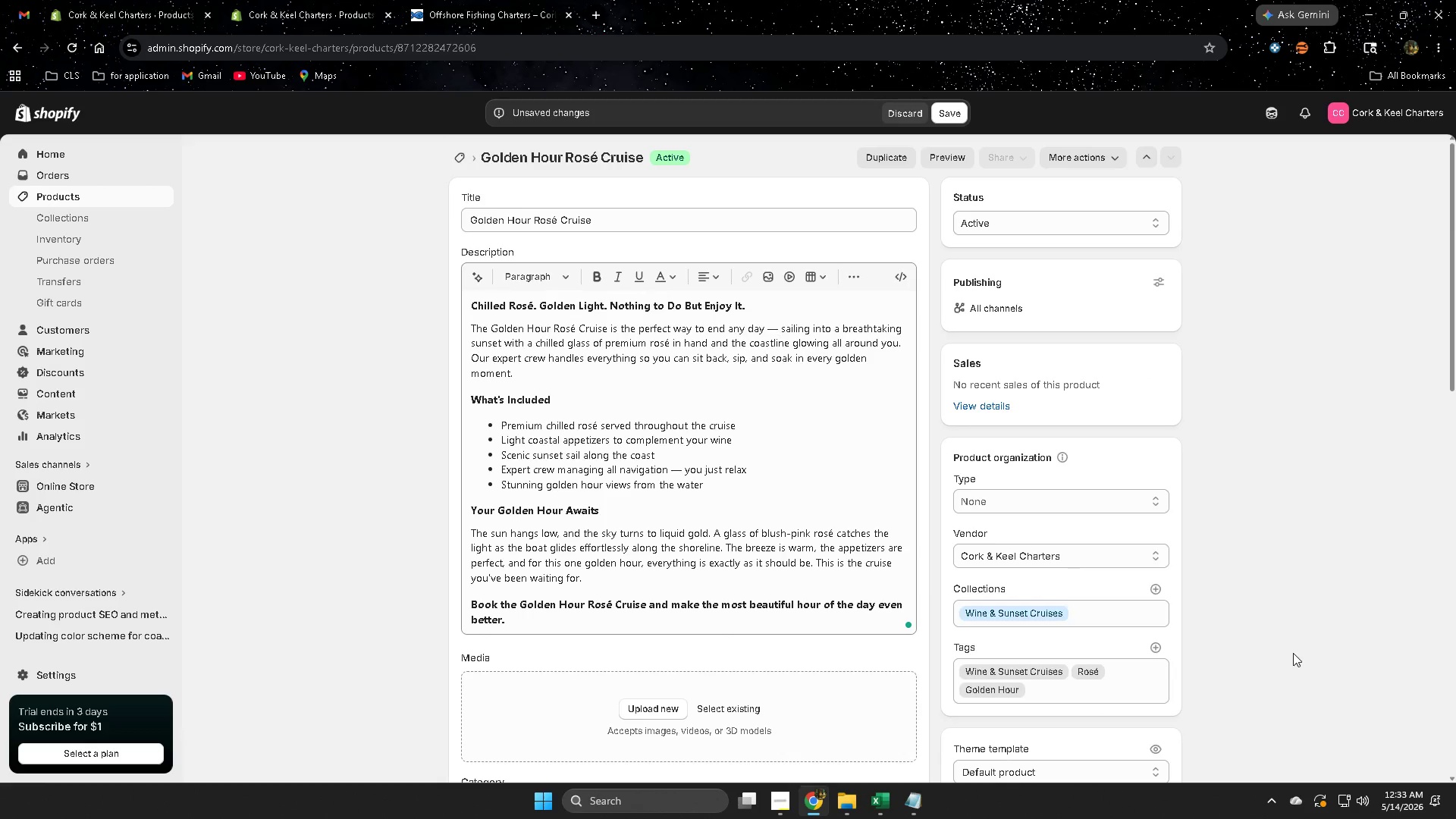 
scroll: coordinate [1247, 622], scroll_direction: down, amount: 14.0
 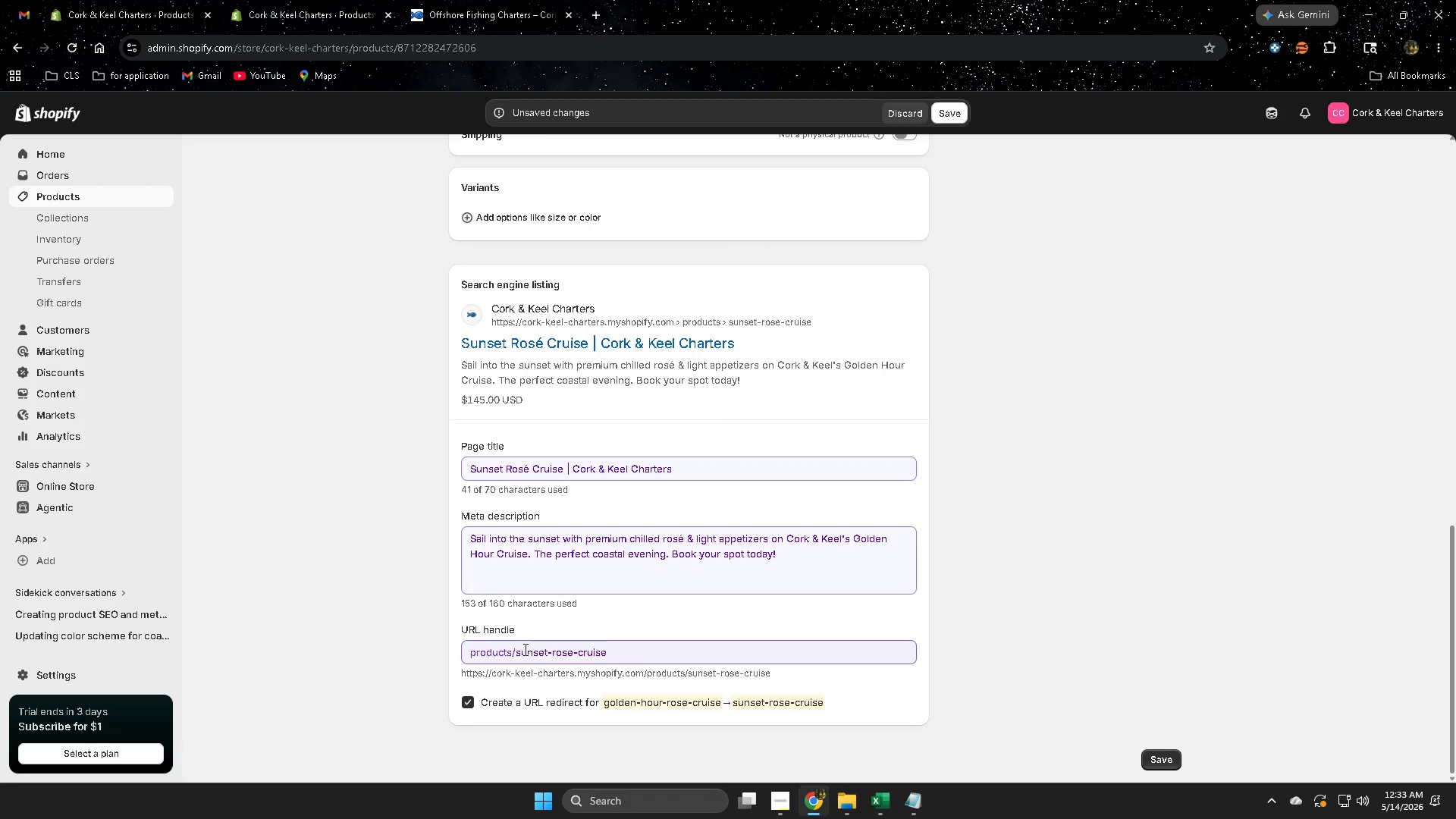 
left_click([524, 653])
 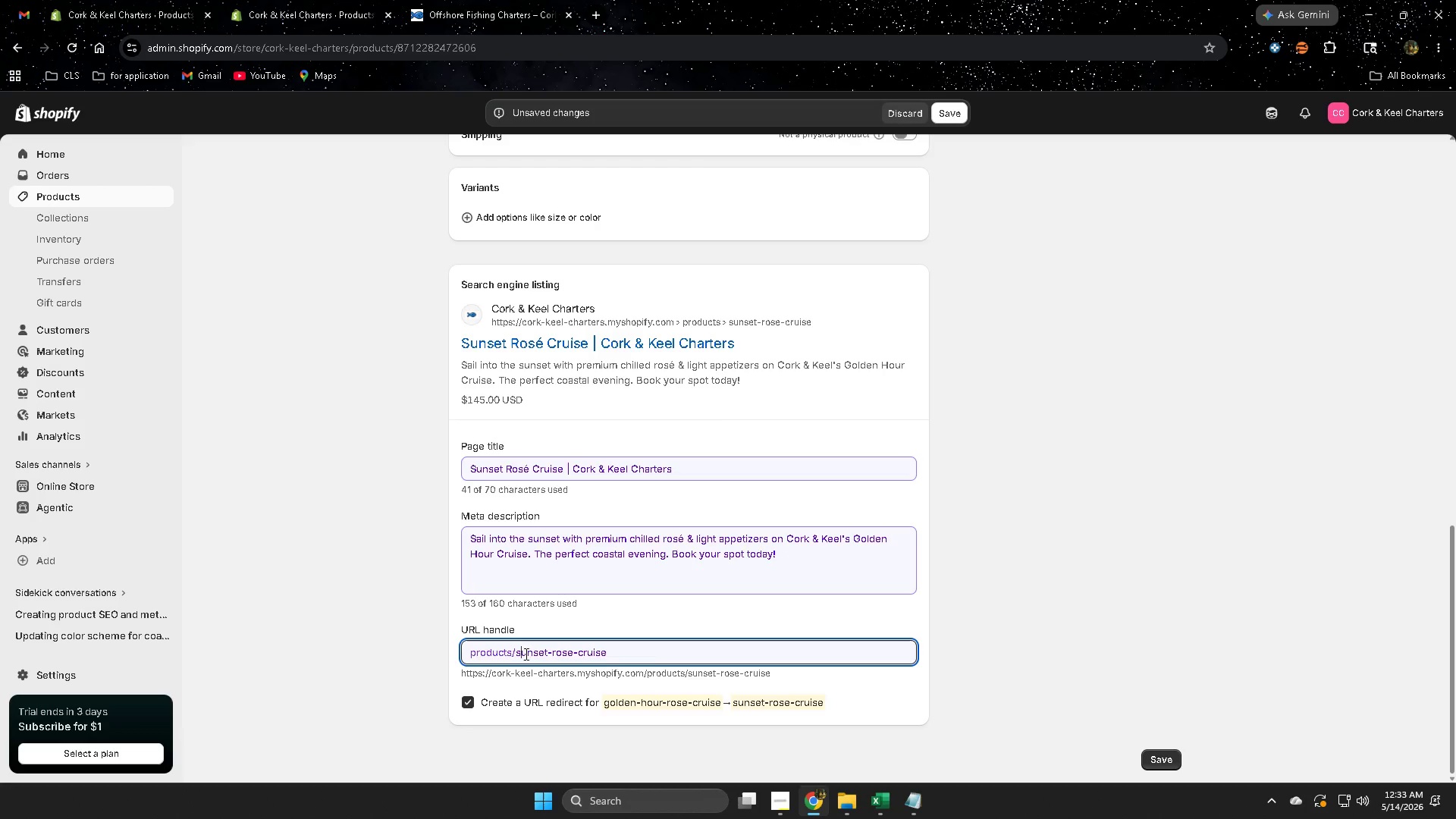 
key(Control+ControlLeft)
 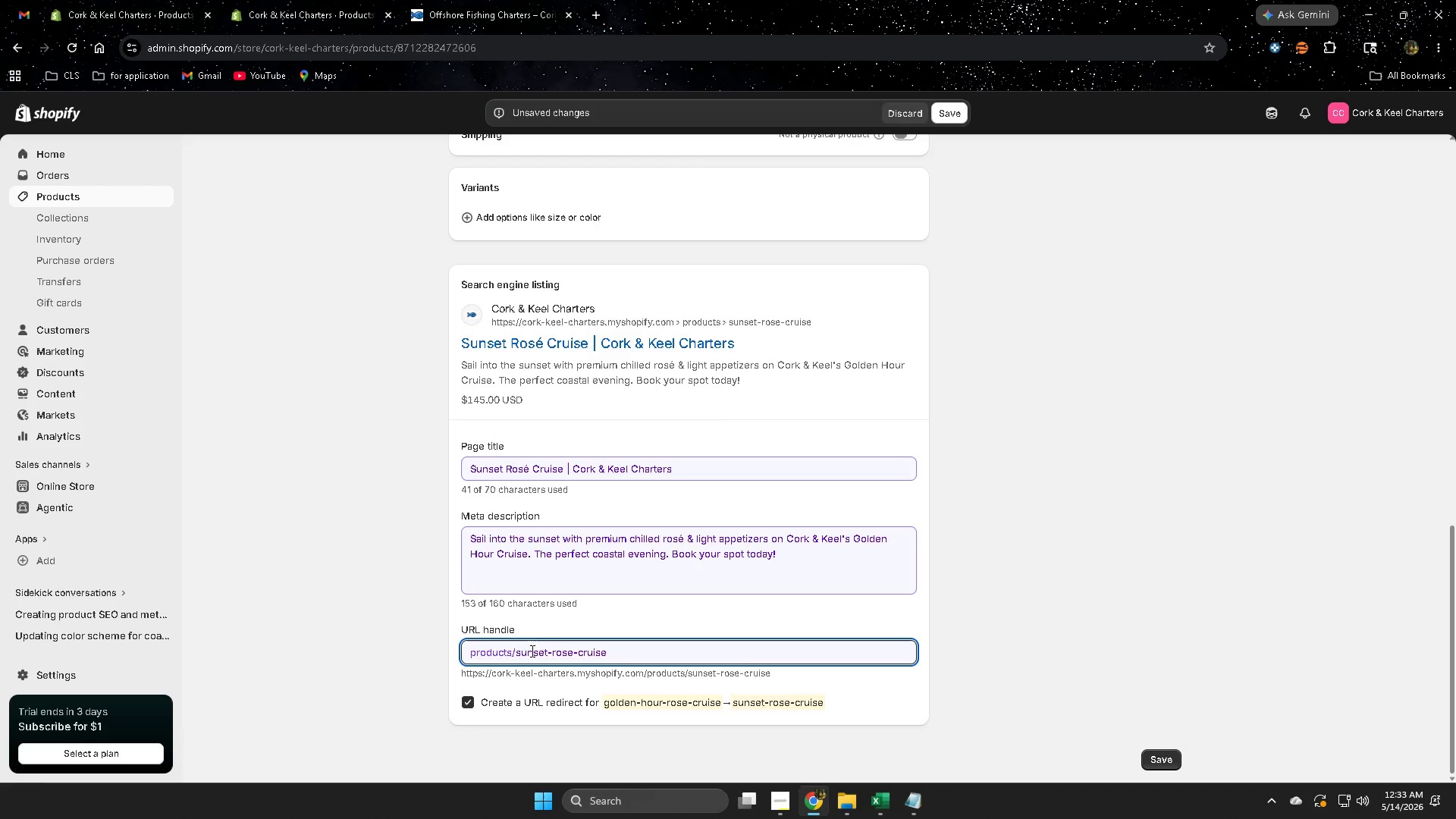 
double_click([531, 651])
 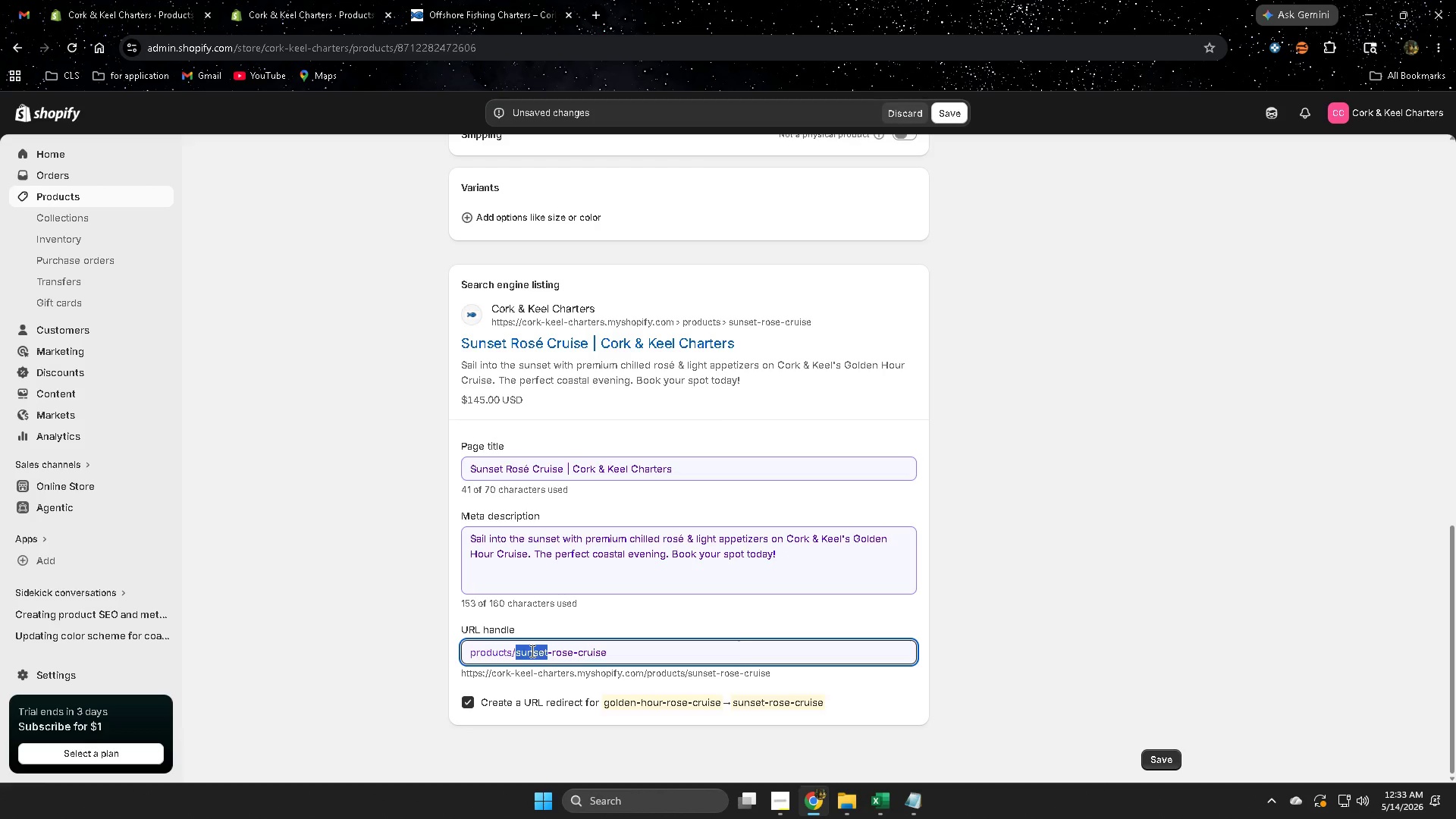 
key(Control+ControlLeft)
 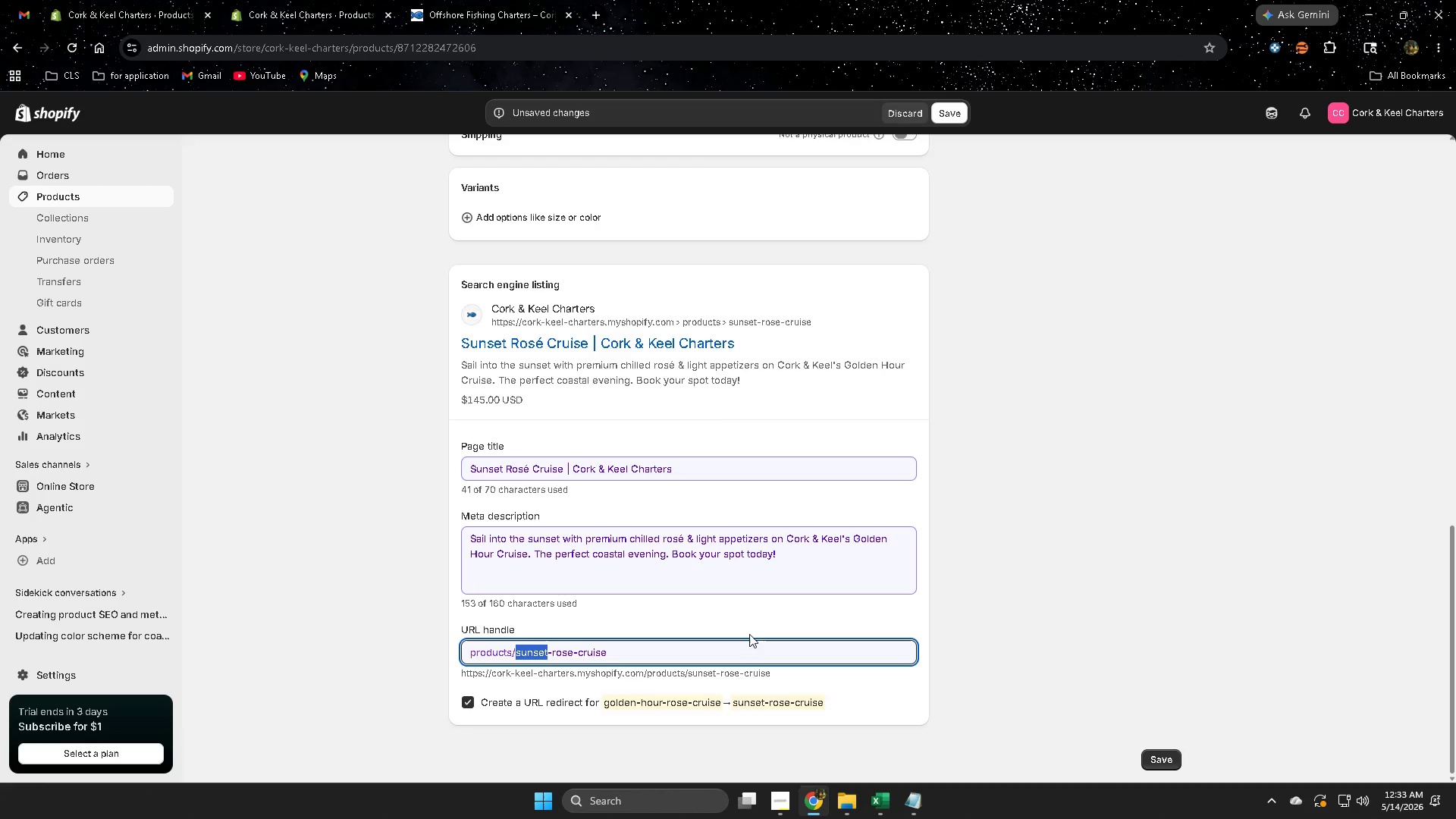 
key(Control+C)
 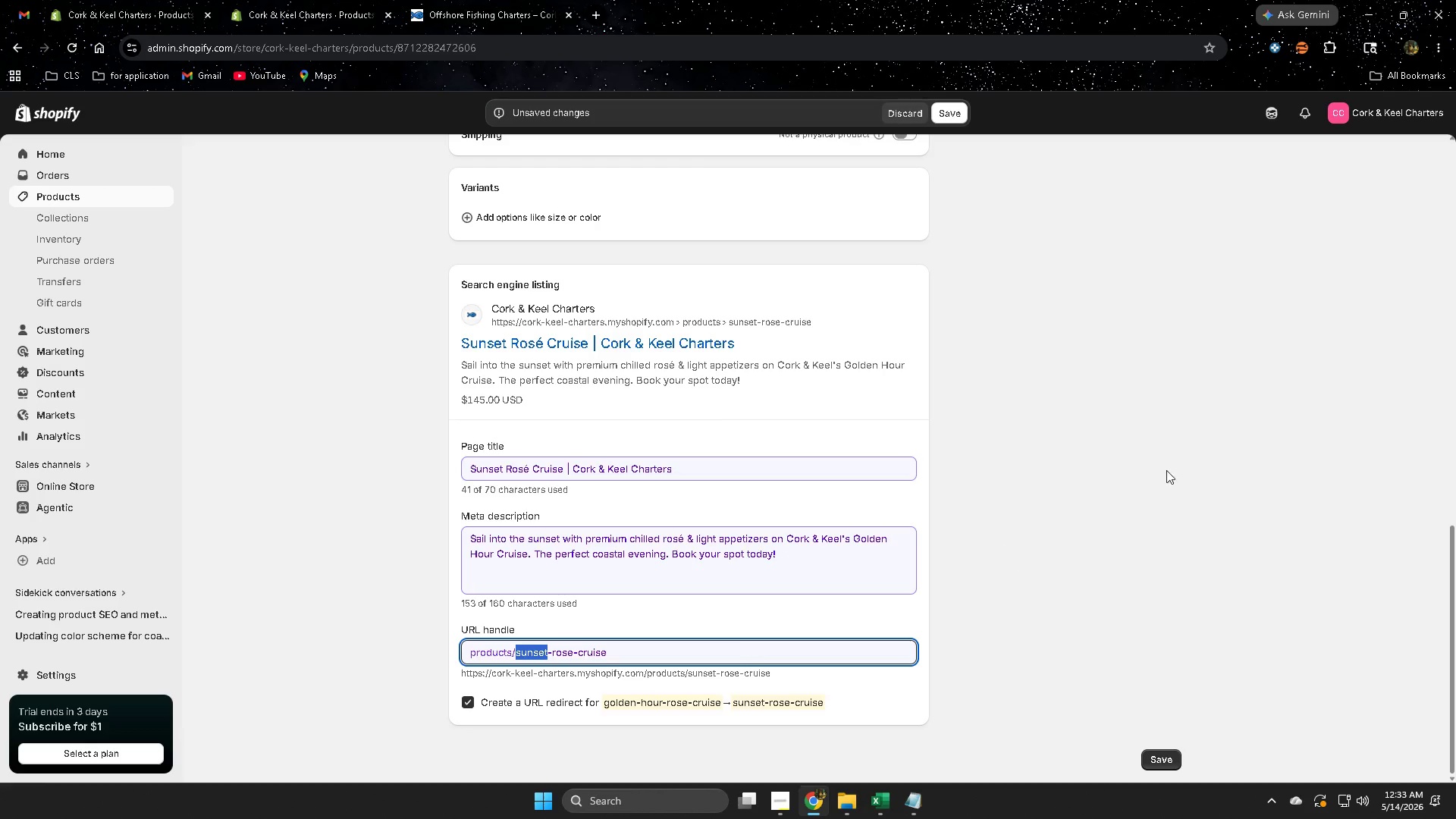 
scroll: coordinate [1194, 428], scroll_direction: up, amount: 9.0
 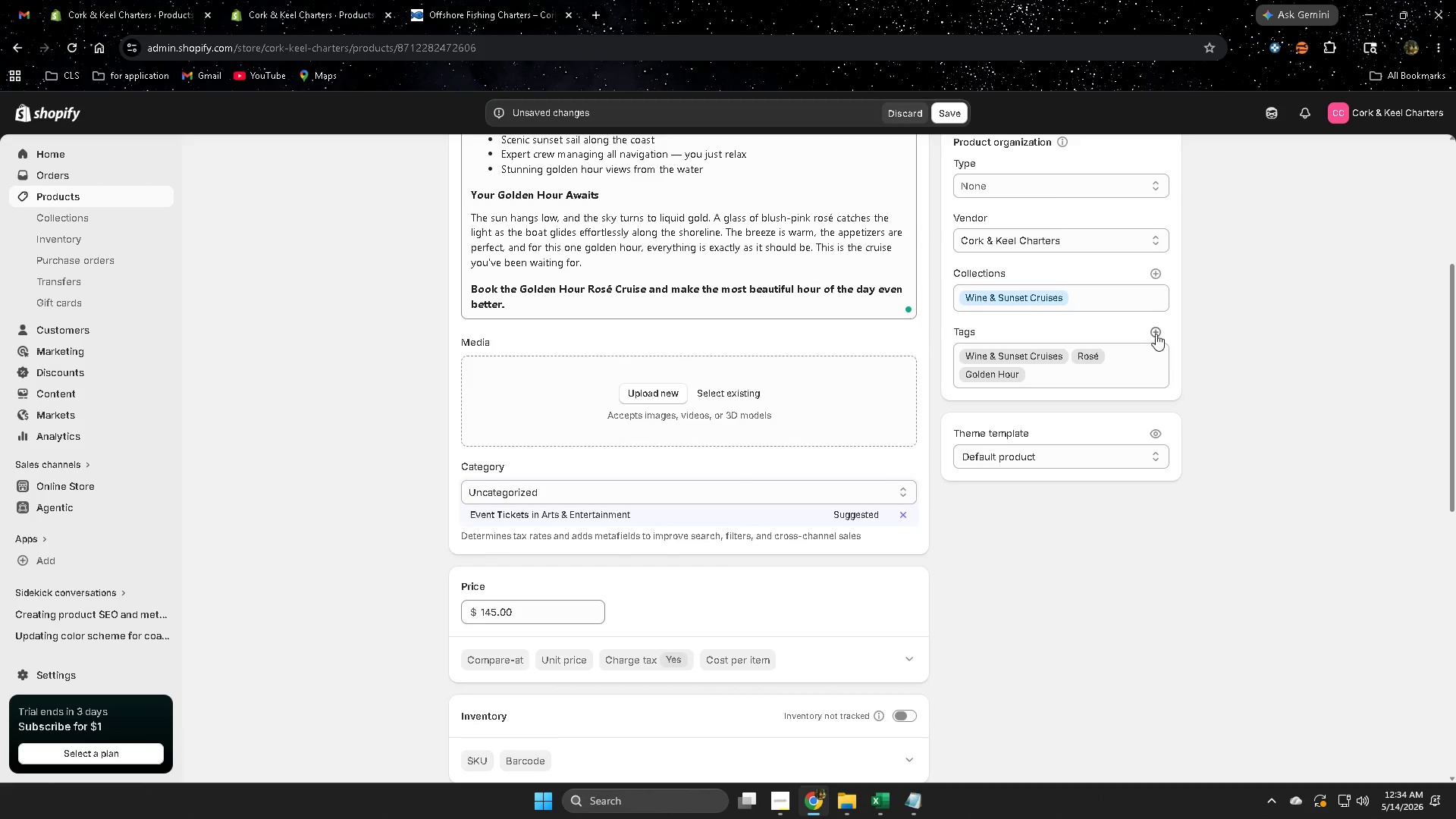 
key(Control+V)
 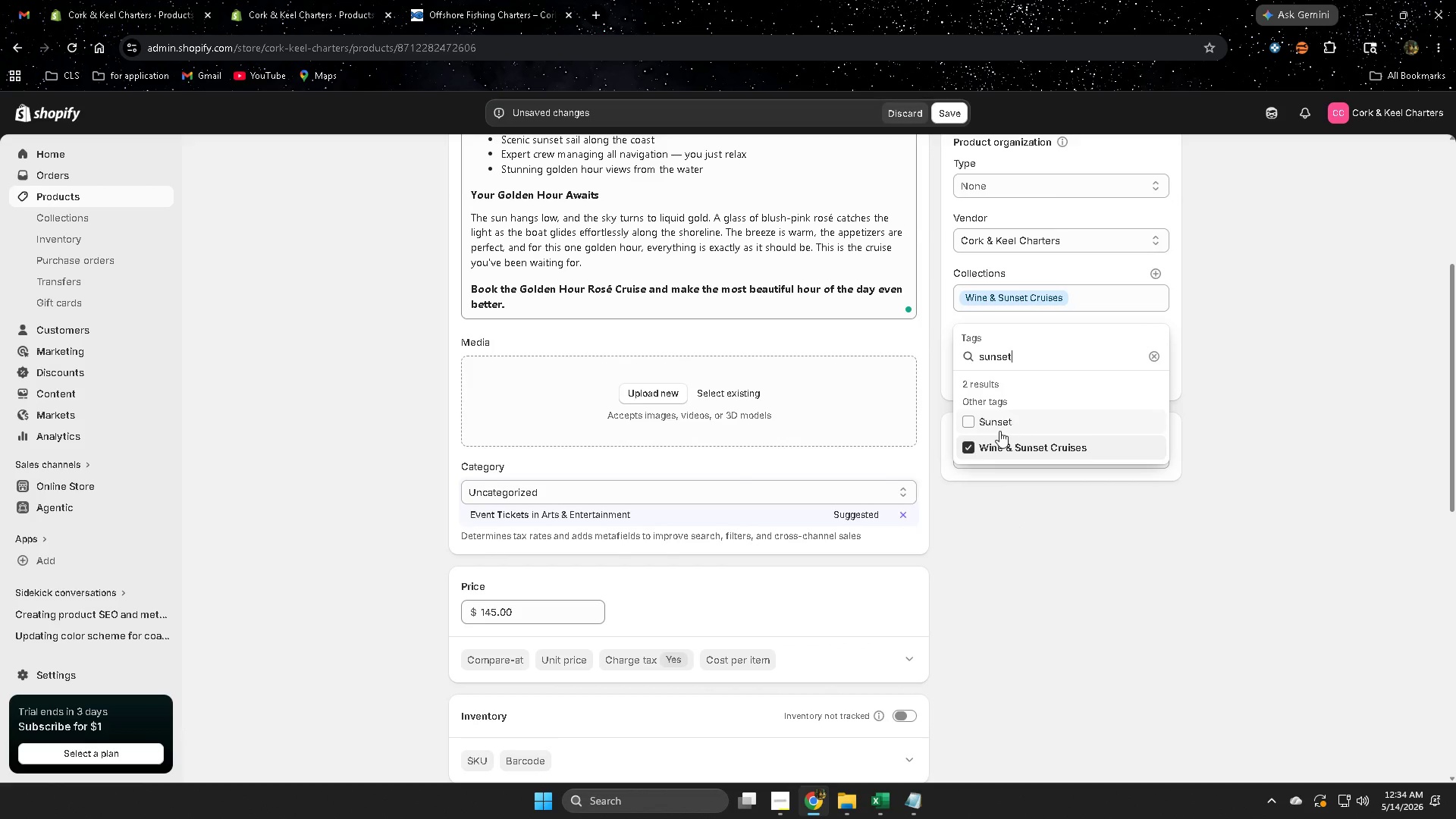 
left_click([997, 421])
 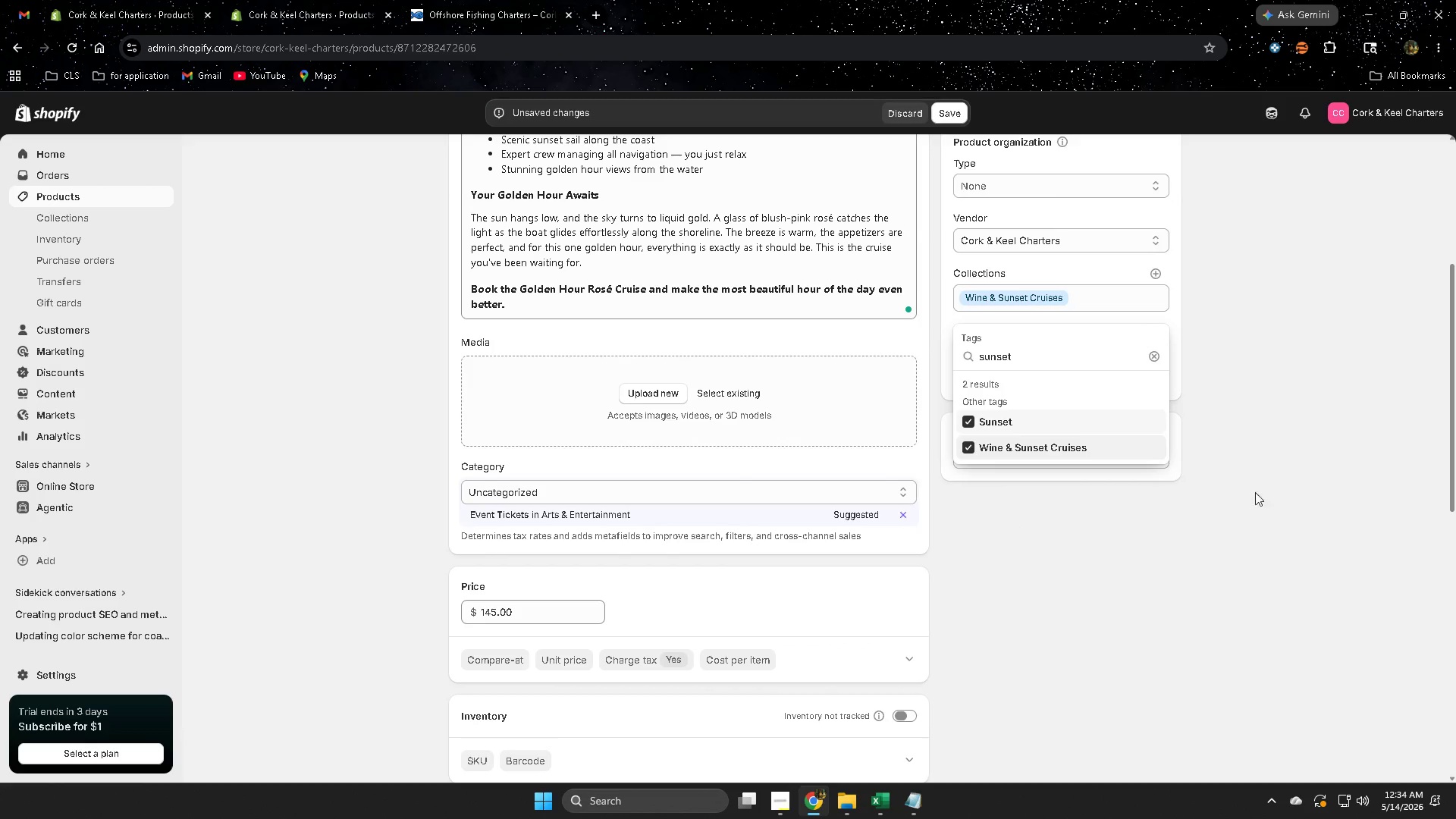 
left_click([1345, 519])
 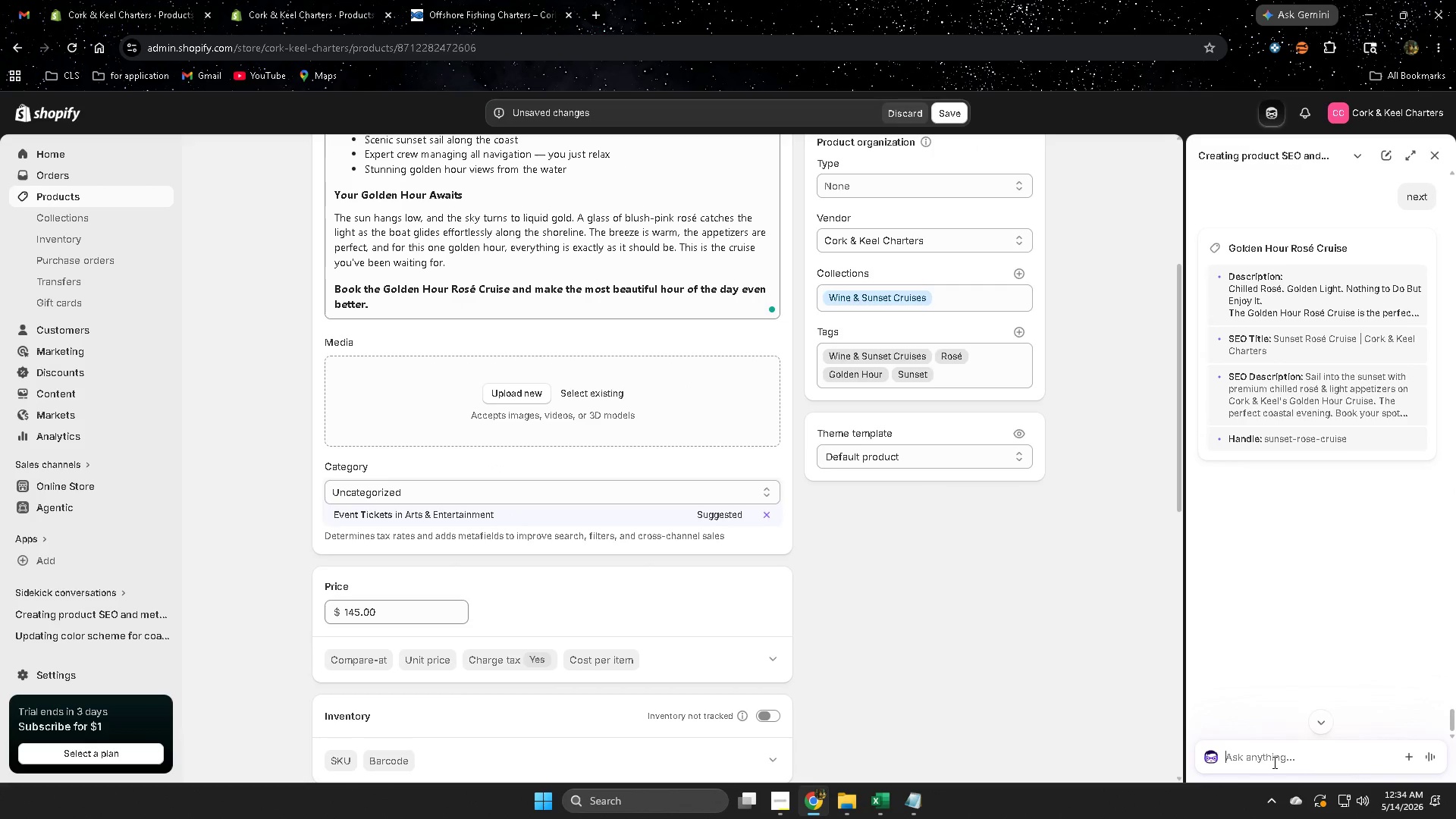 
type(image alt text)
 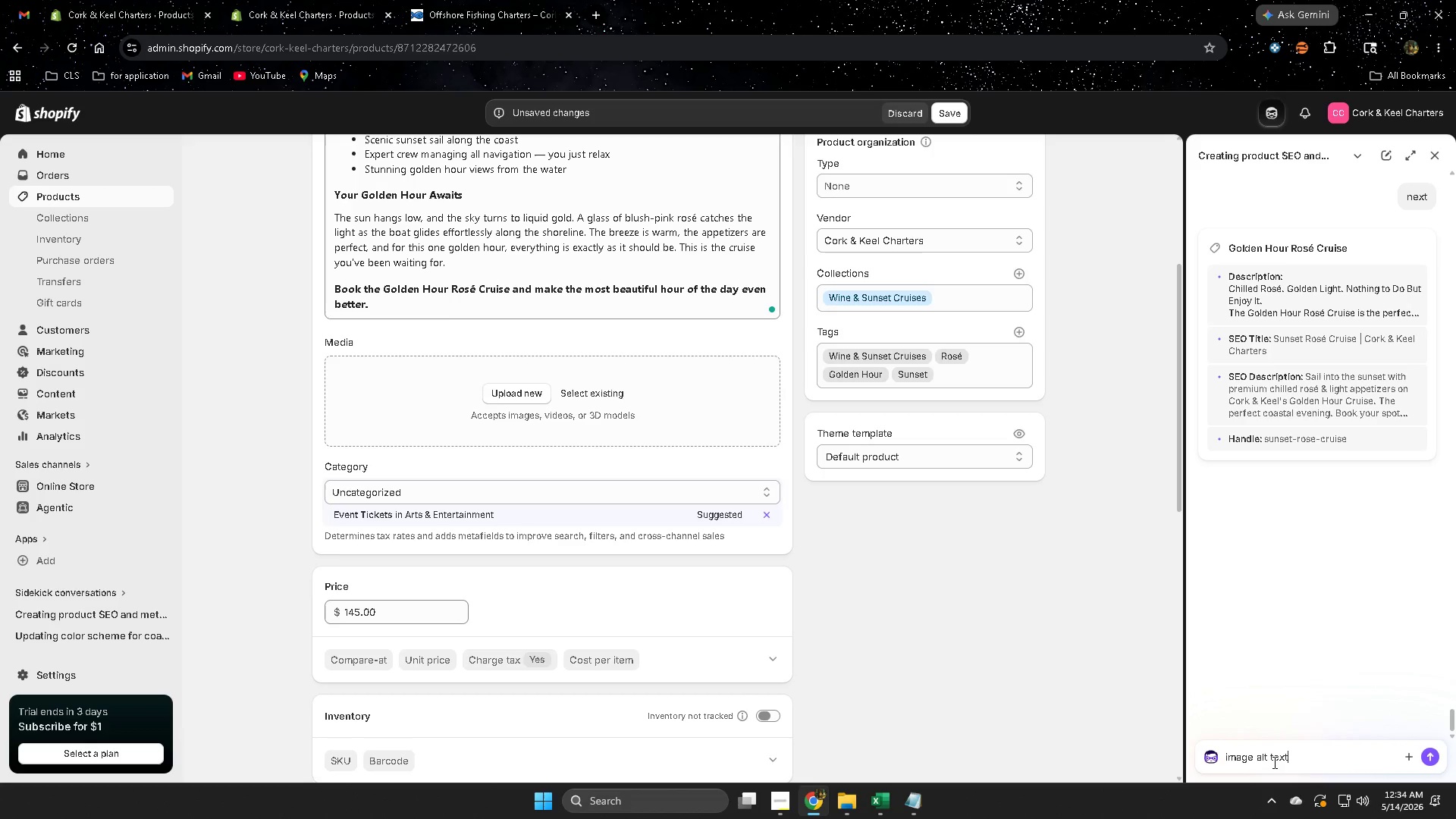 
key(Enter)
 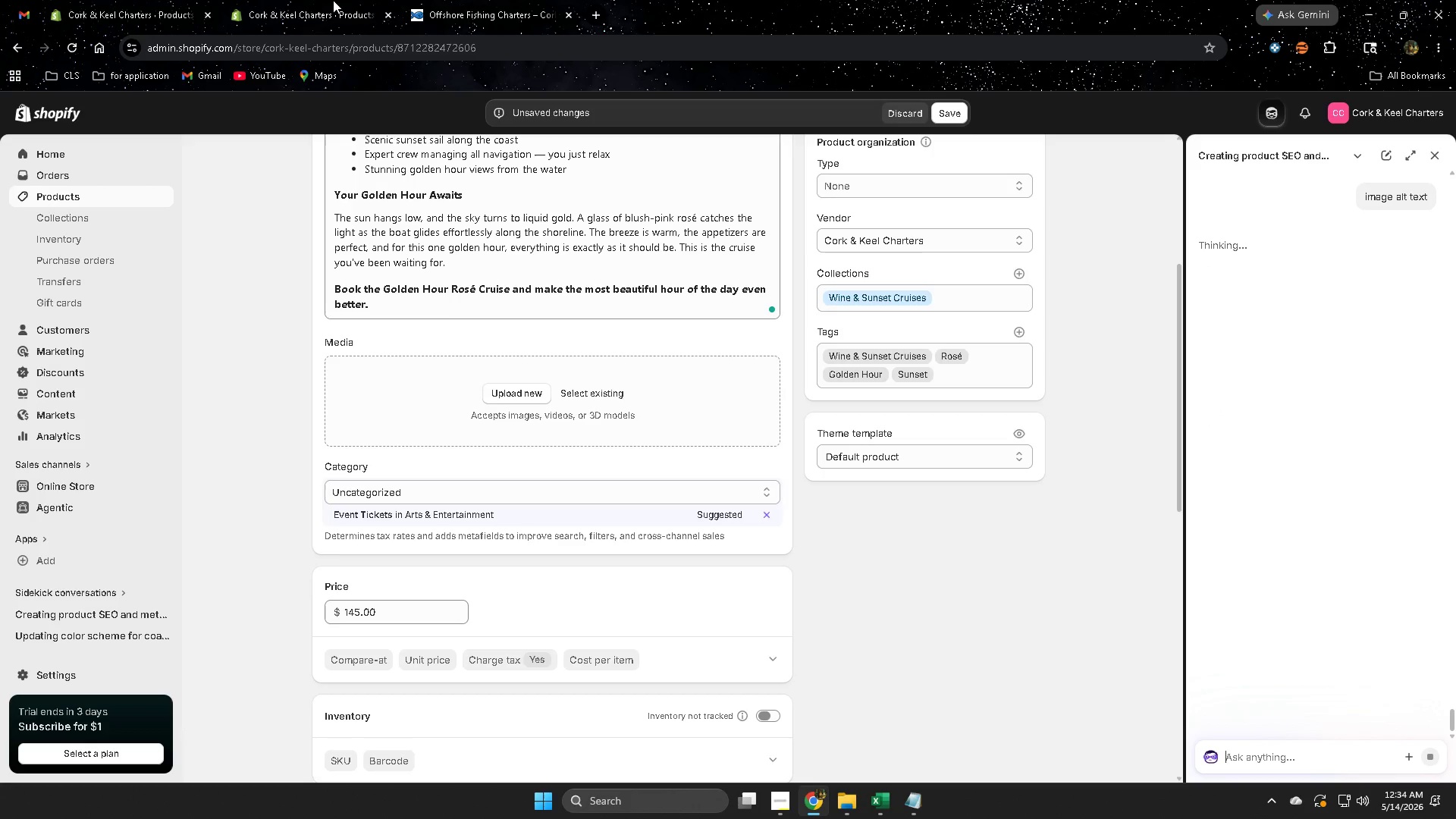 
left_click([453, 0])
 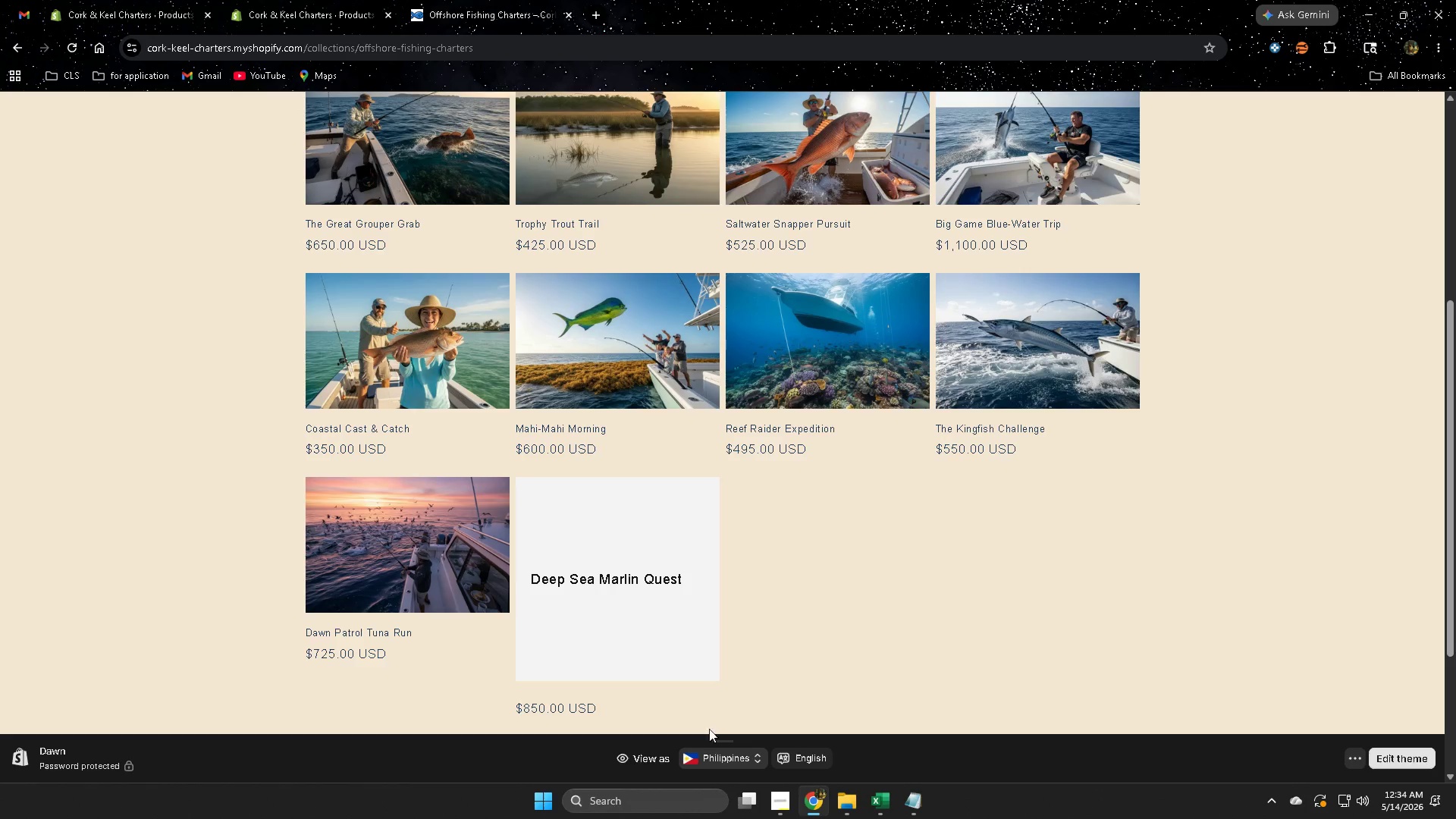 
scroll: coordinate [1065, 265], scroll_direction: up, amount: 4.0
 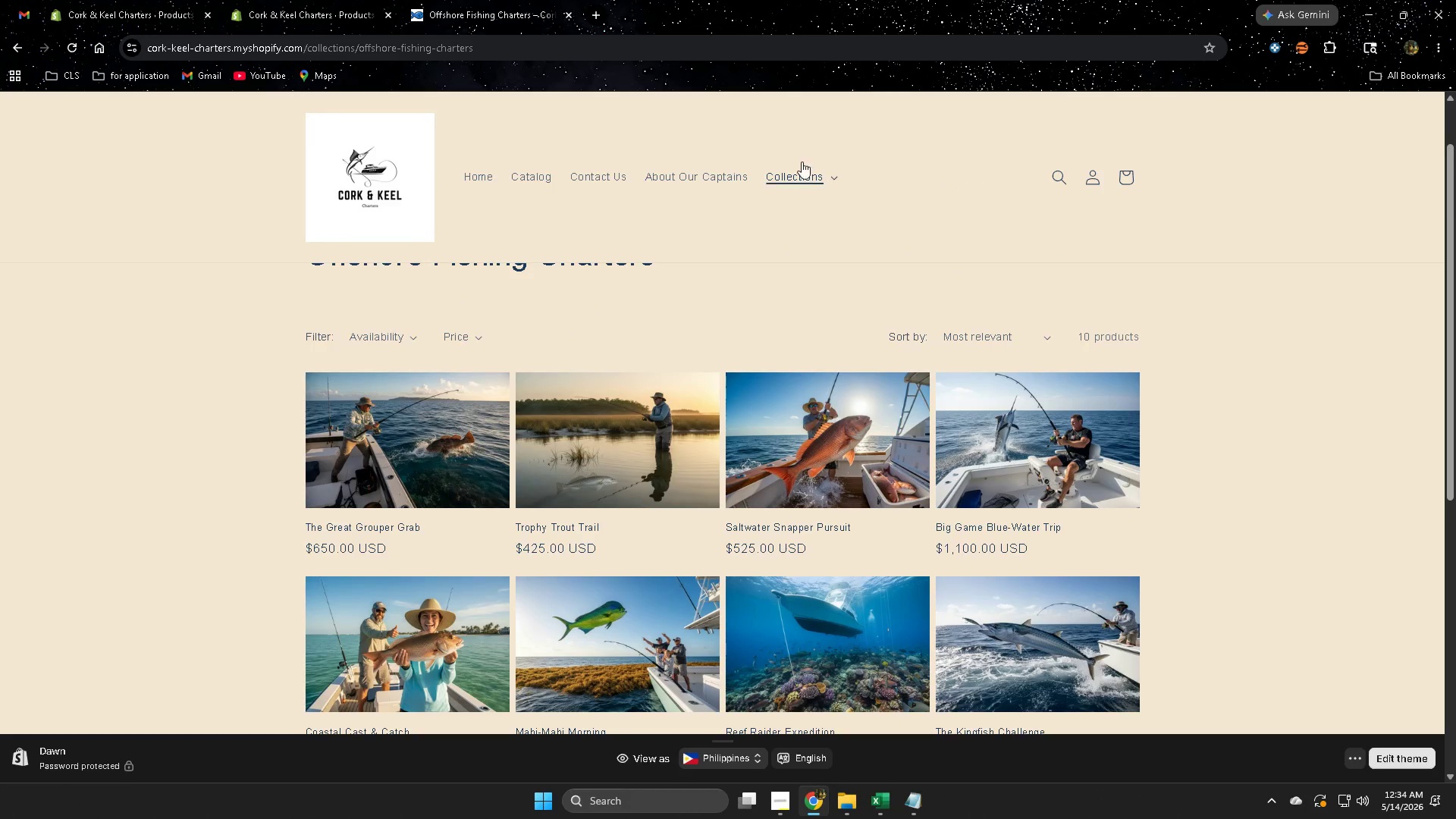 
left_click([803, 179])
 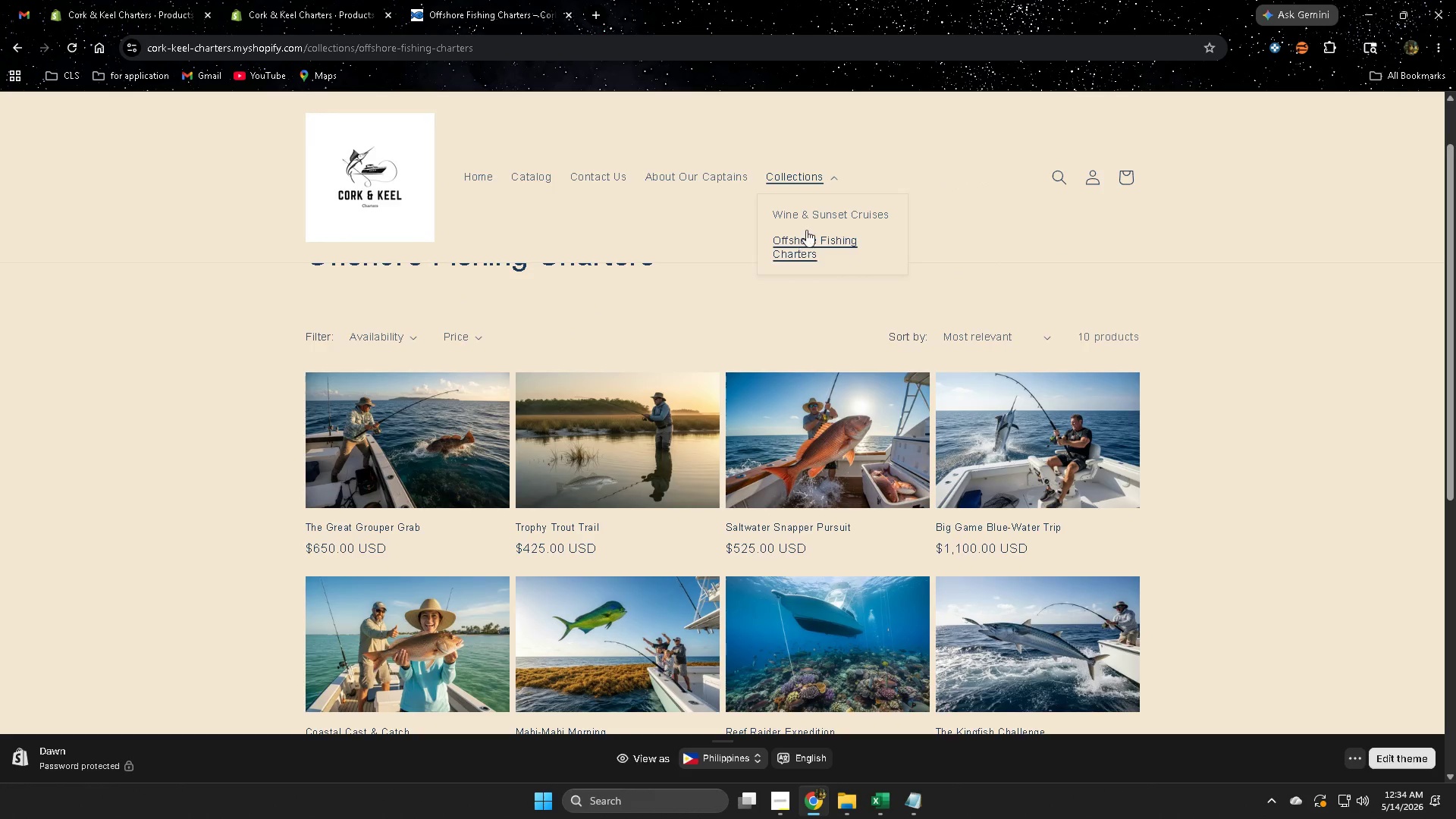 
left_click([808, 223])
 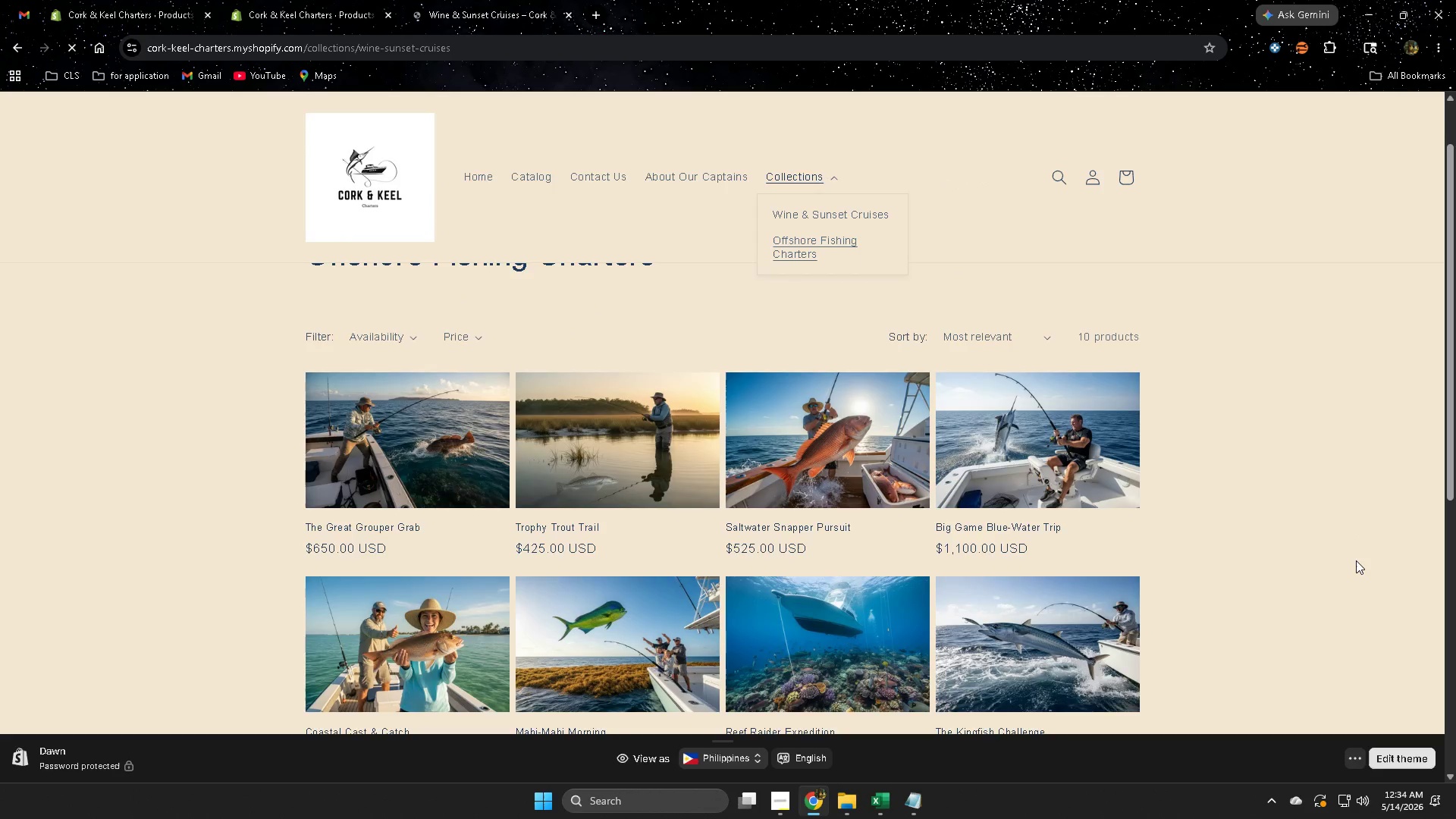 
scroll: coordinate [1243, 575], scroll_direction: down, amount: 6.0
 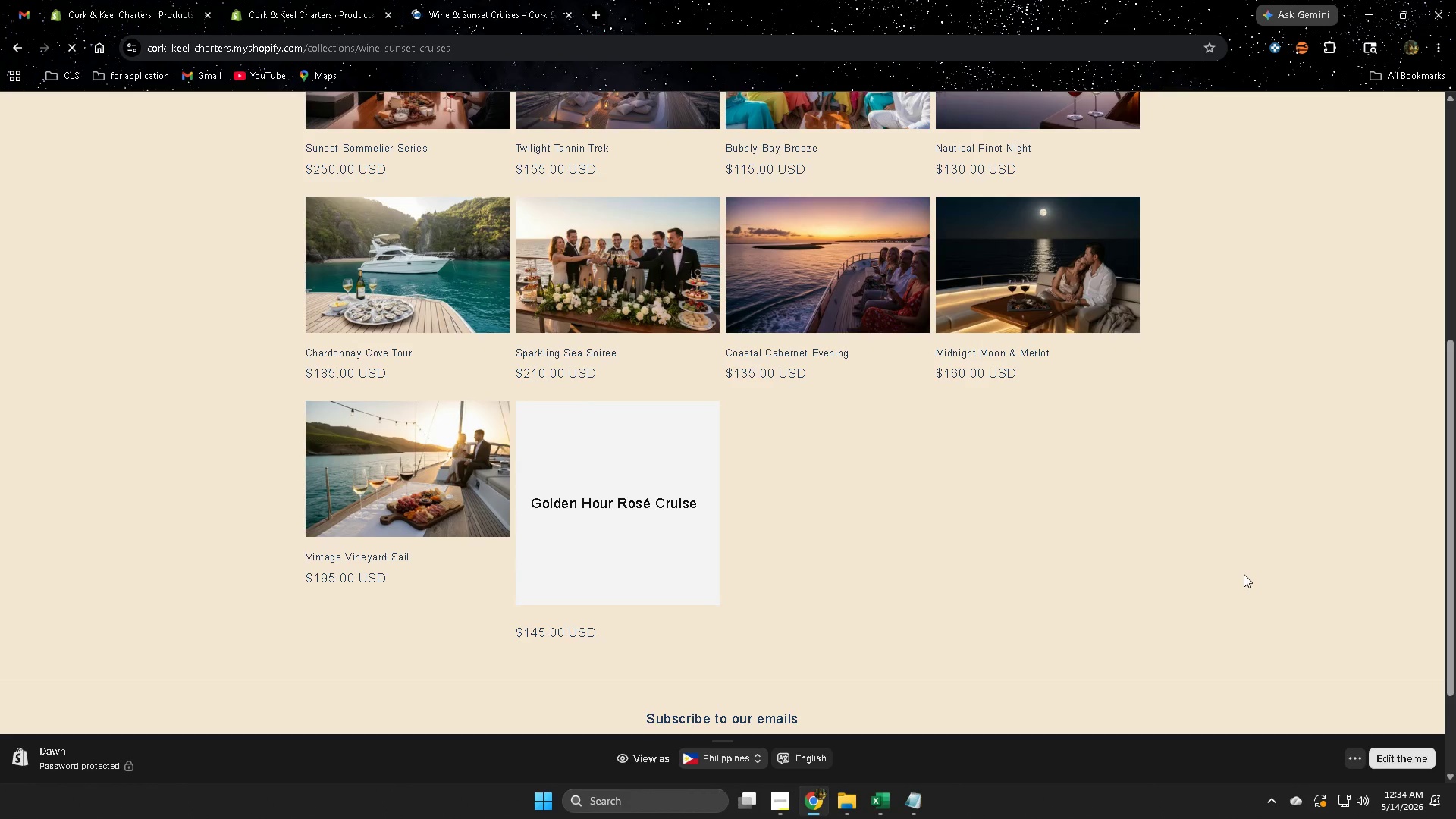 
scroll: coordinate [1244, 573], scroll_direction: up, amount: 4.0
 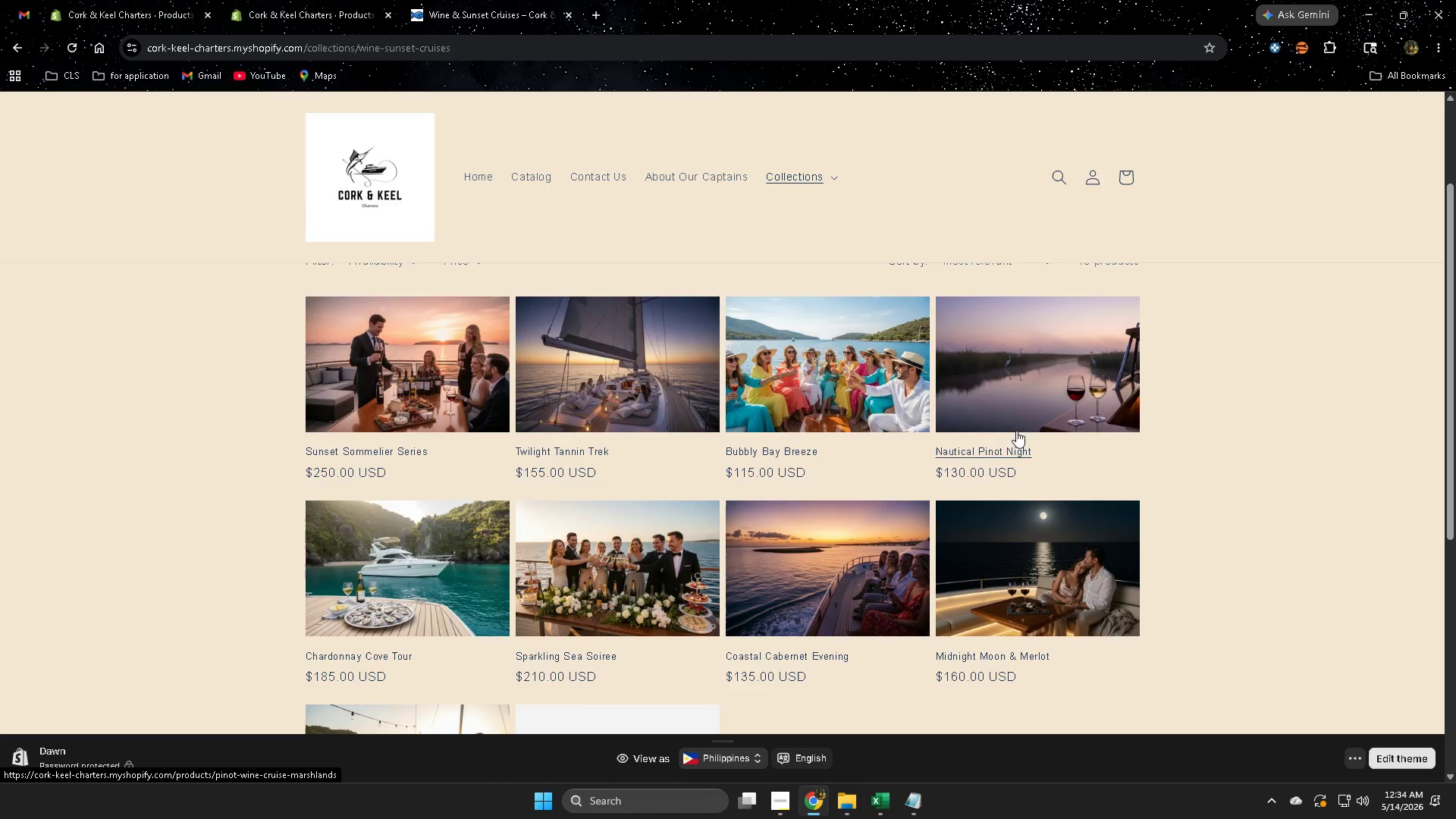 
left_click([801, 178])
 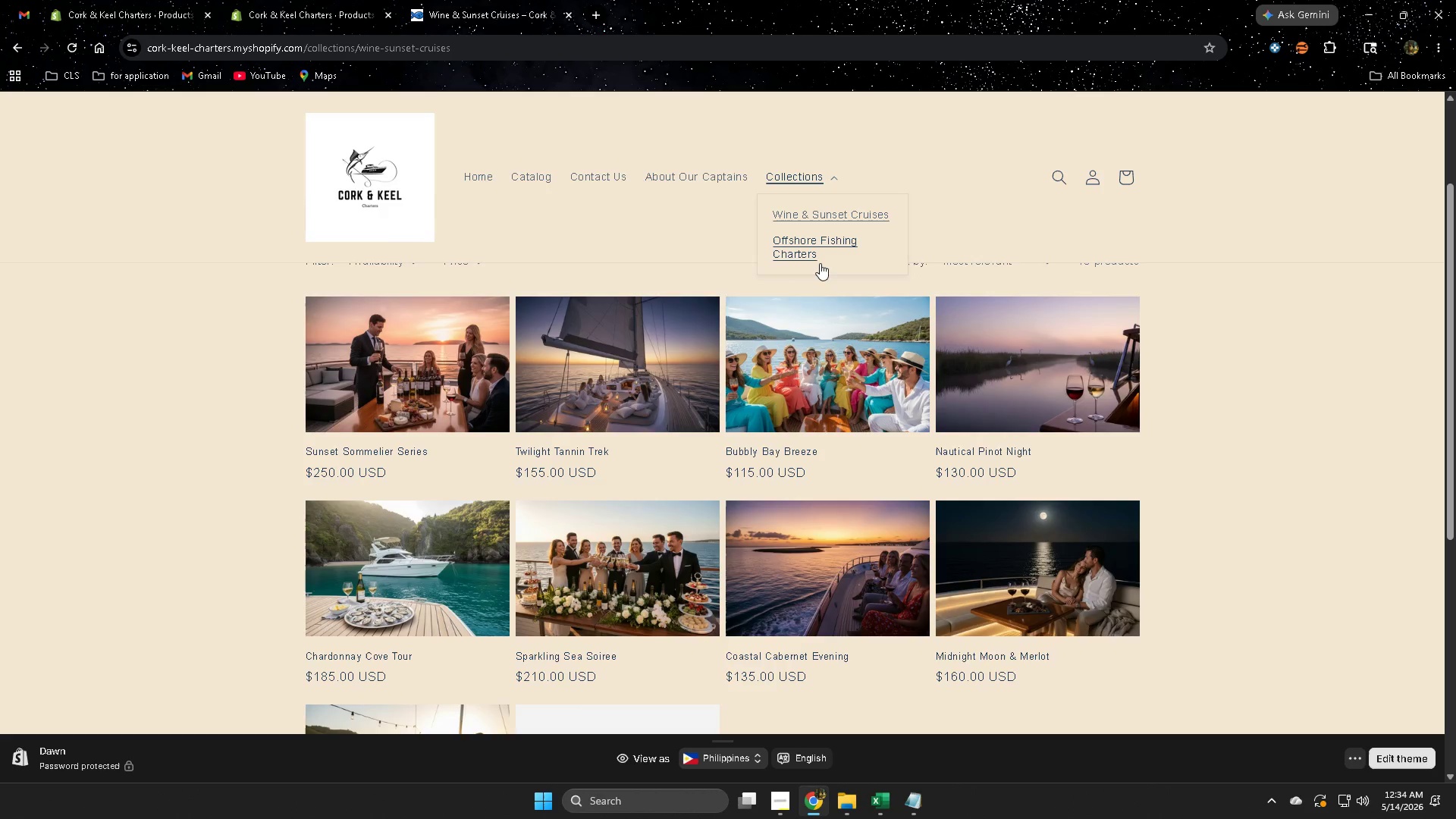 
left_click([818, 251])
 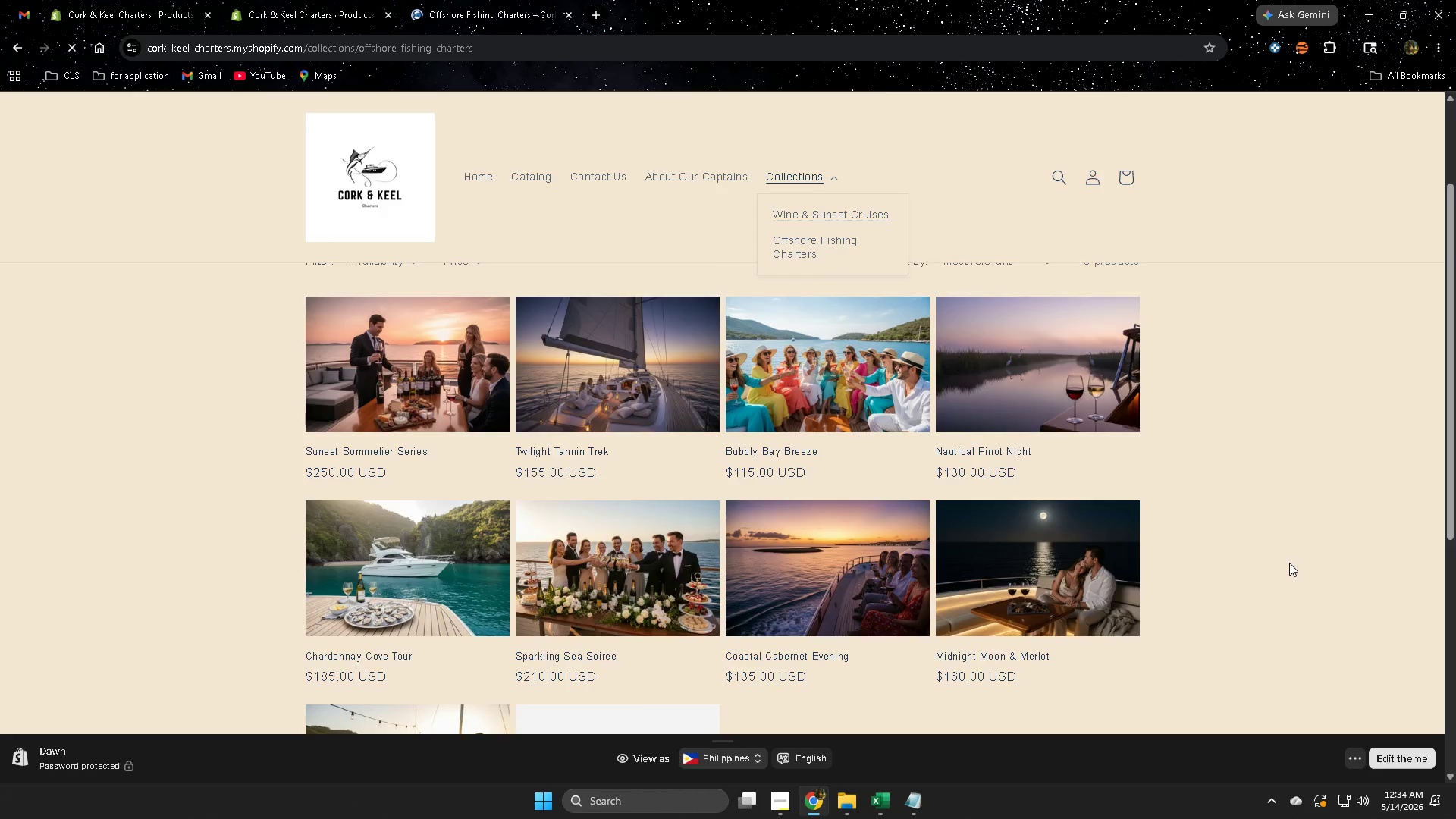 
scroll: coordinate [1234, 544], scroll_direction: down, amount: 7.0
 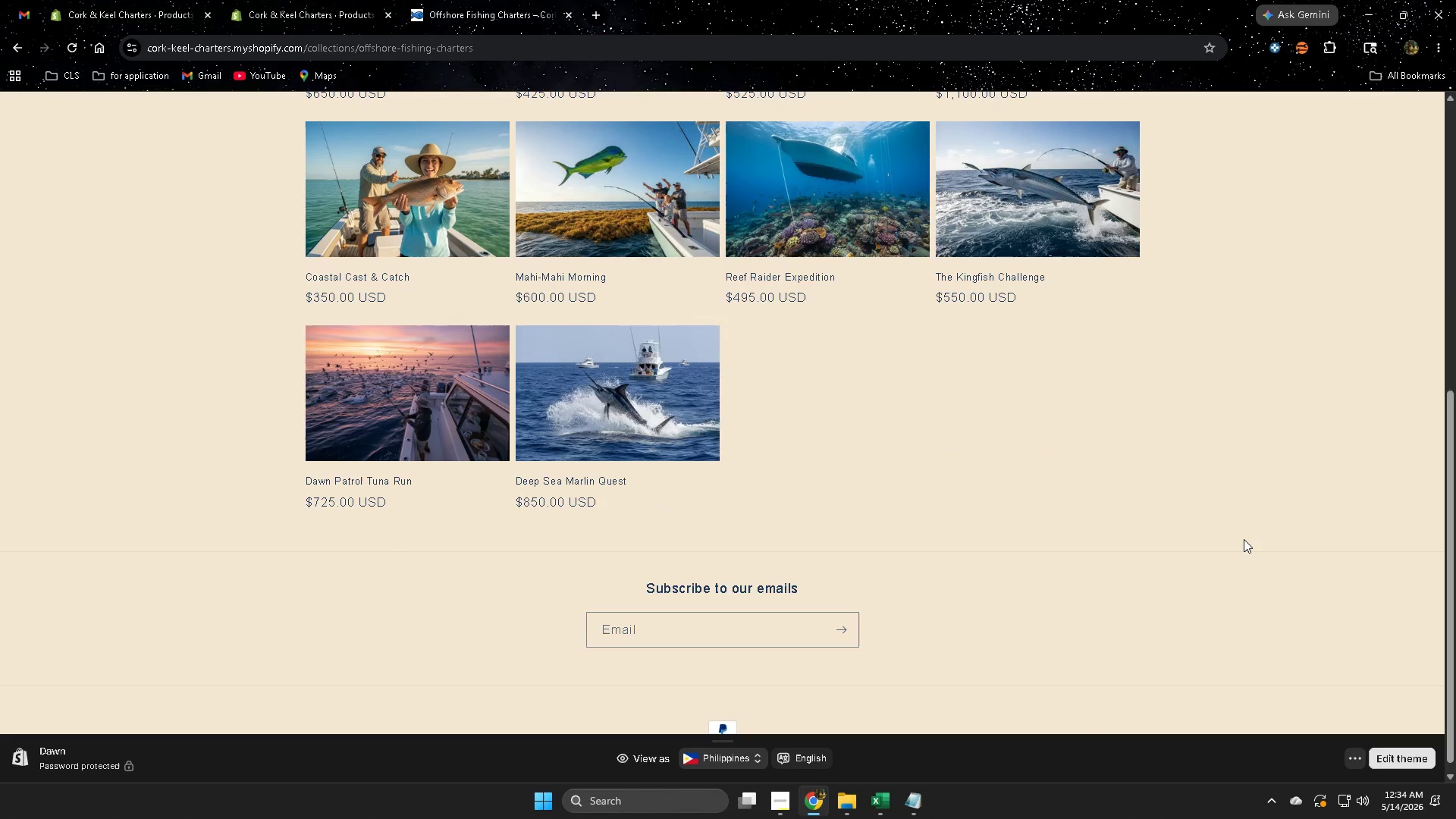 
scroll: coordinate [1241, 529], scroll_direction: up, amount: 5.0
 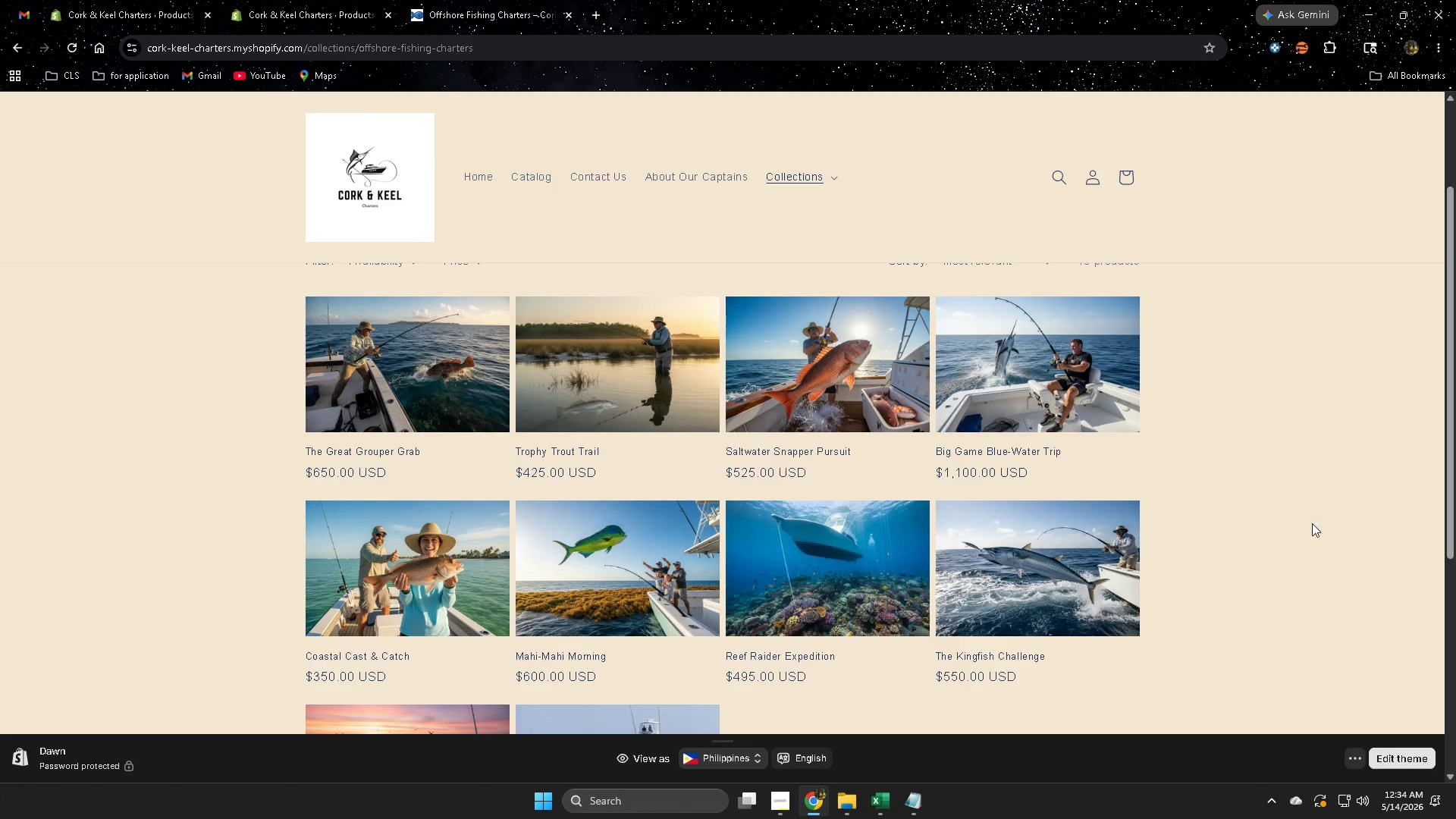 
scroll: coordinate [1316, 523], scroll_direction: down, amount: 2.0
 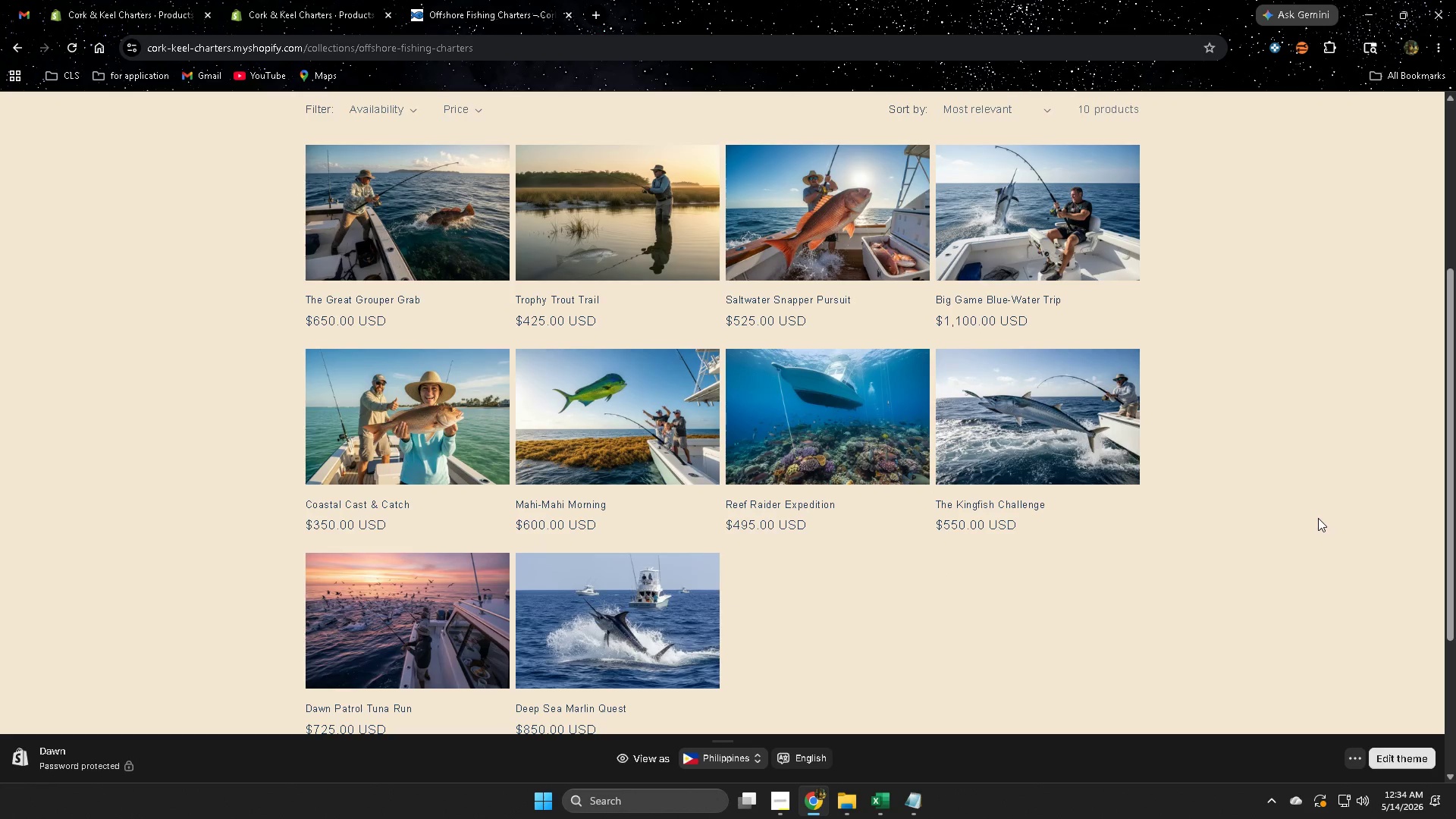 
scroll: coordinate [1318, 468], scroll_direction: up, amount: 8.0
 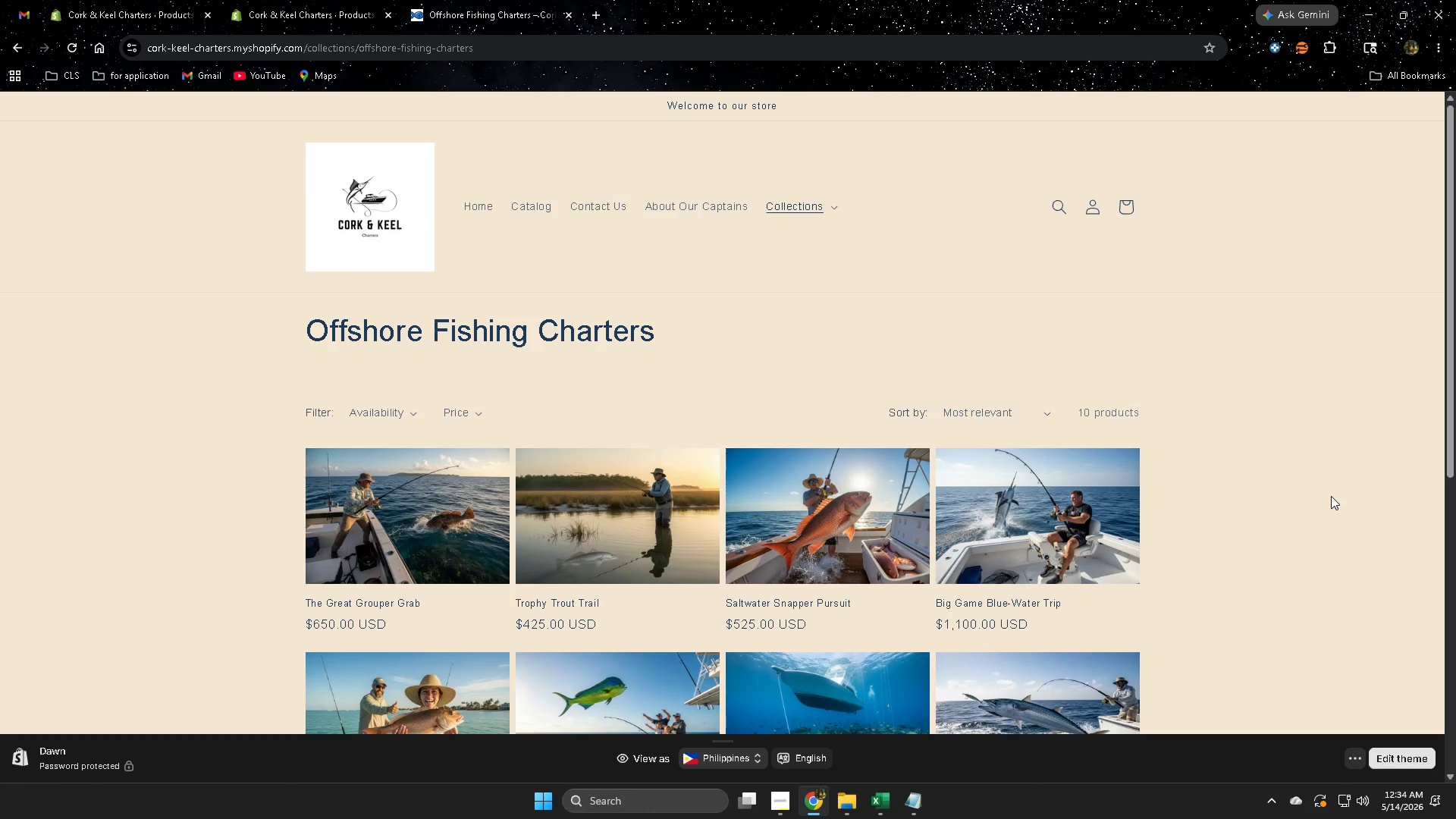 
wait(9.86)
 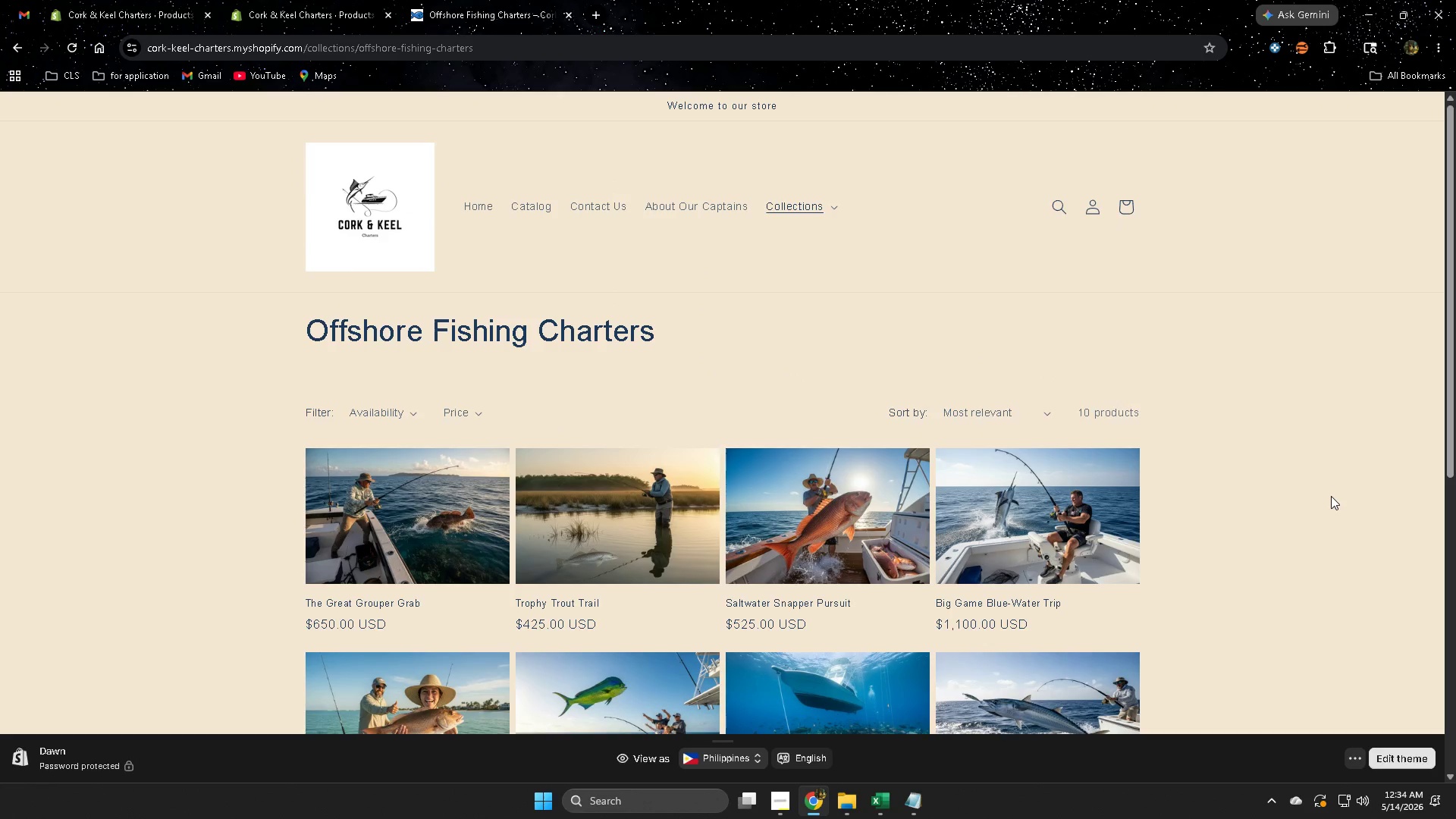 
scroll: coordinate [1322, 466], scroll_direction: up, amount: 1.0
 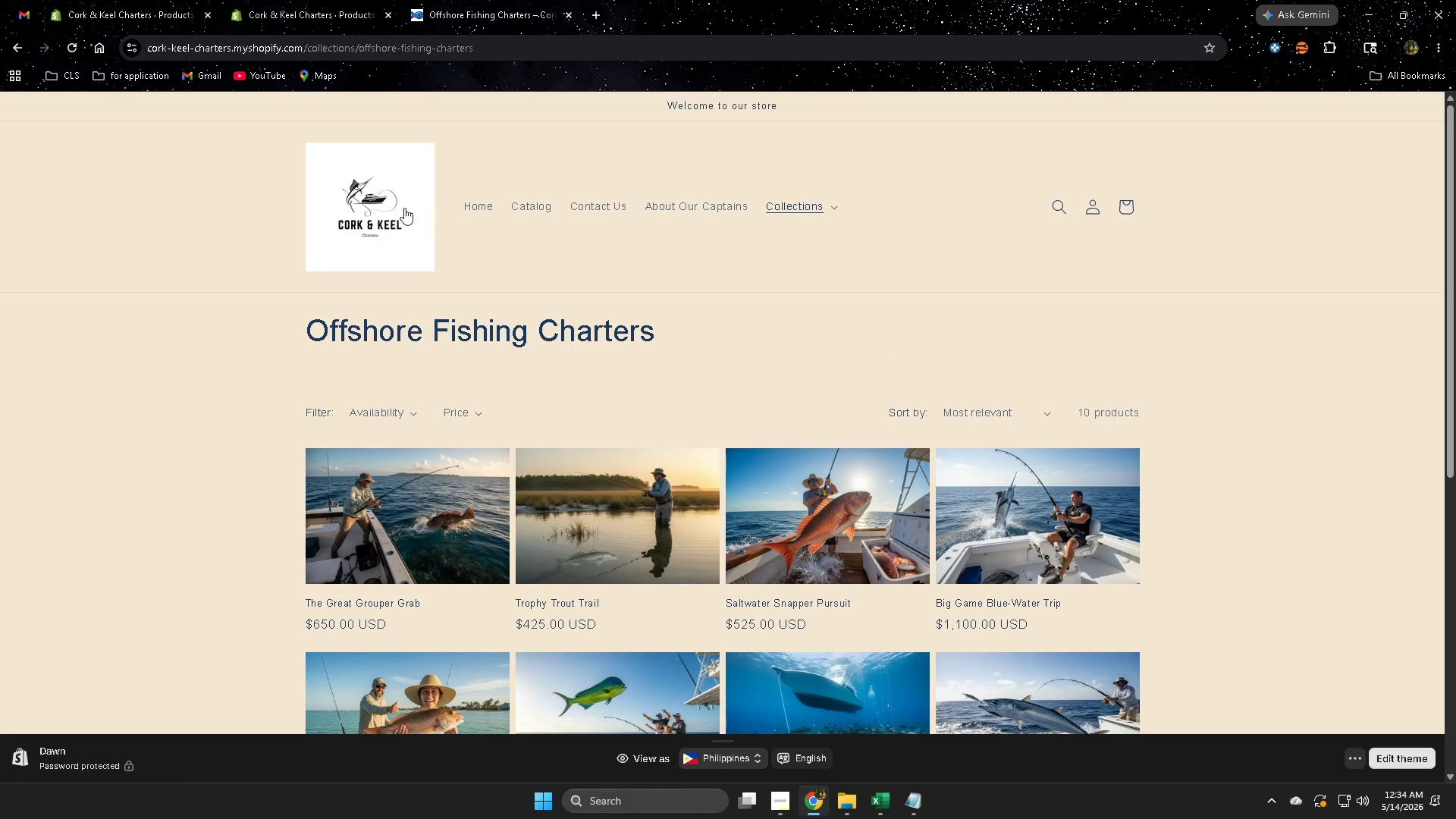 
left_click([384, 206])
 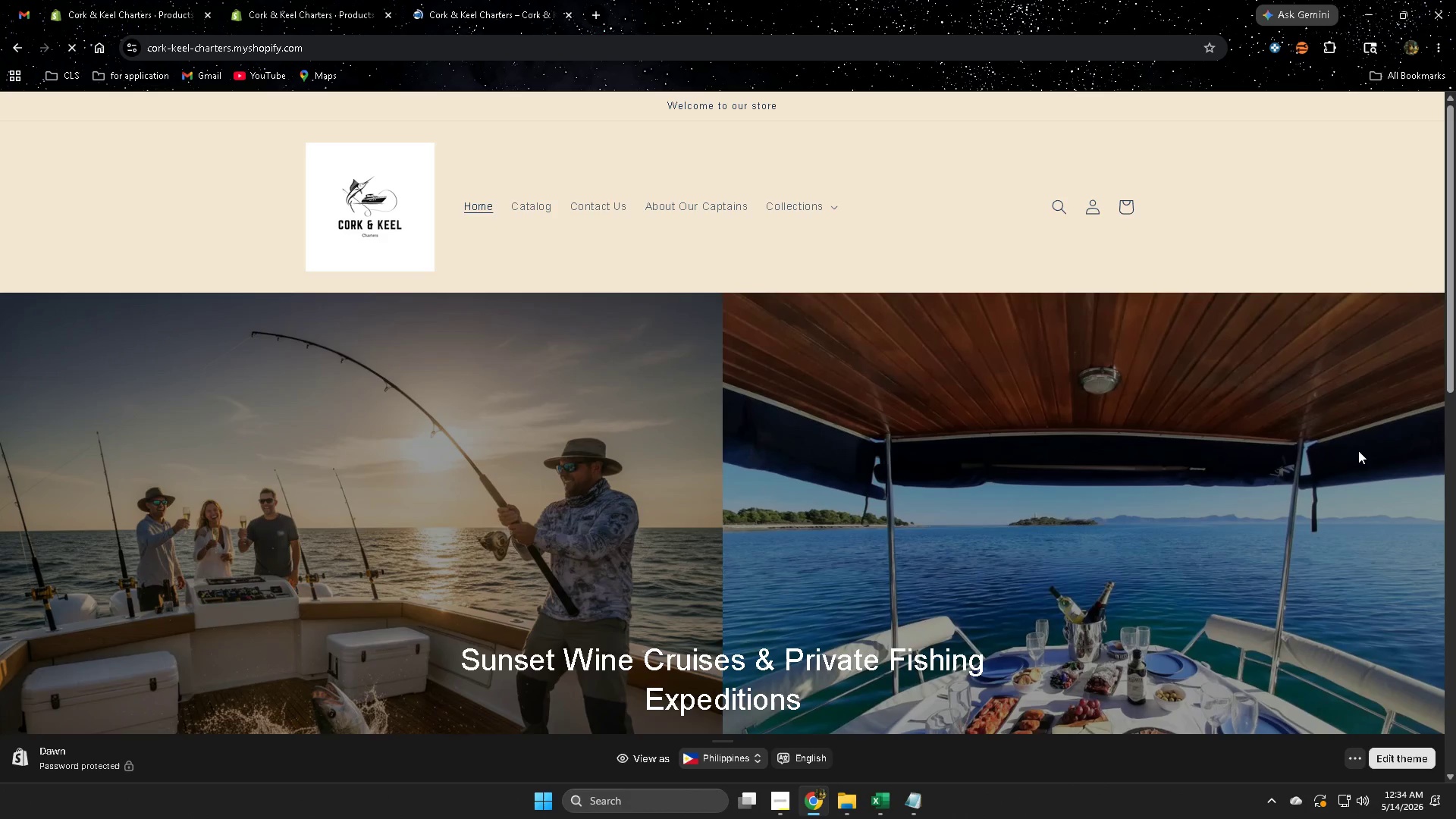 
scroll: coordinate [1355, 432], scroll_direction: up, amount: 1.0
 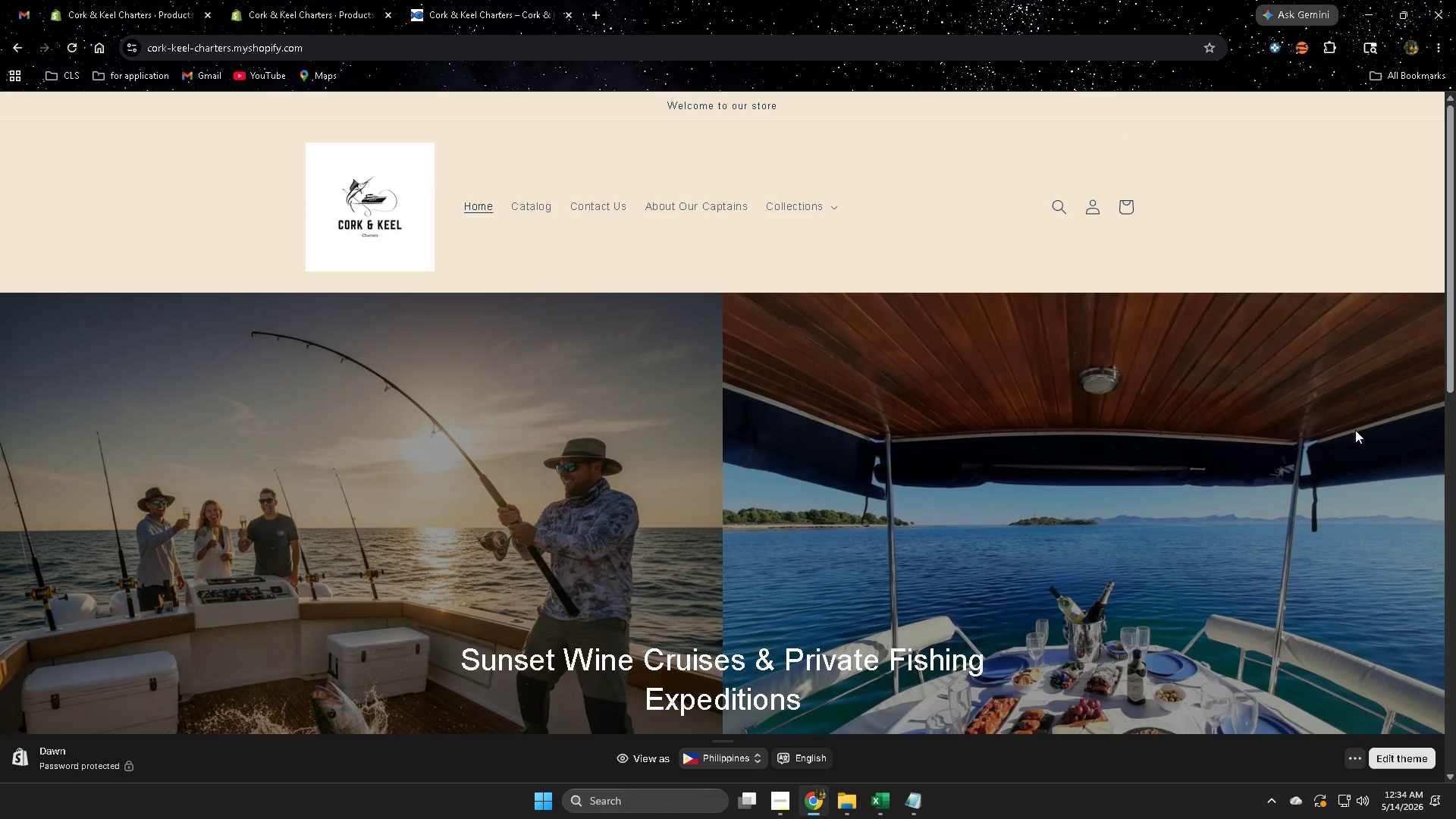 
scroll: coordinate [1356, 436], scroll_direction: down, amount: 3.0
 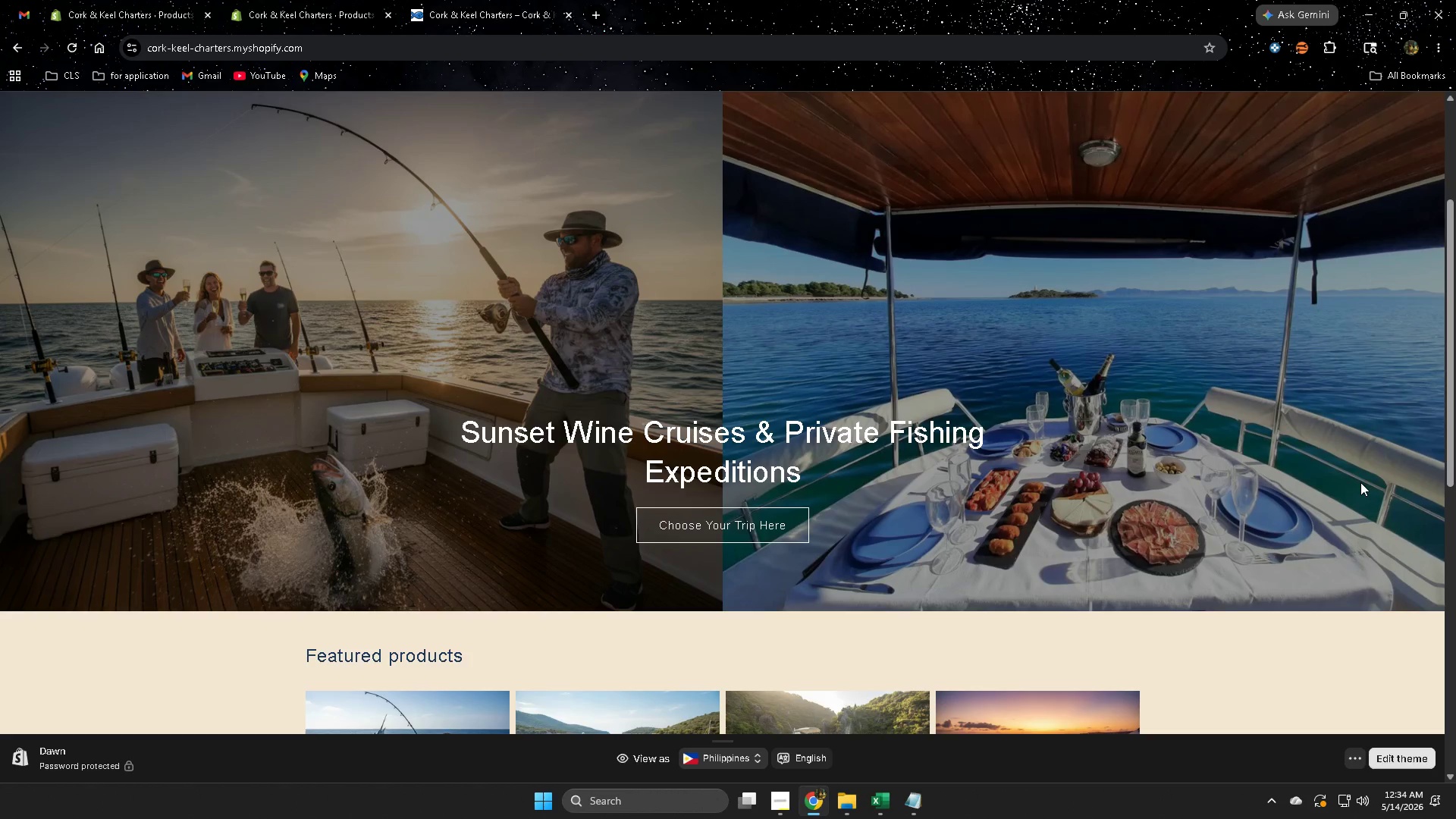 
wait(5.47)
 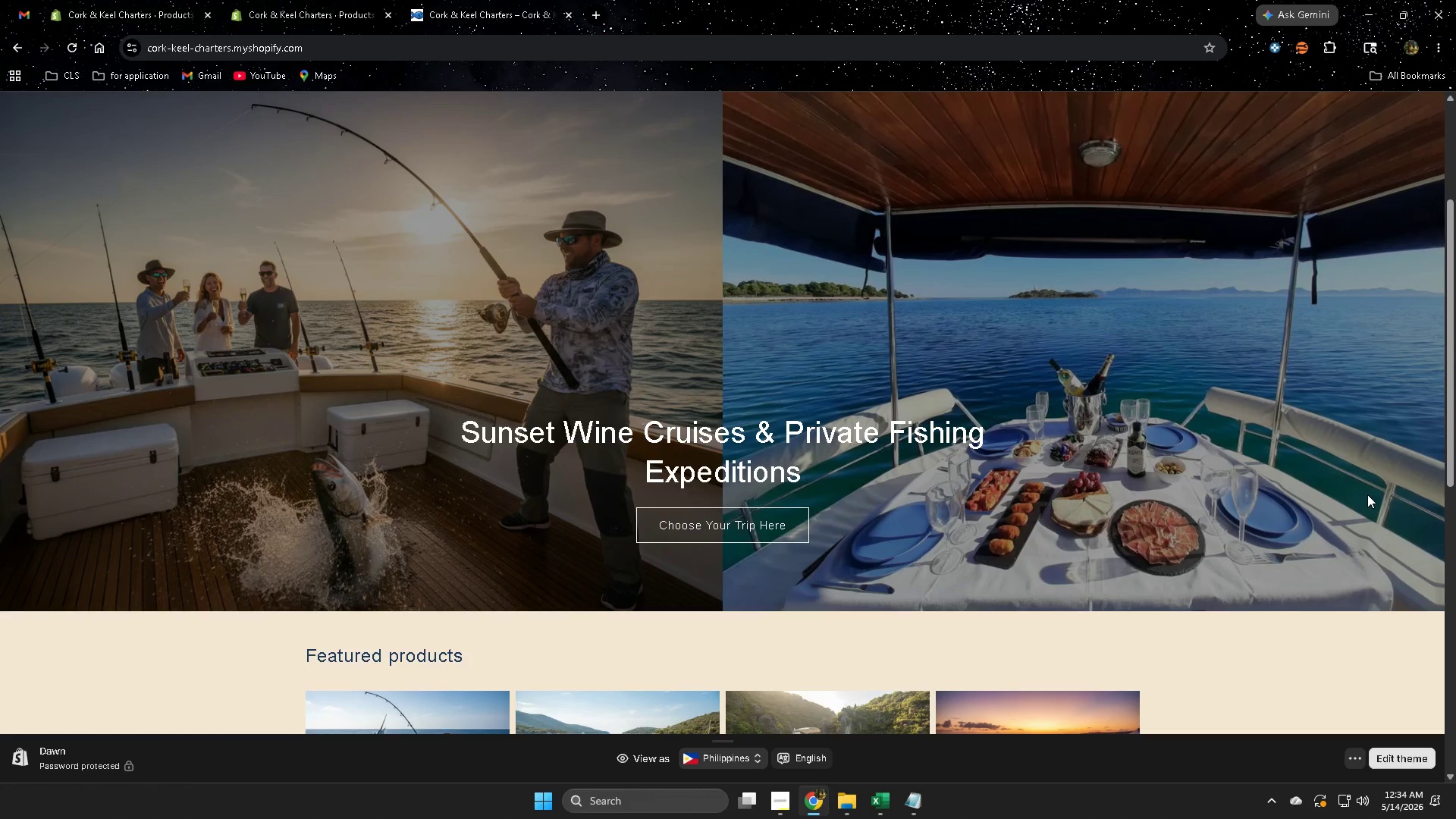 
scroll: coordinate [1358, 482], scroll_direction: down, amount: 2.0
 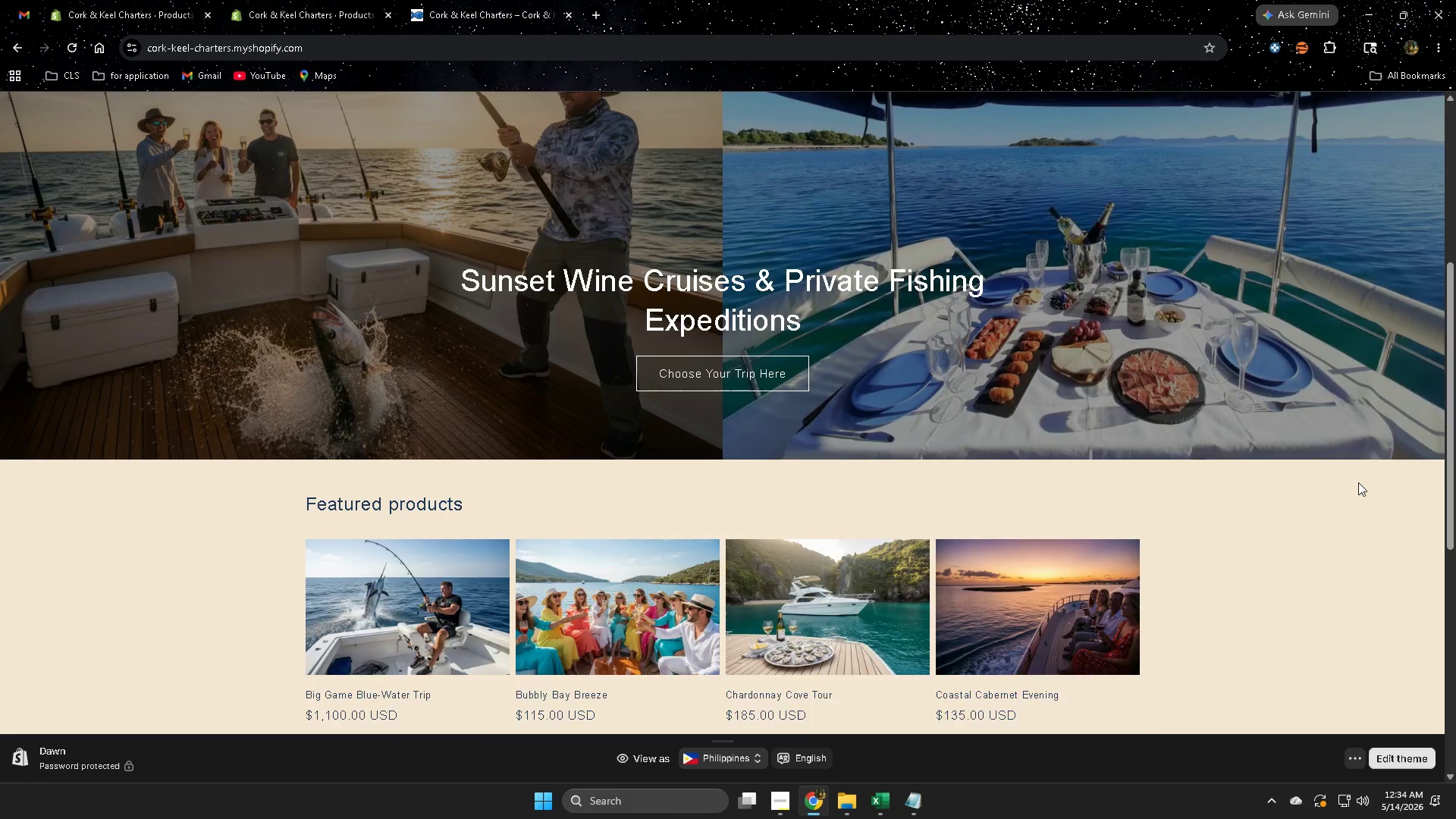 
scroll: coordinate [1358, 482], scroll_direction: none, amount: 0.0
 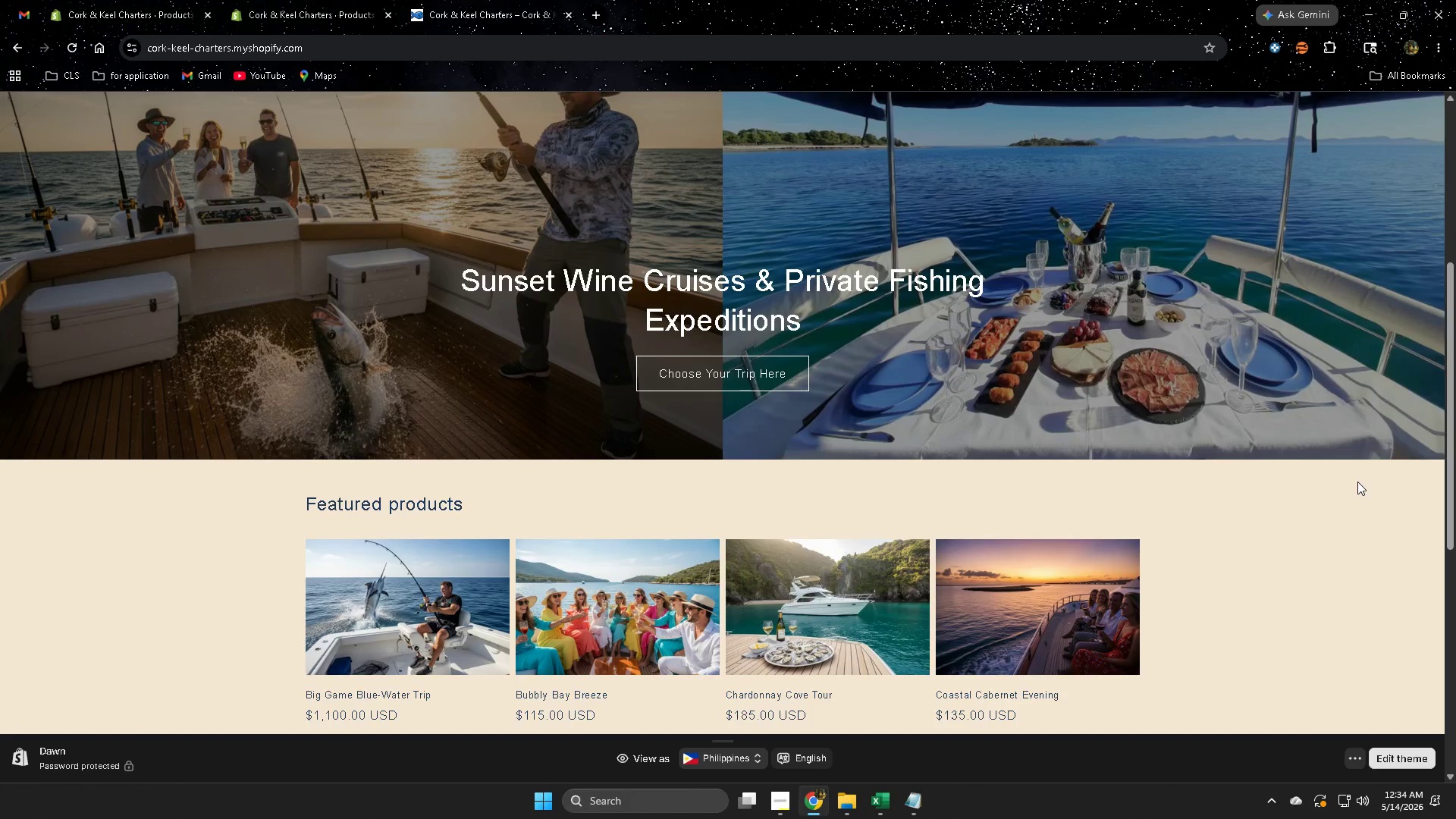 
scroll: coordinate [1357, 482], scroll_direction: down, amount: 3.0
 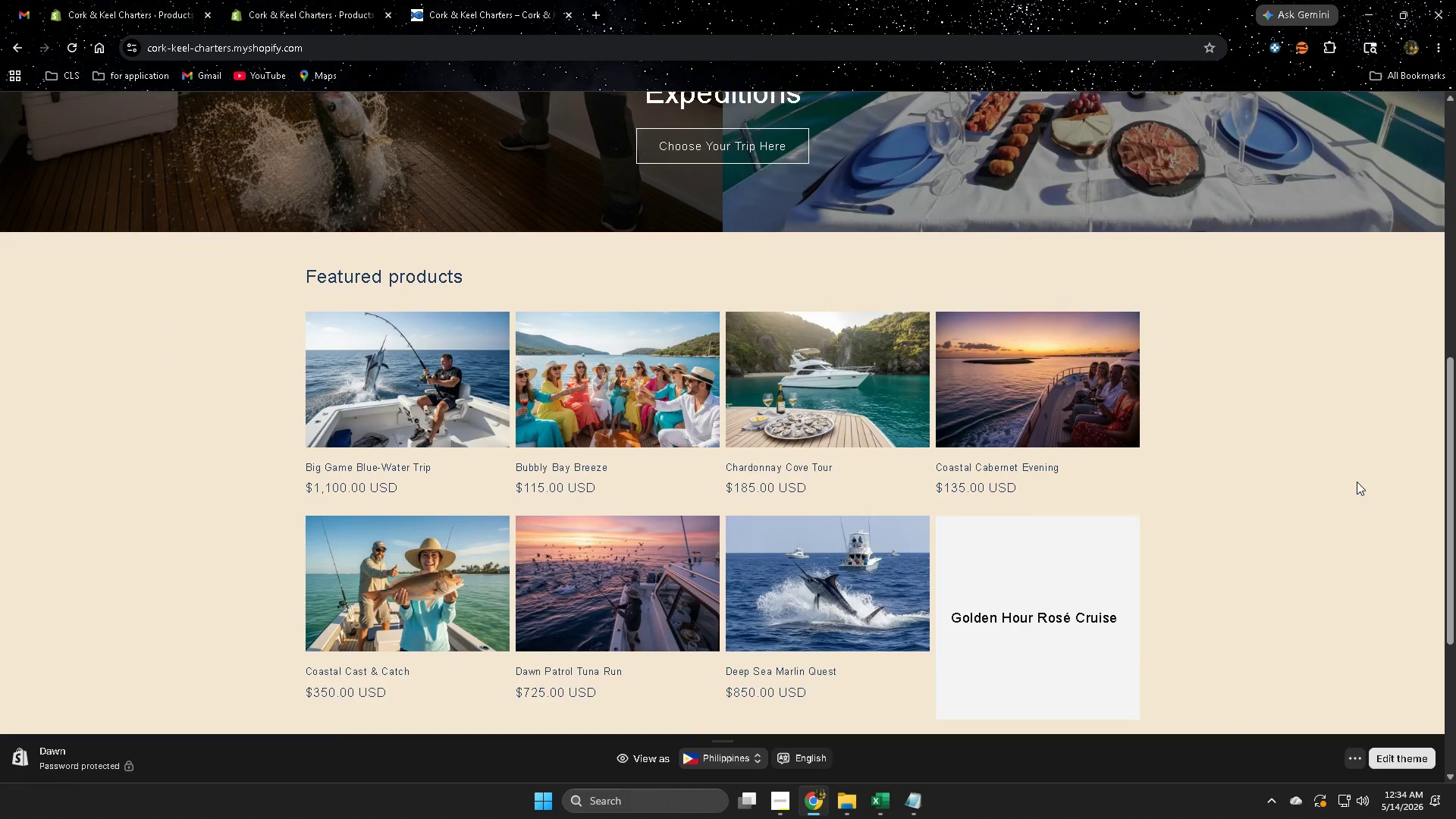 
scroll: coordinate [1350, 473], scroll_direction: up, amount: 6.0
 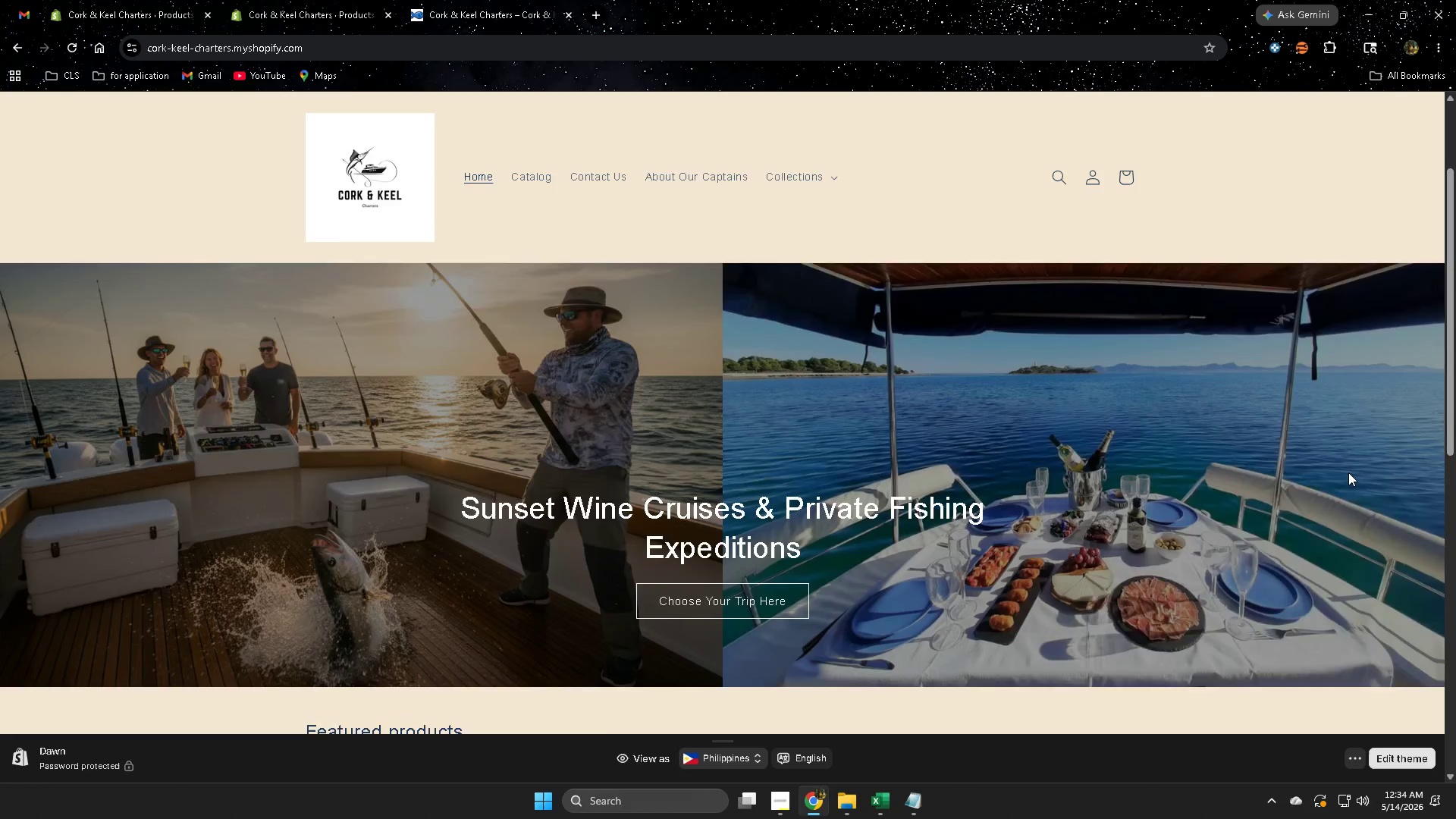 
scroll: coordinate [1322, 463], scroll_direction: down, amount: 10.0
 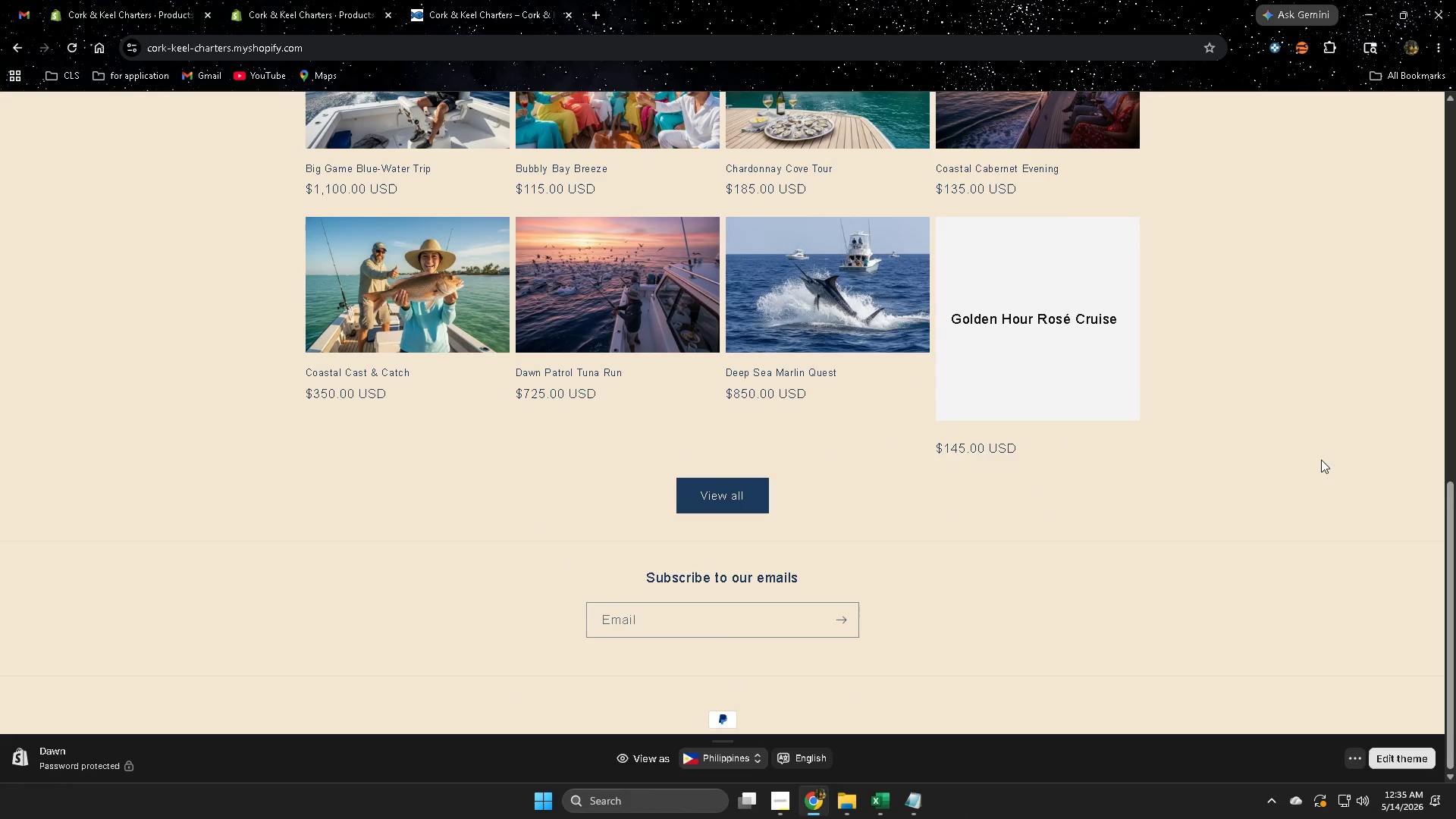 
scroll: coordinate [1307, 466], scroll_direction: up, amount: 12.0
 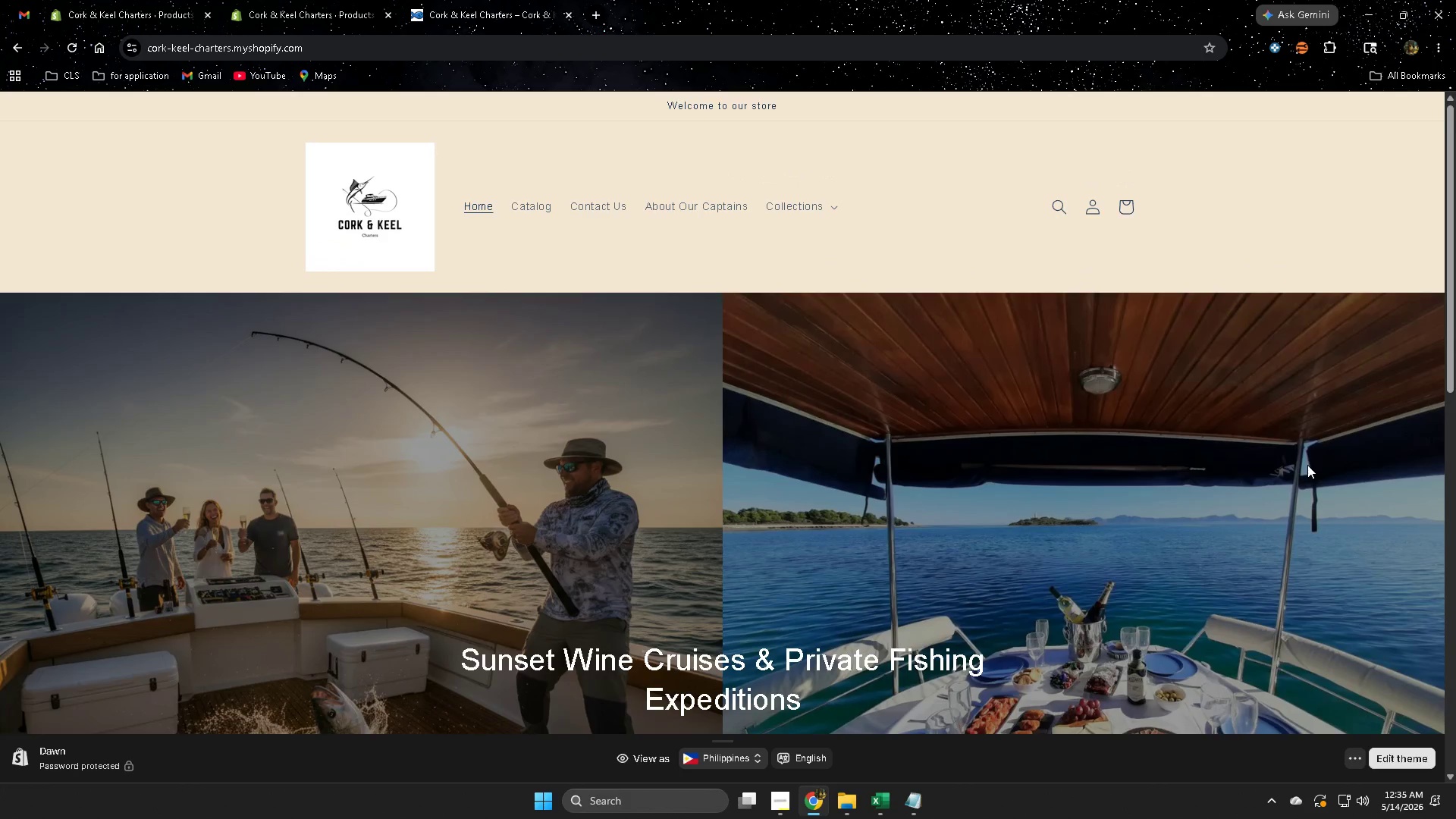 
scroll: coordinate [1147, 493], scroll_direction: down, amount: 23.0
 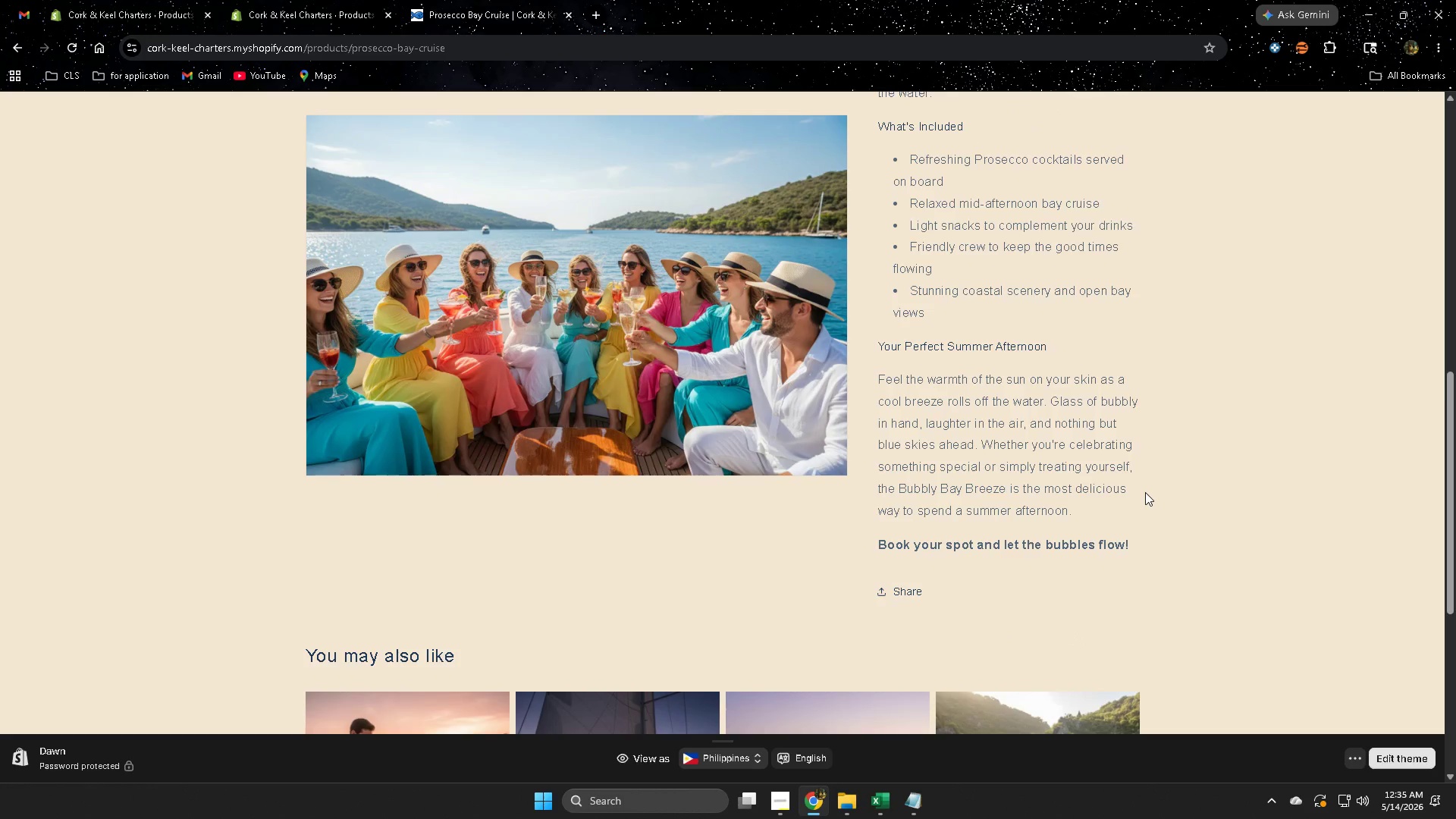 
scroll: coordinate [1143, 491], scroll_direction: down, amount: 5.0
 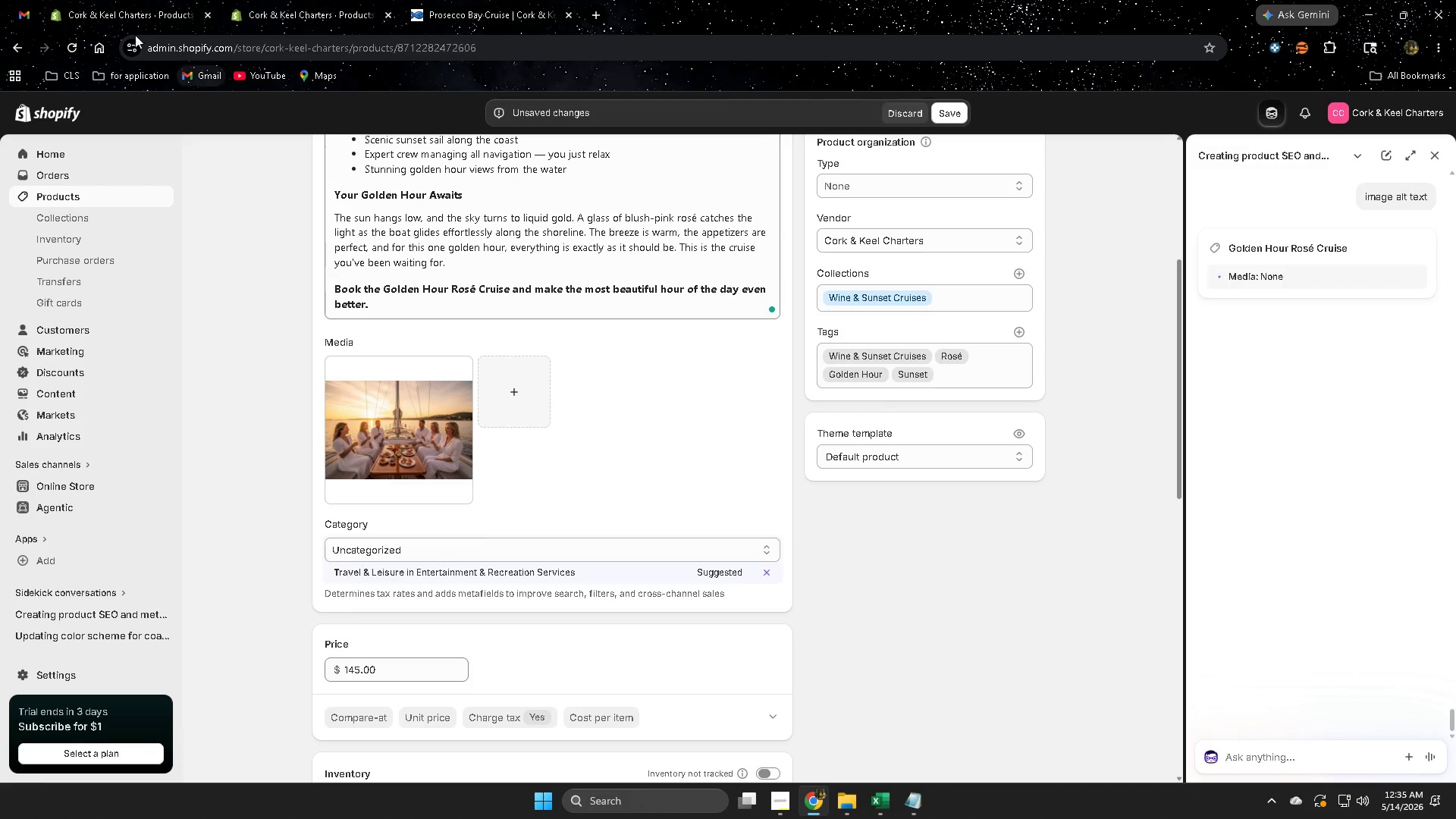 
left_click([140, 12])
 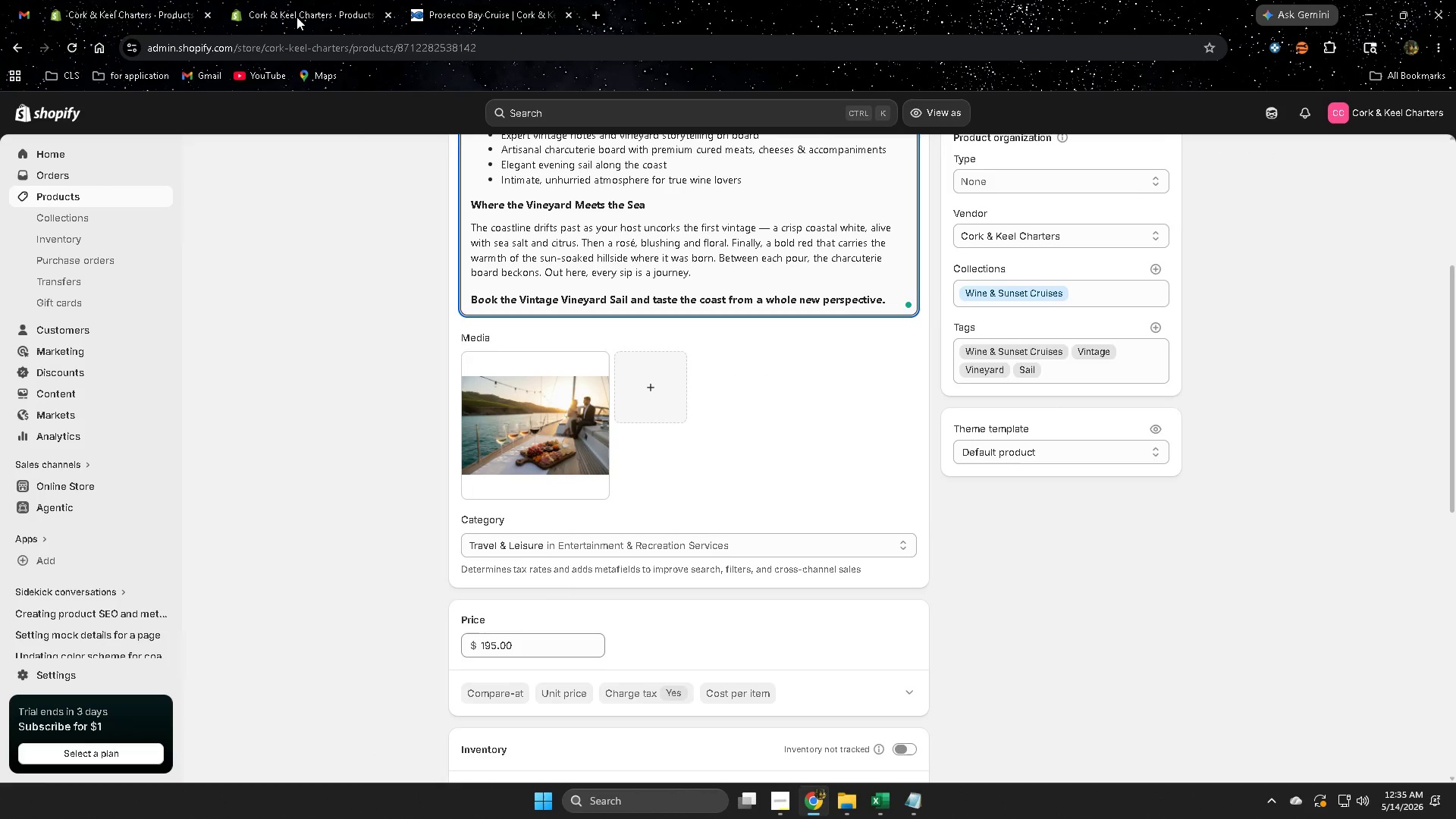 
left_click([271, 8])
 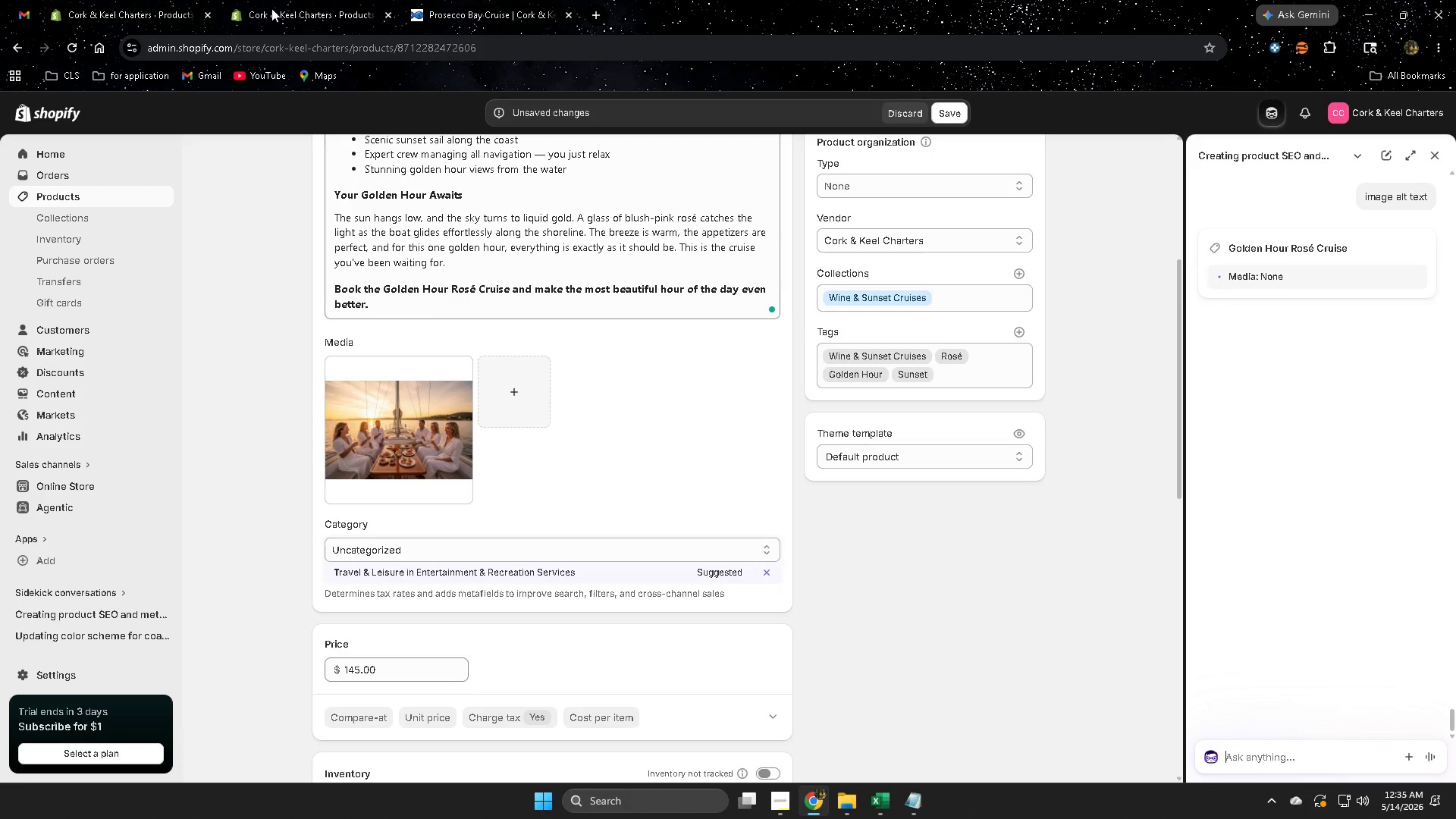 
left_click([149, 2])
 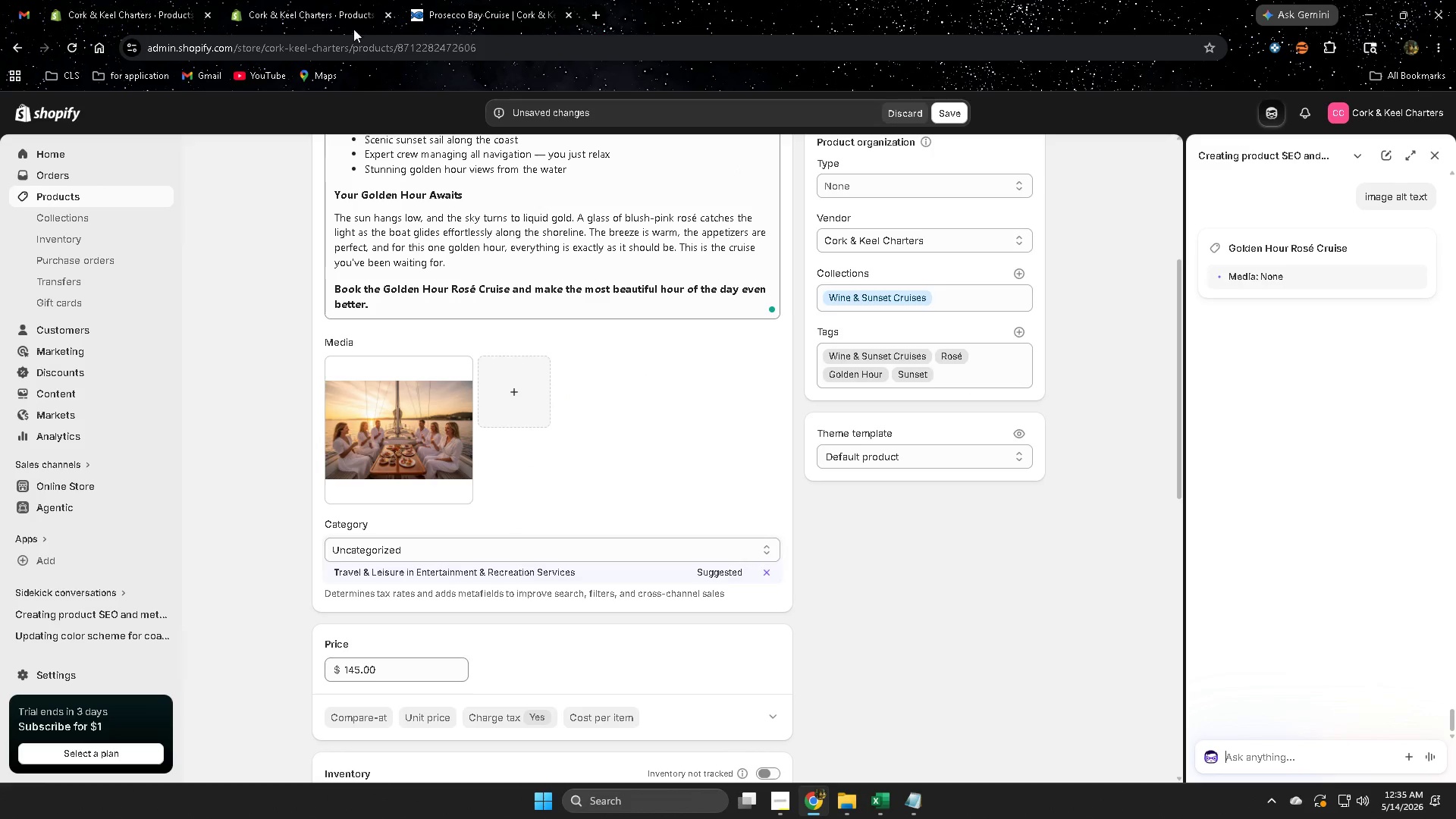 
scroll: coordinate [1097, 552], scroll_direction: up, amount: 4.0
 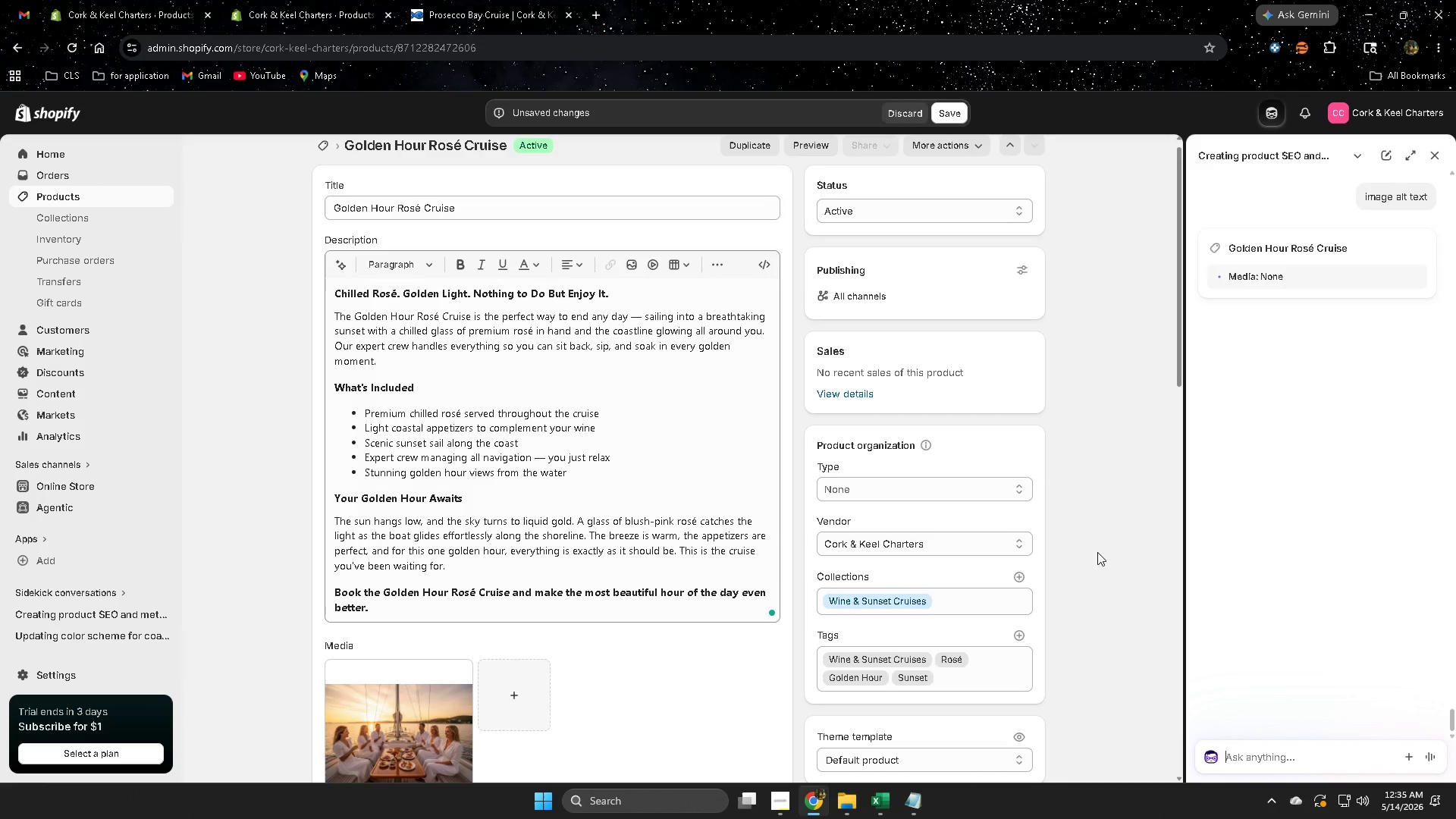 
scroll: coordinate [1097, 552], scroll_direction: down, amount: 3.0
 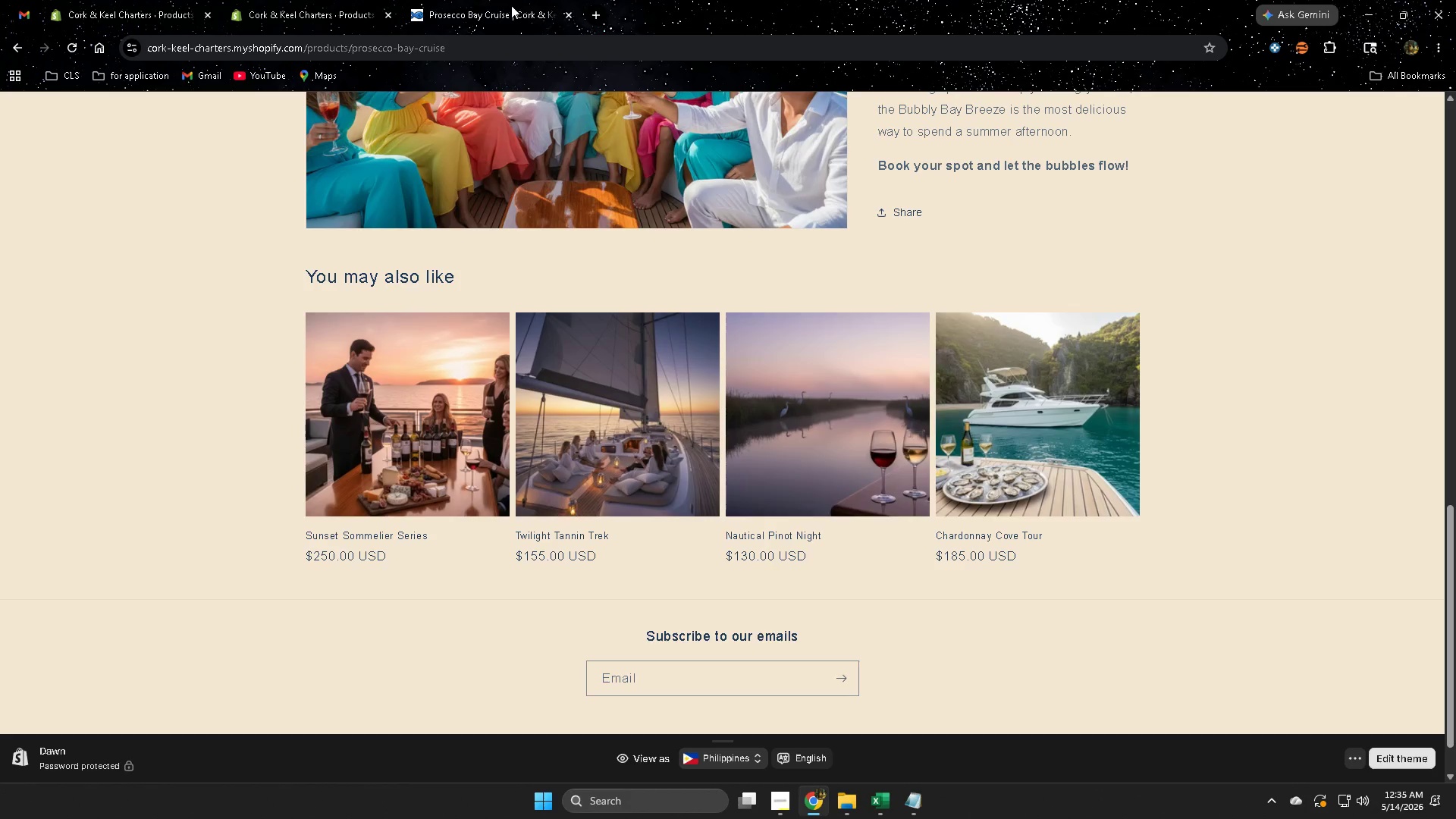 
scroll: coordinate [1132, 609], scroll_direction: up, amount: 2.0
 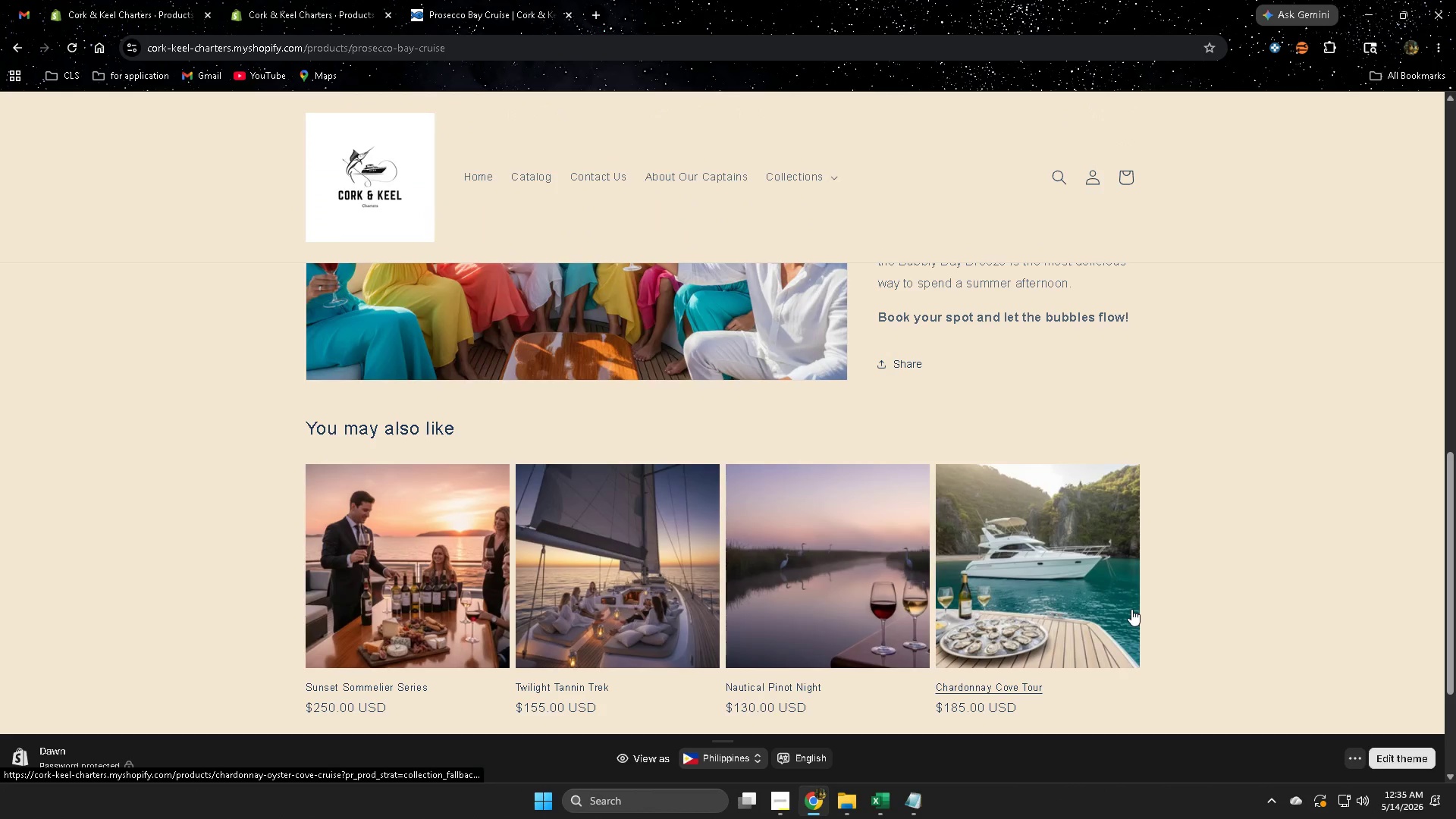 
scroll: coordinate [1125, 607], scroll_direction: down, amount: 3.0
 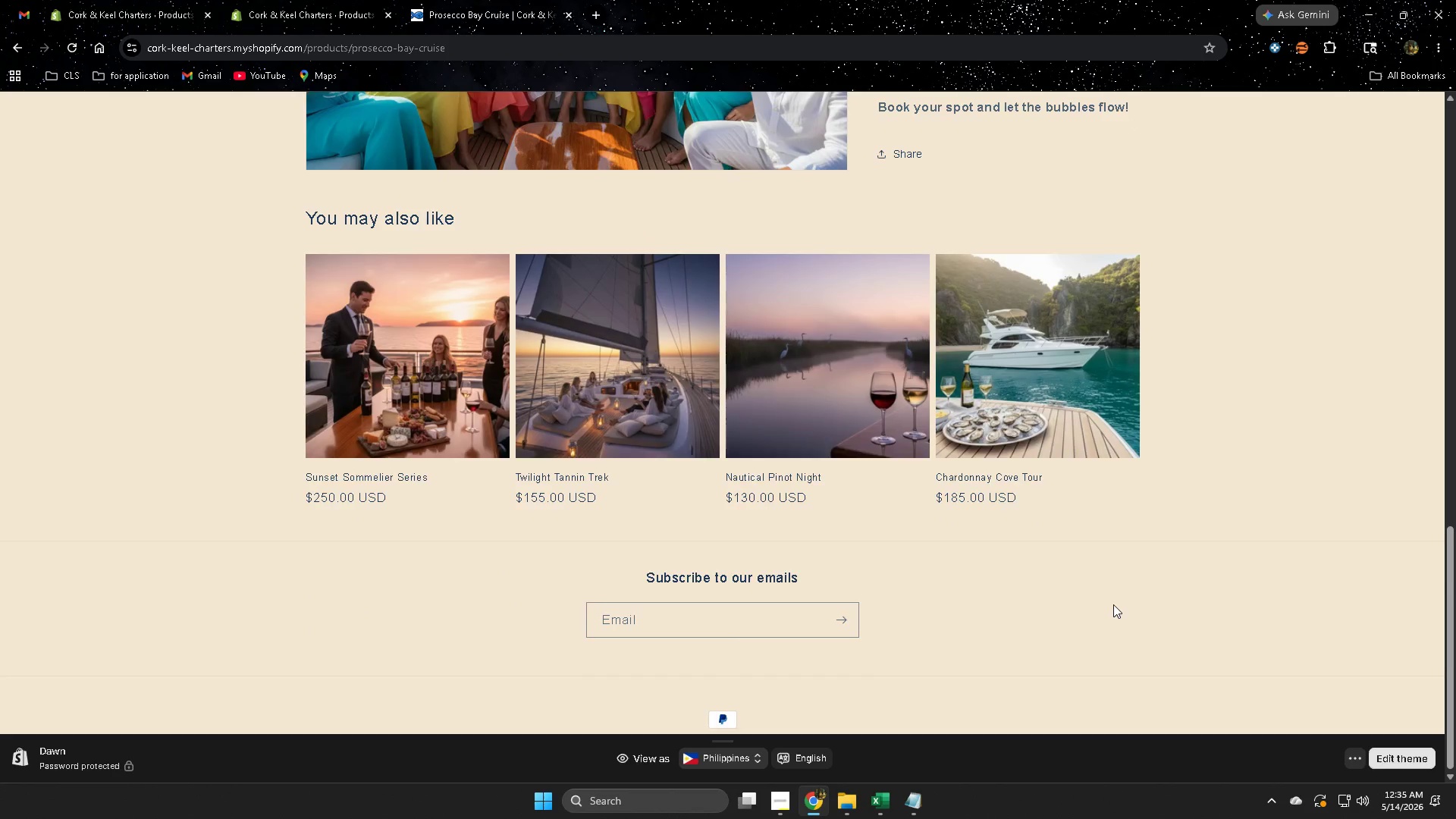 
scroll: coordinate [962, 559], scroll_direction: up, amount: 6.0
 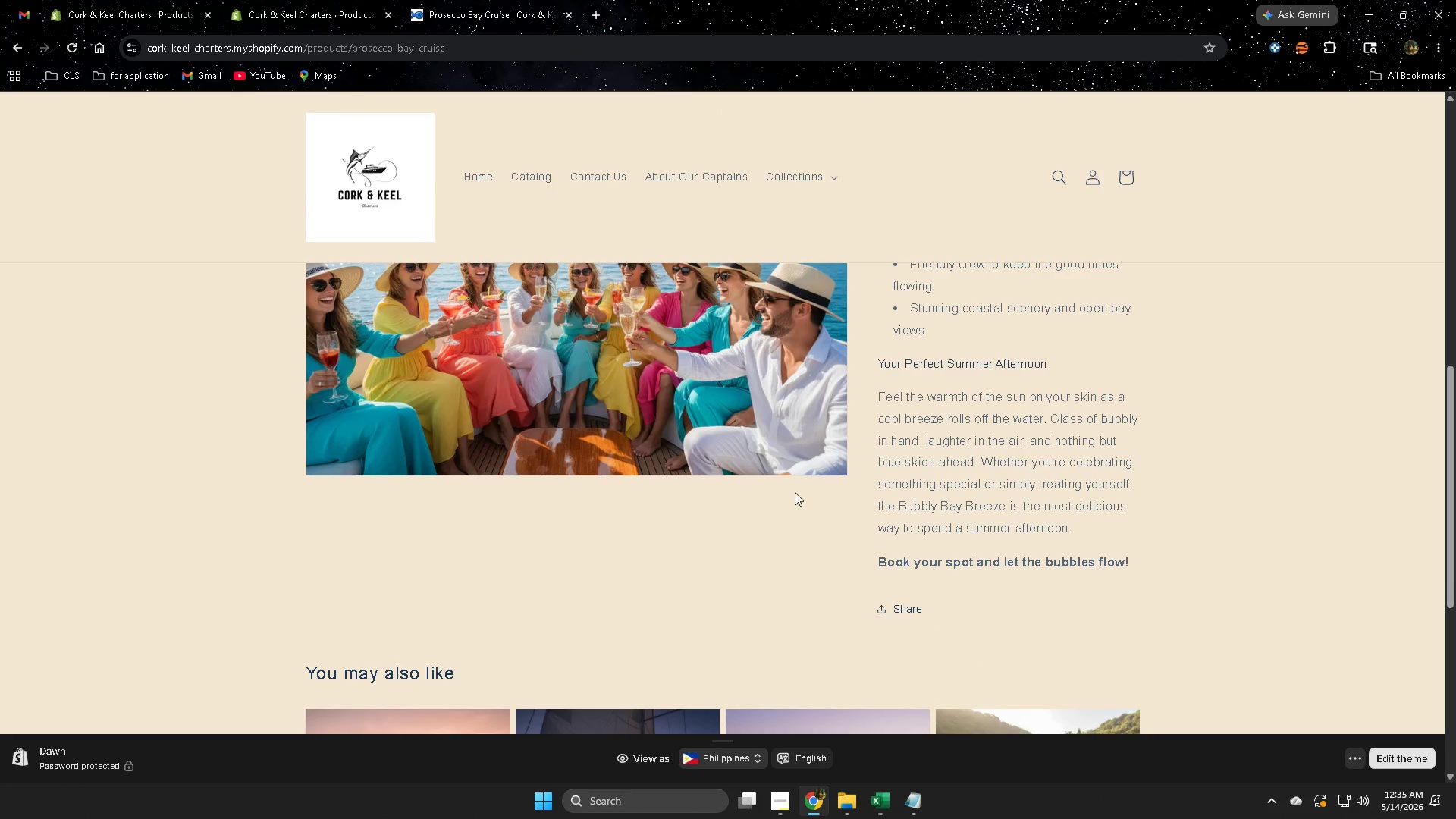 
scroll: coordinate [257, 356], scroll_direction: down, amount: 3.0
 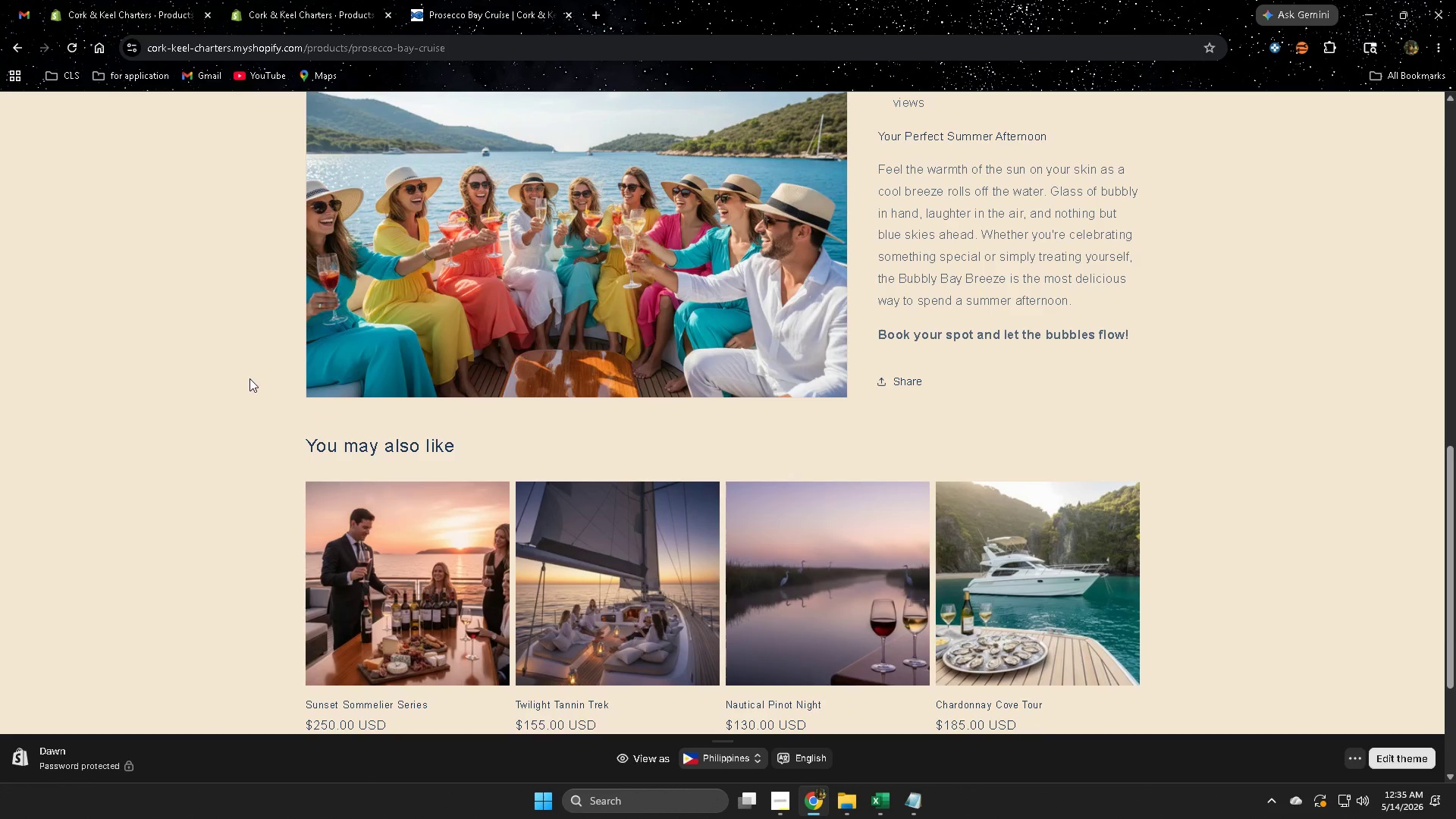 
scroll: coordinate [545, 428], scroll_direction: up, amount: 3.0
 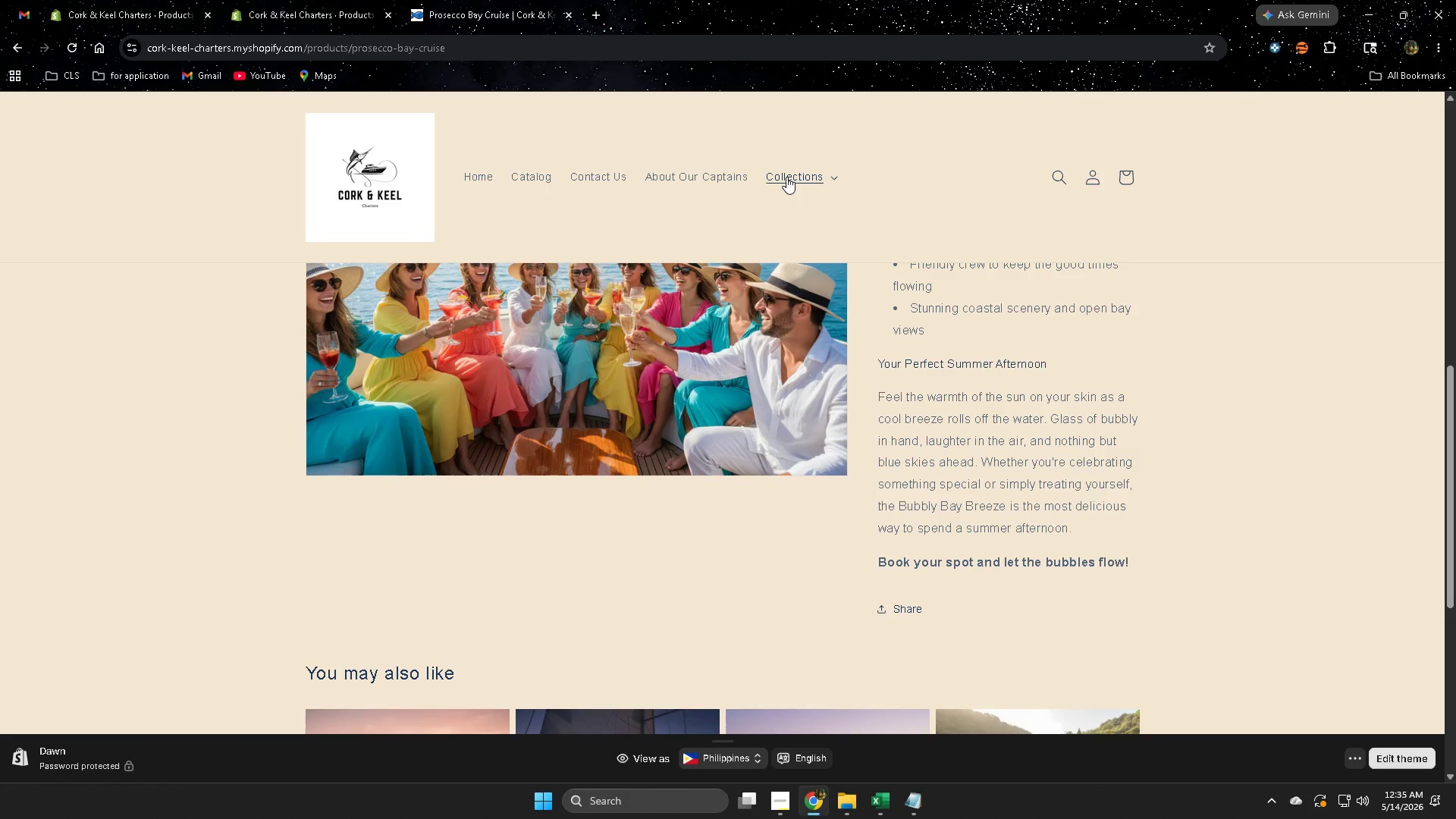 
left_click([787, 177])
 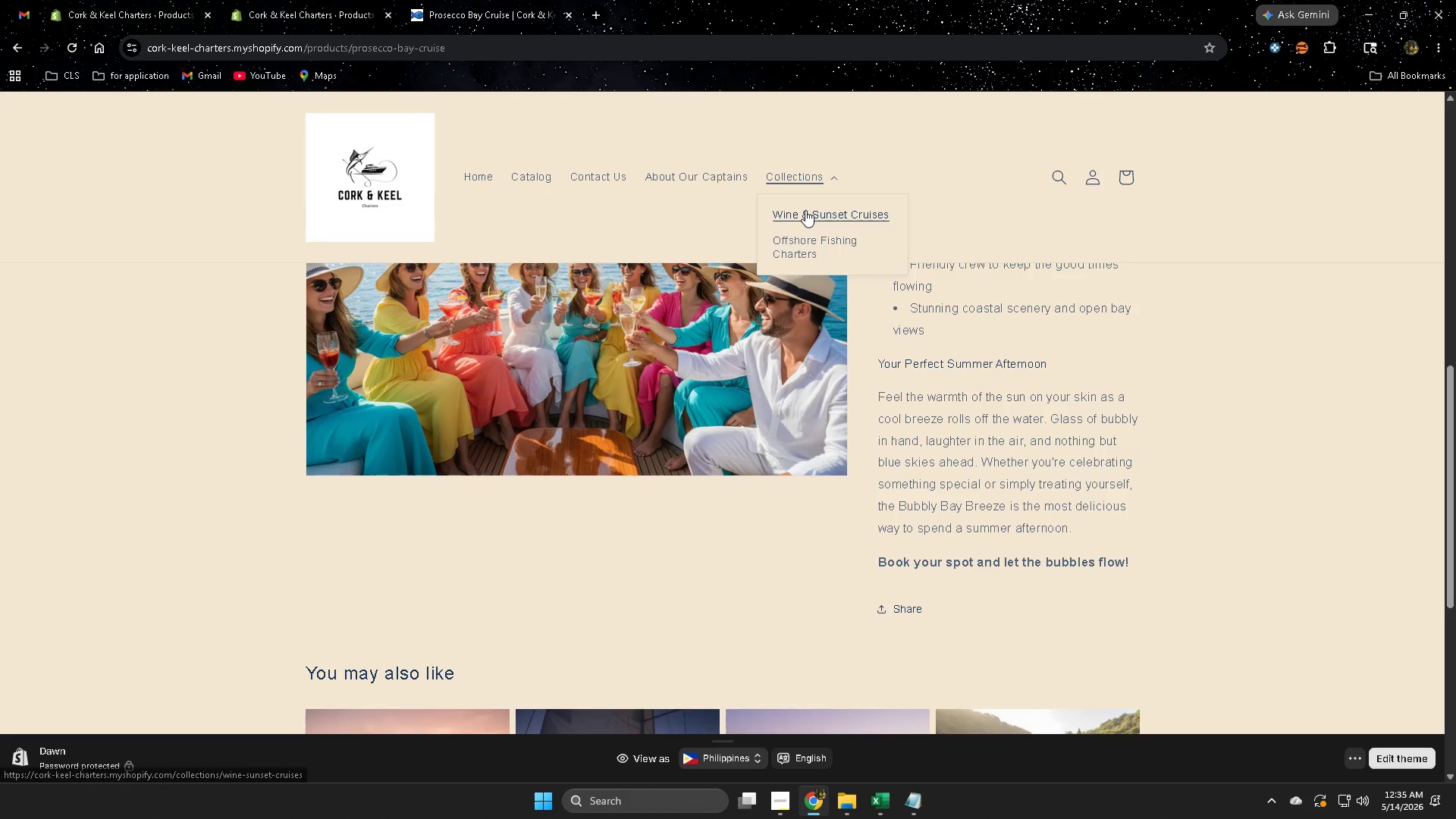 
left_click([805, 210])
 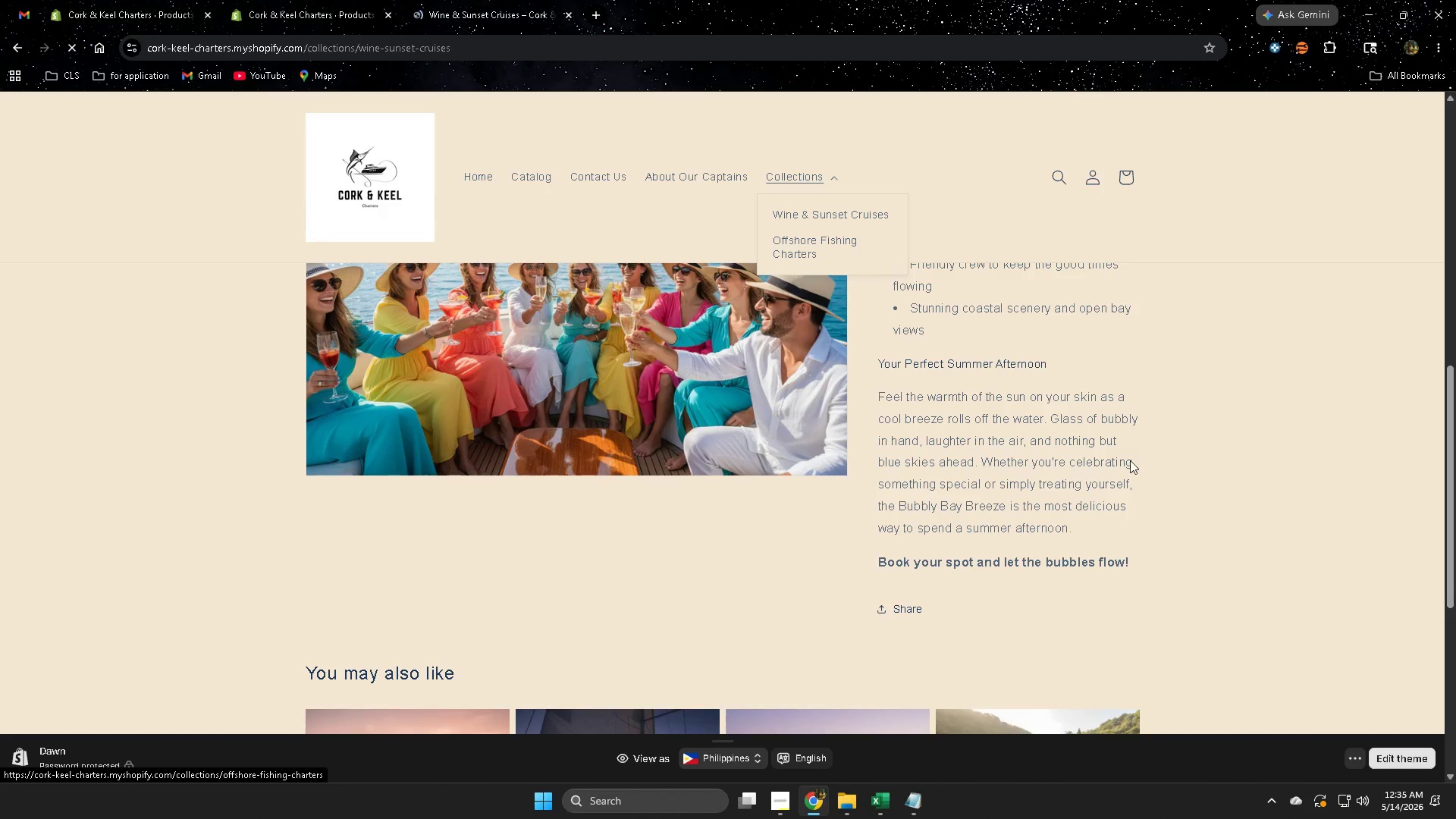 
scroll: coordinate [1153, 472], scroll_direction: down, amount: 4.0
 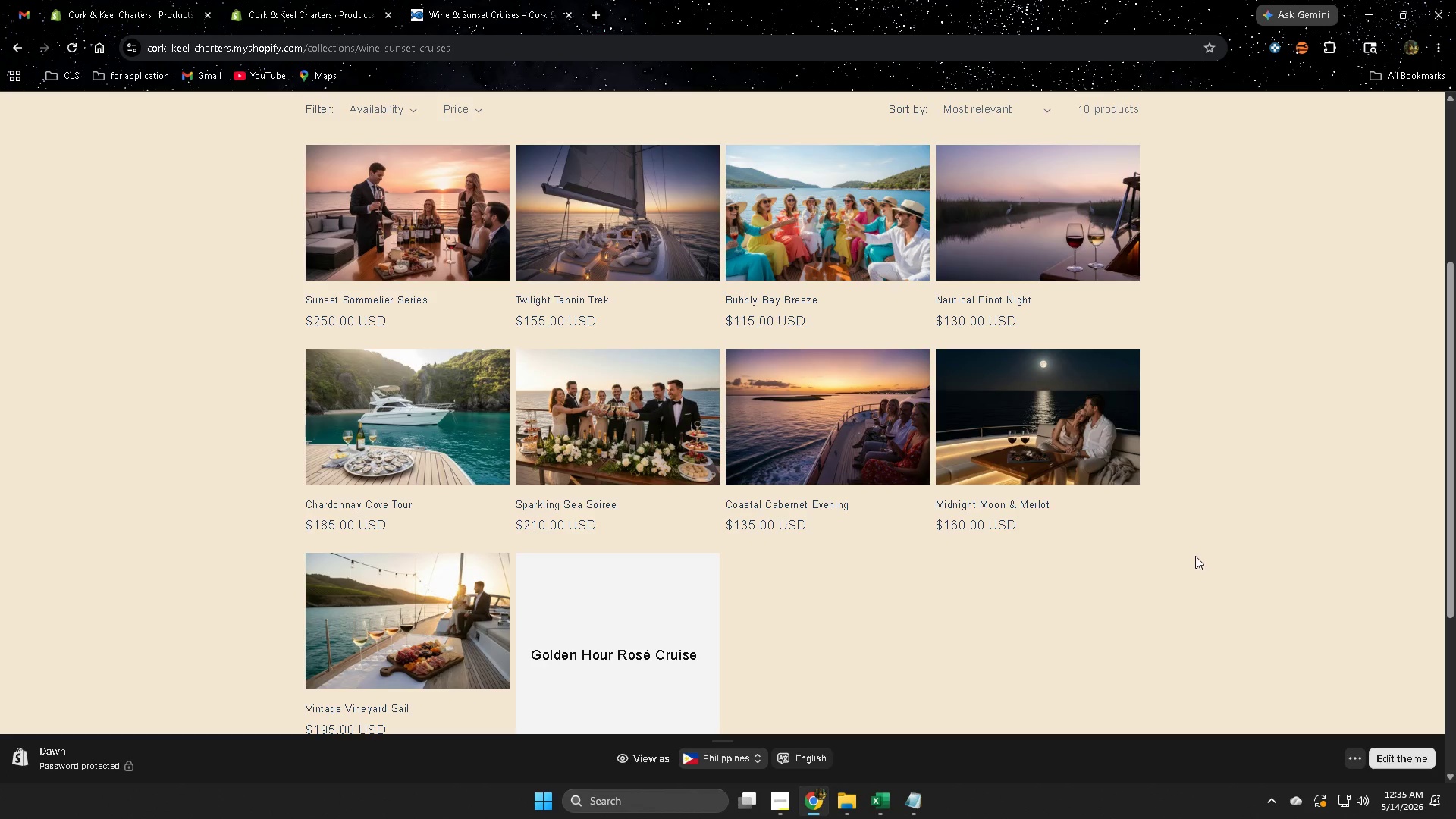 
left_click([359, 0])
 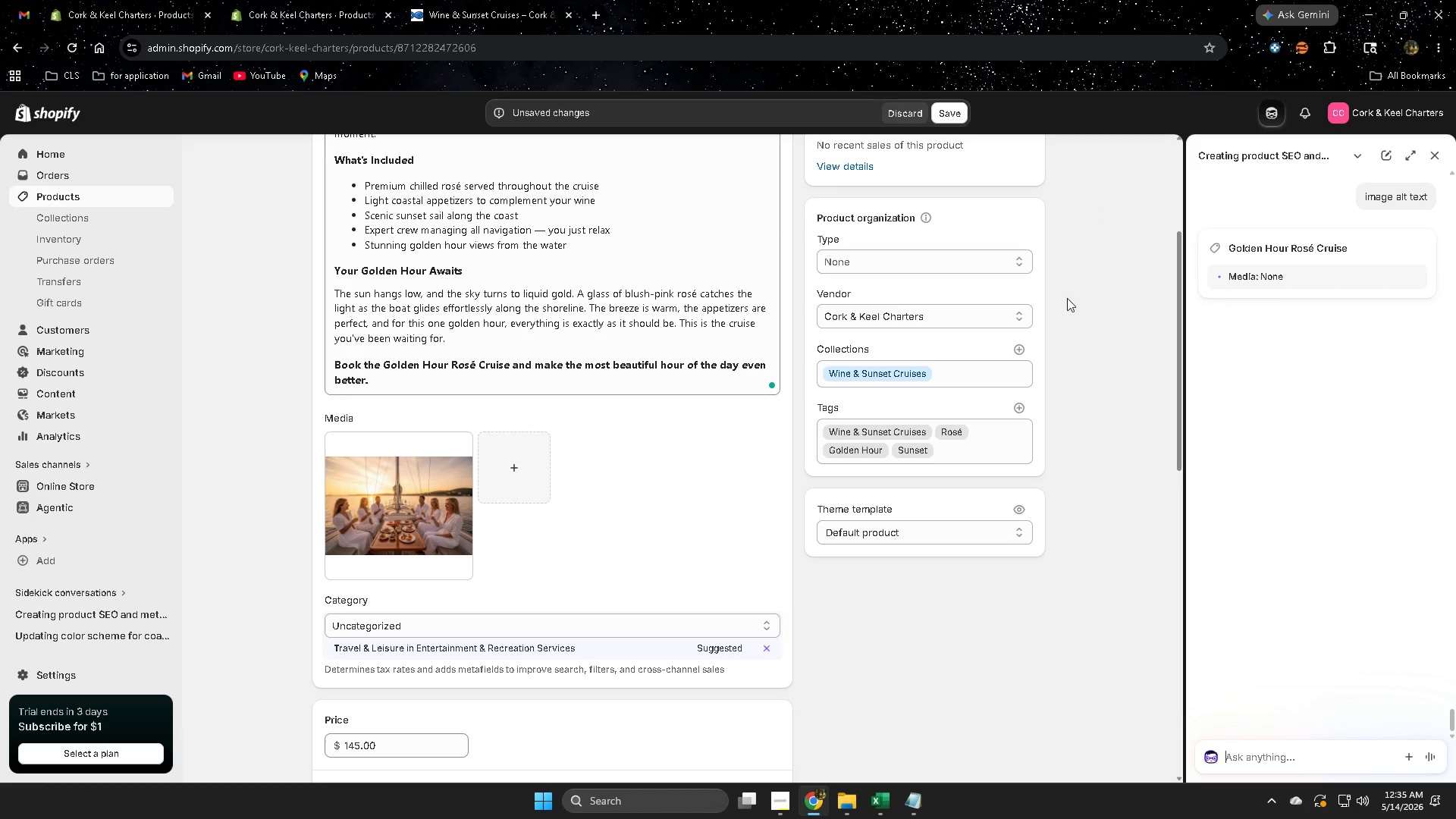 
wait(6.44)
 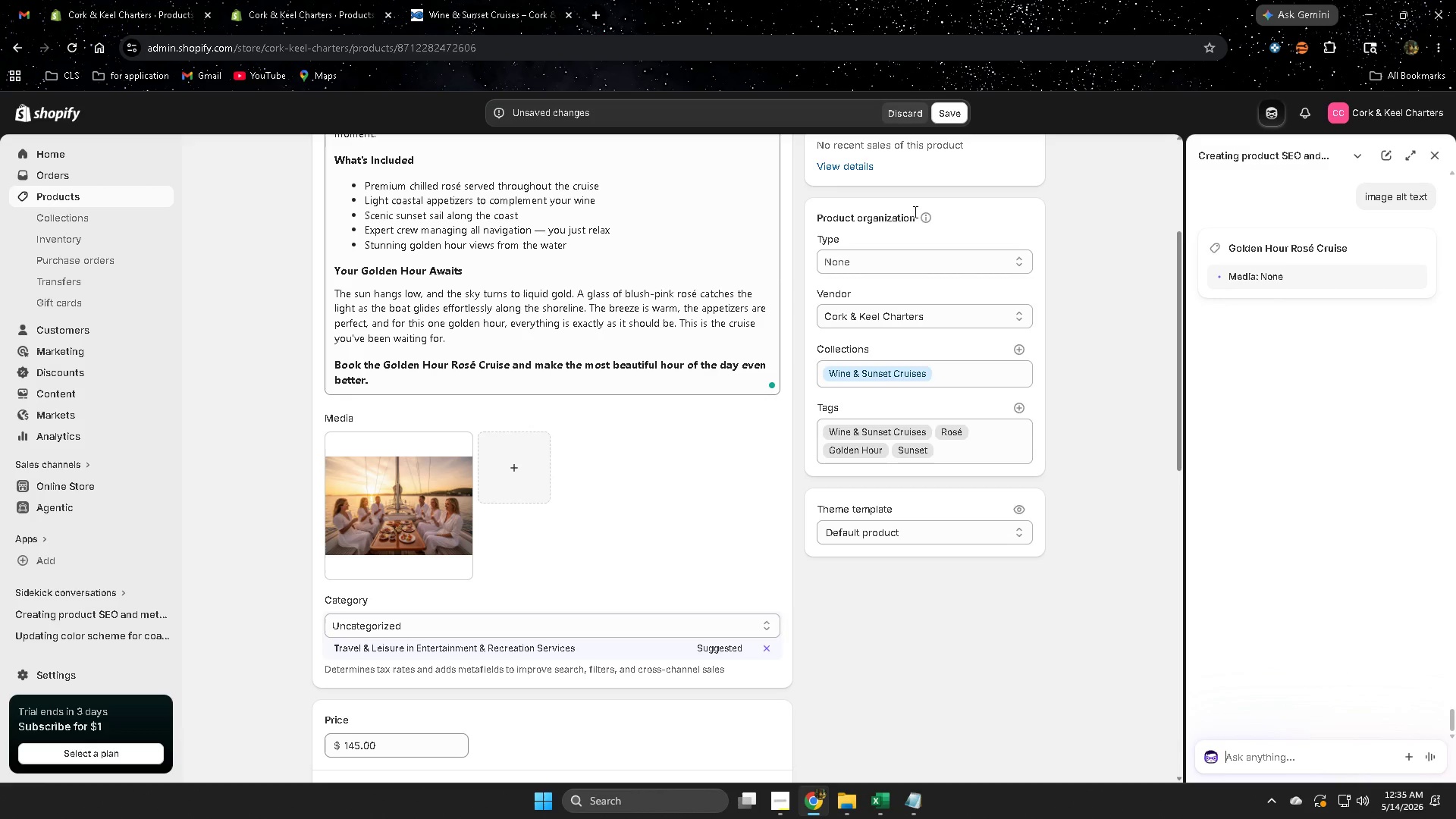 
double_click([949, 118])
 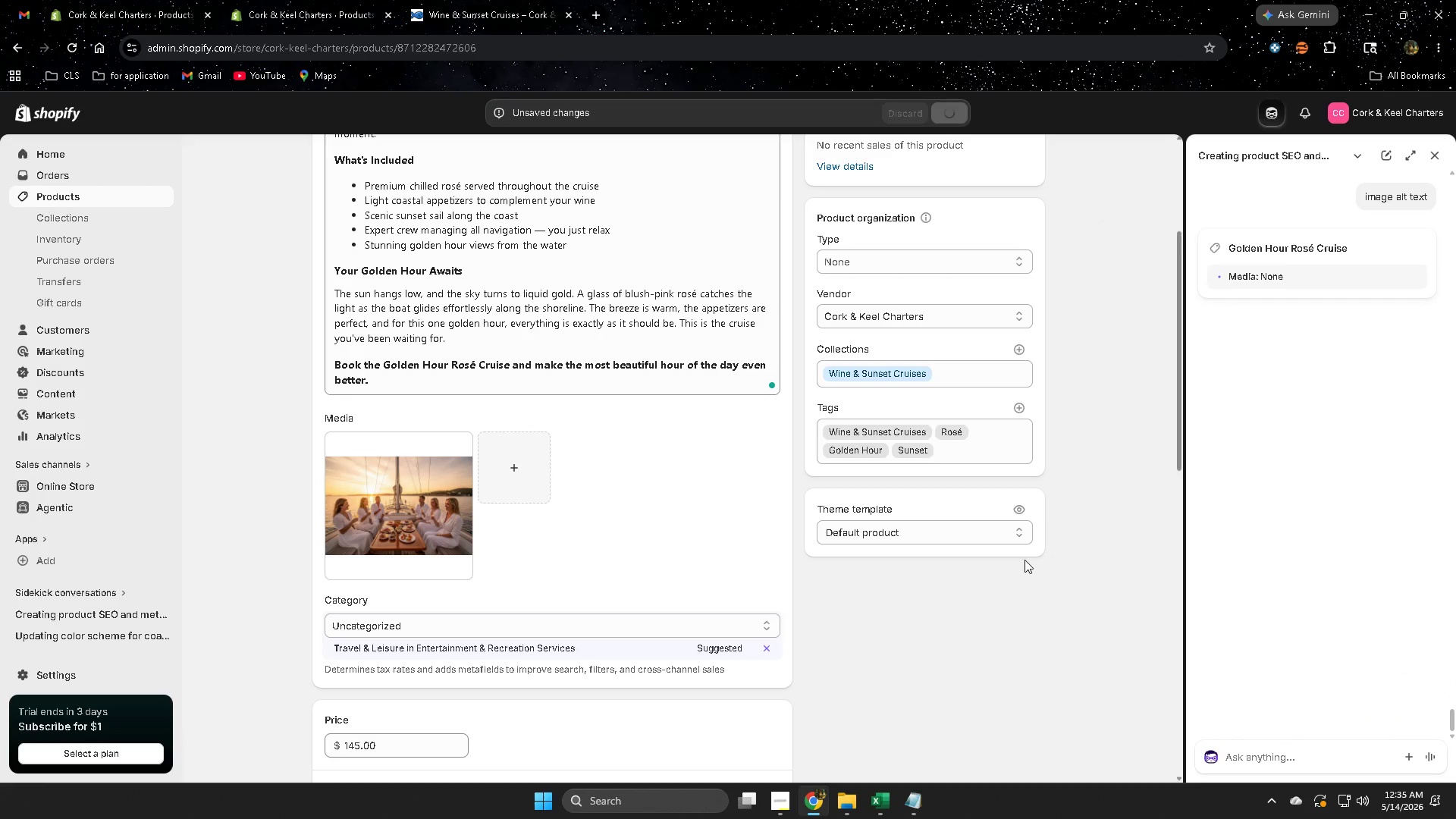 
scroll: coordinate [1031, 563], scroll_direction: down, amount: 7.0
 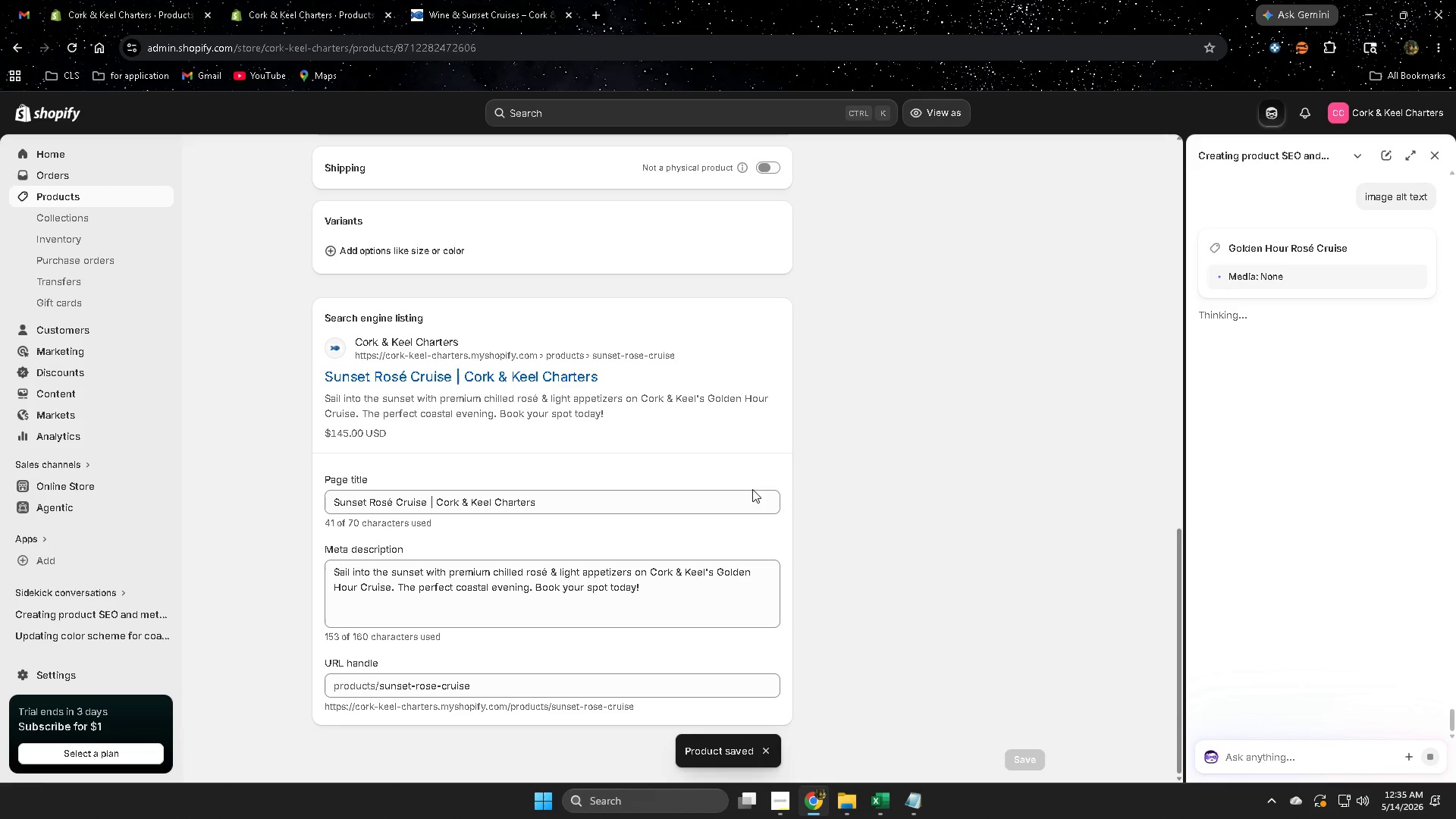 
left_click([71, 197])
 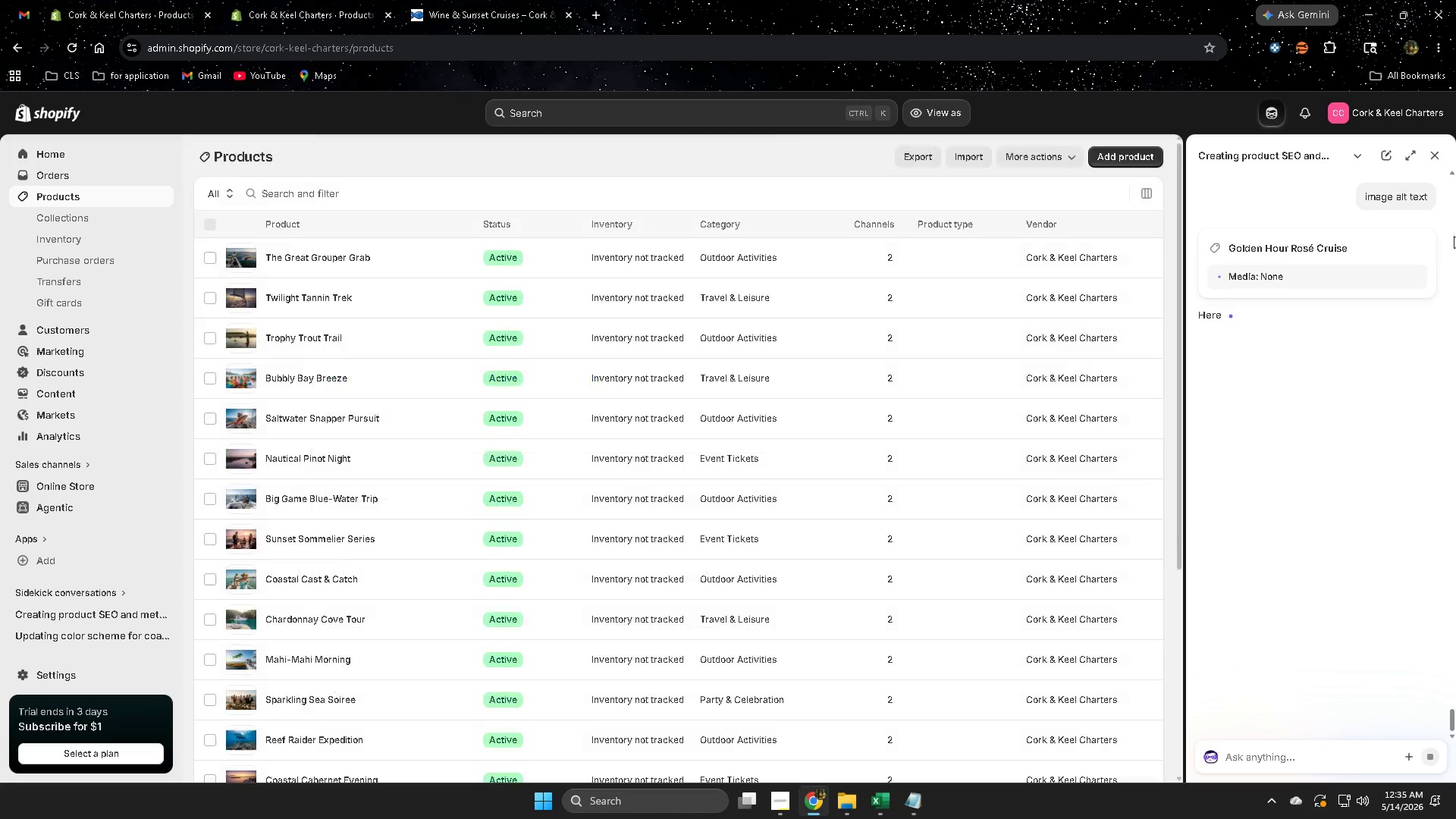 
left_click([1432, 155])
 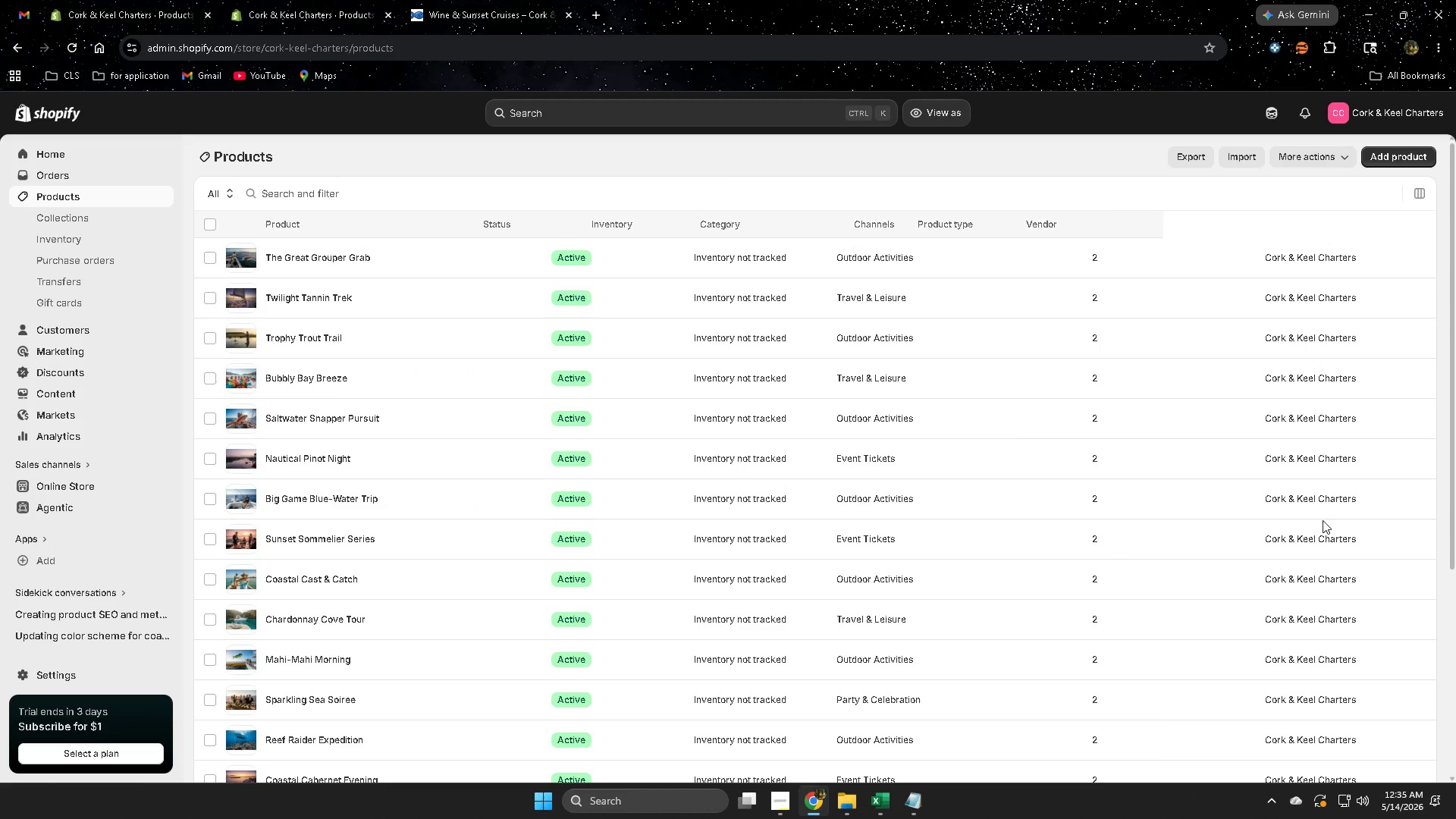 
scroll: coordinate [1164, 512], scroll_direction: down, amount: 8.0
 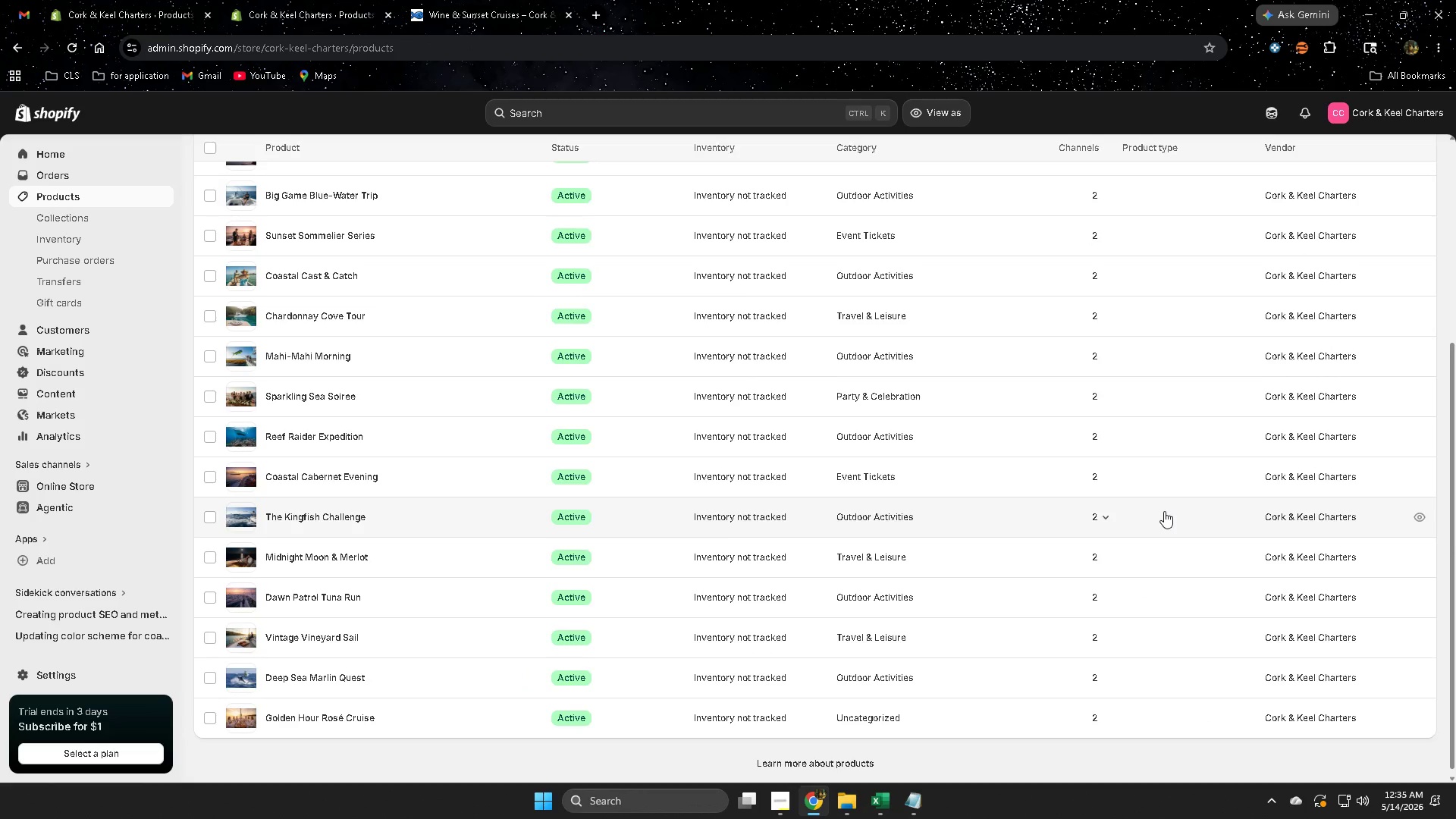 
scroll: coordinate [1164, 510], scroll_direction: up, amount: 4.0
 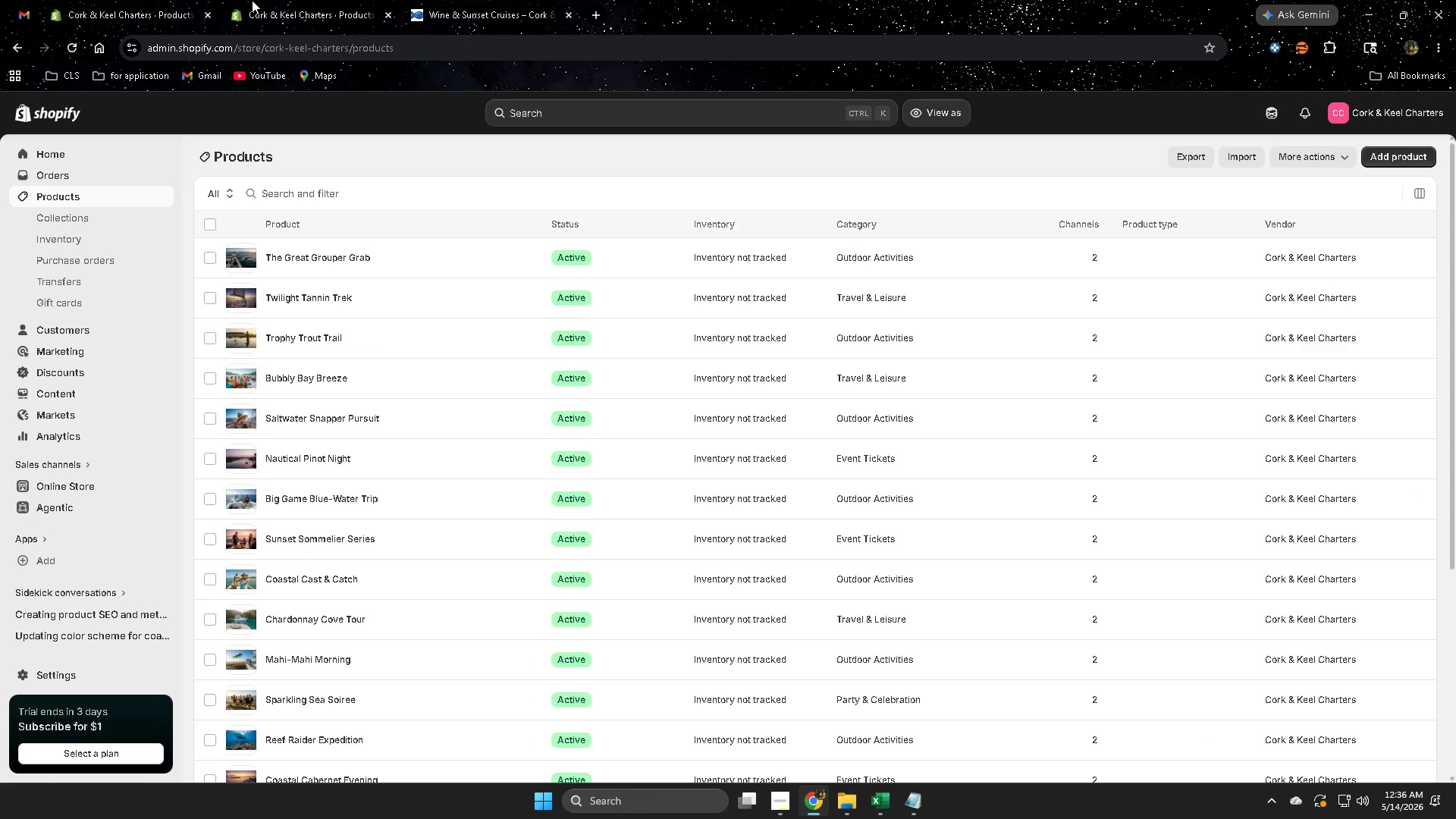 
left_click([261, 0])
 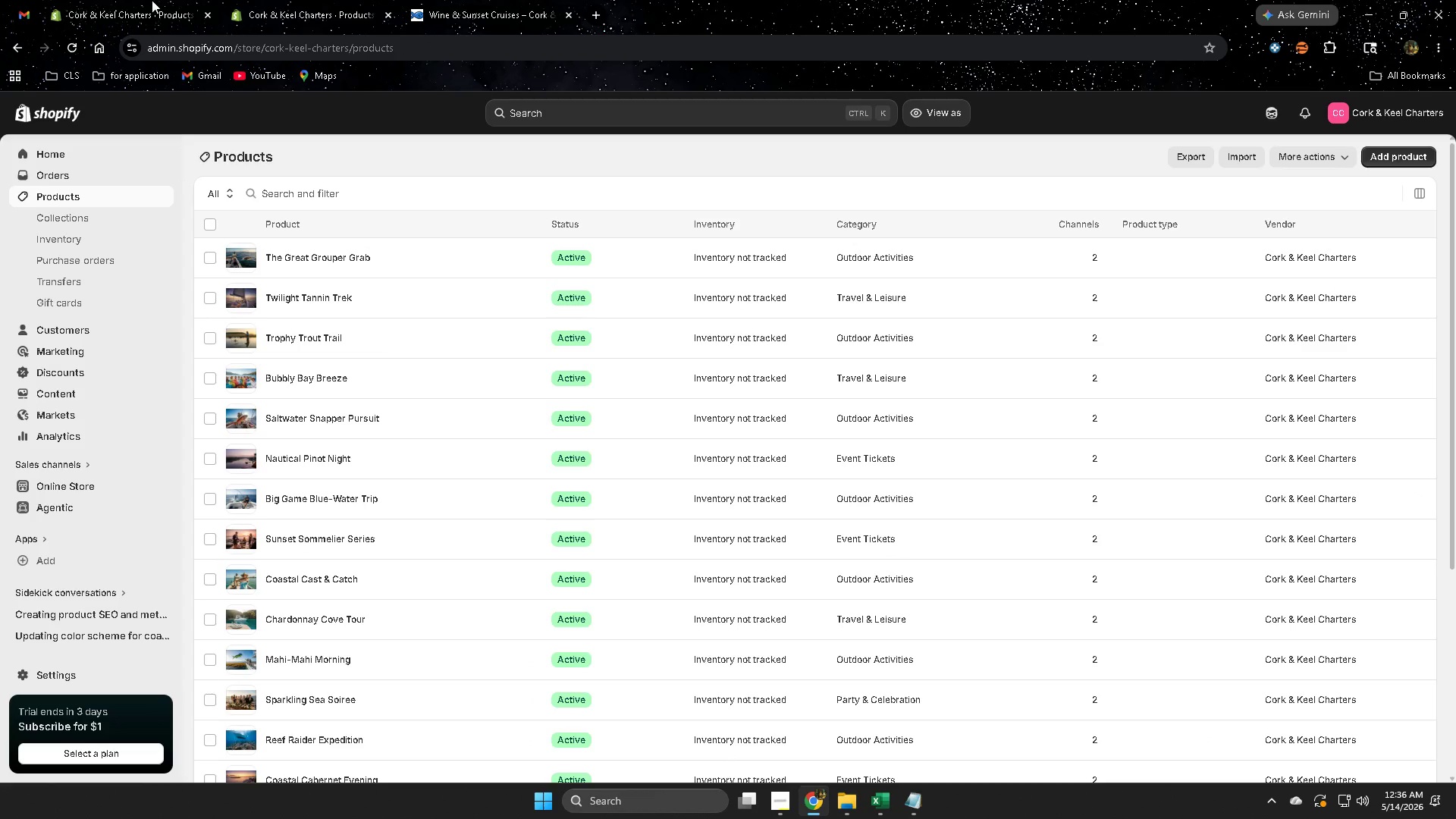 
left_click([124, 2])
 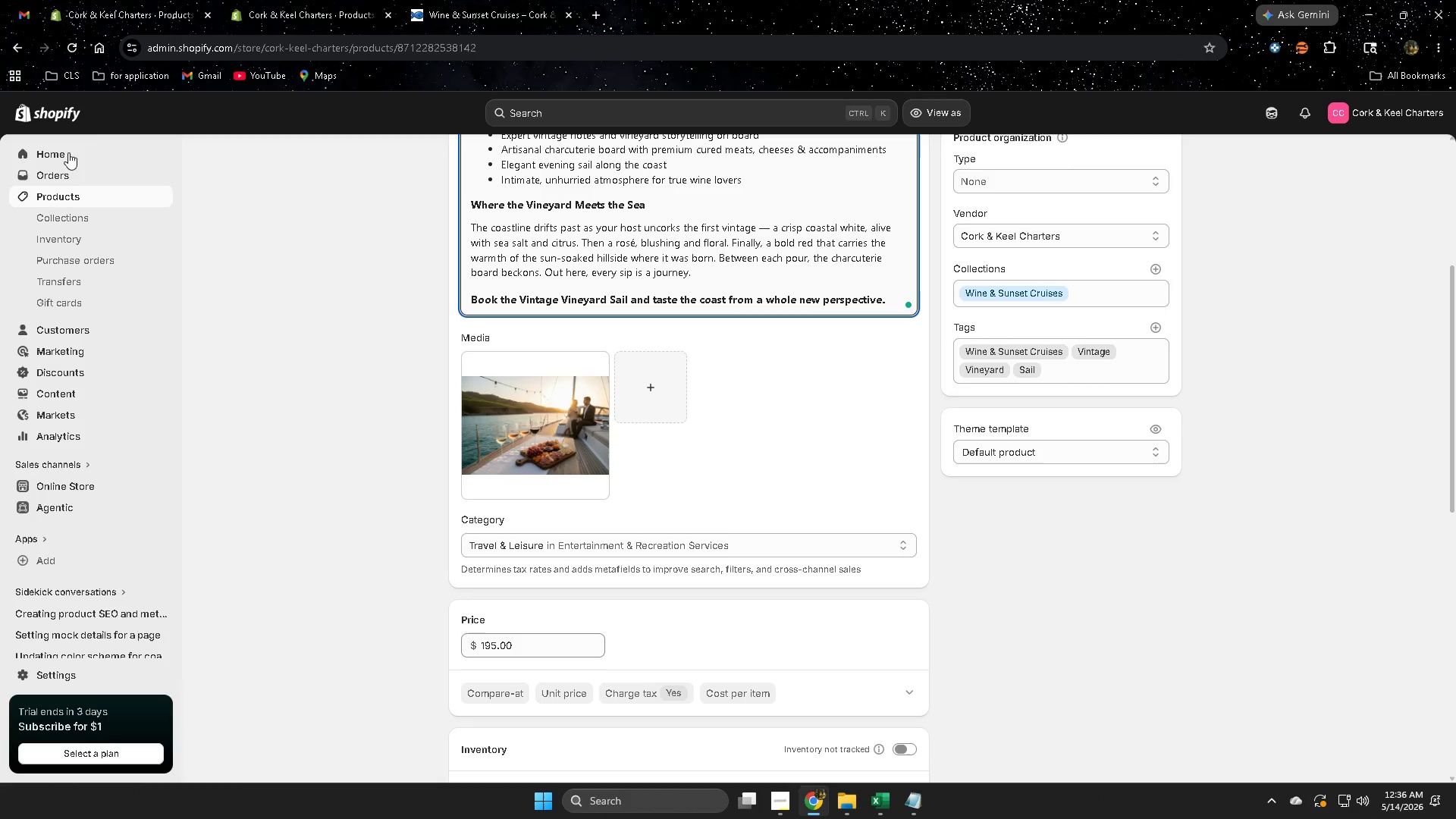 
left_click([74, 197])
 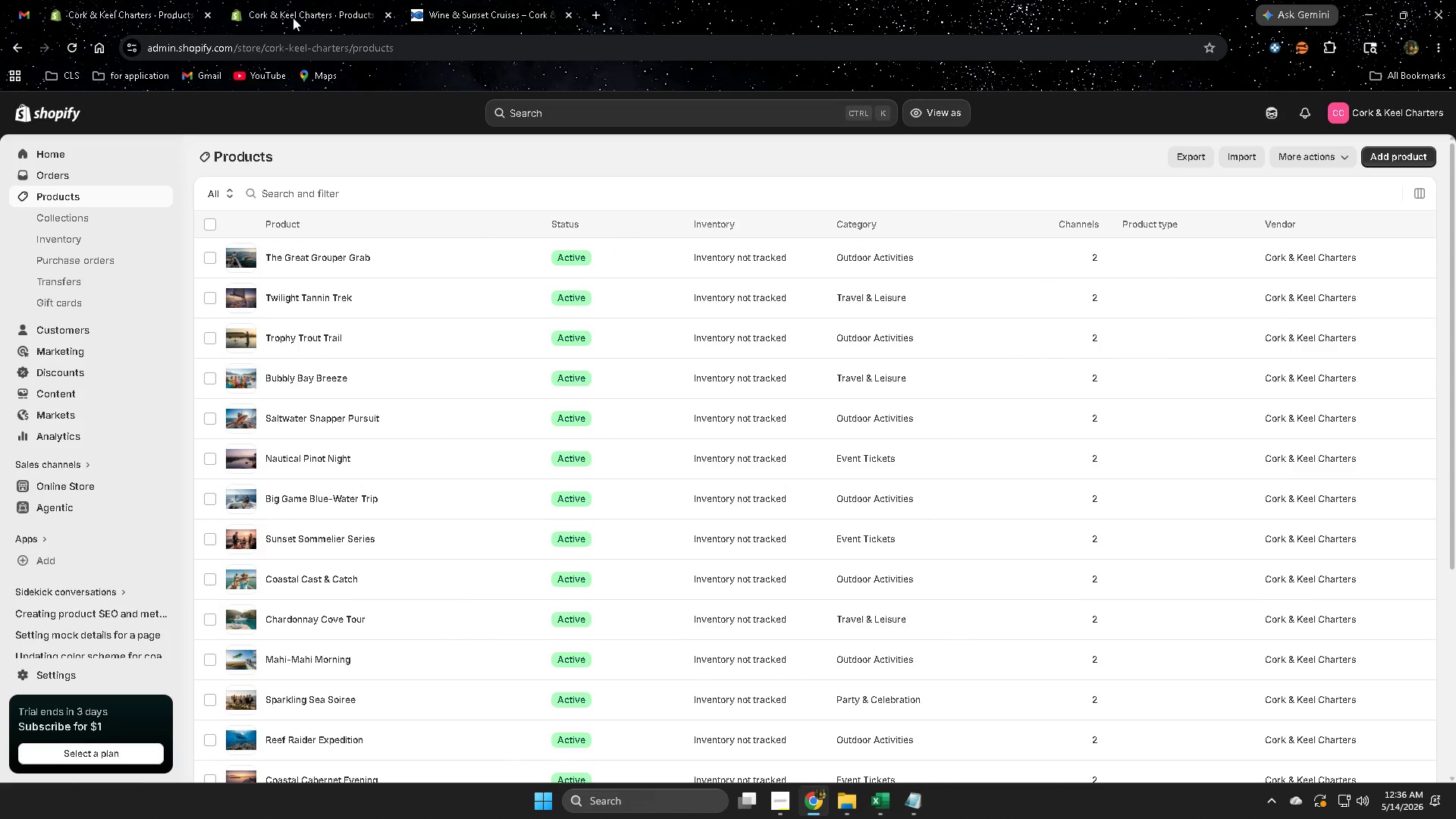 
scroll: coordinate [570, 470], scroll_direction: down, amount: 4.0
 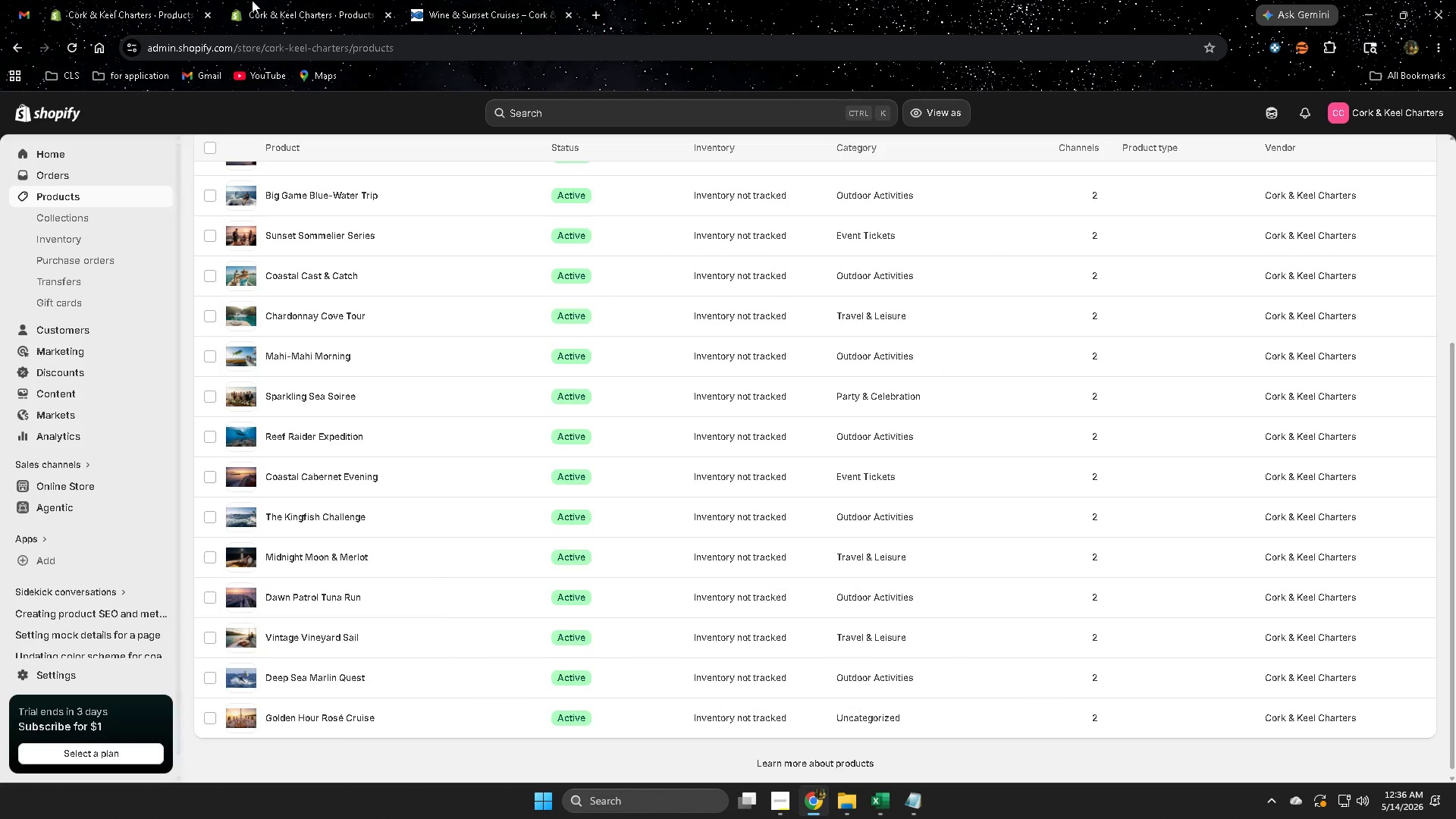 
left_click([290, 0])
 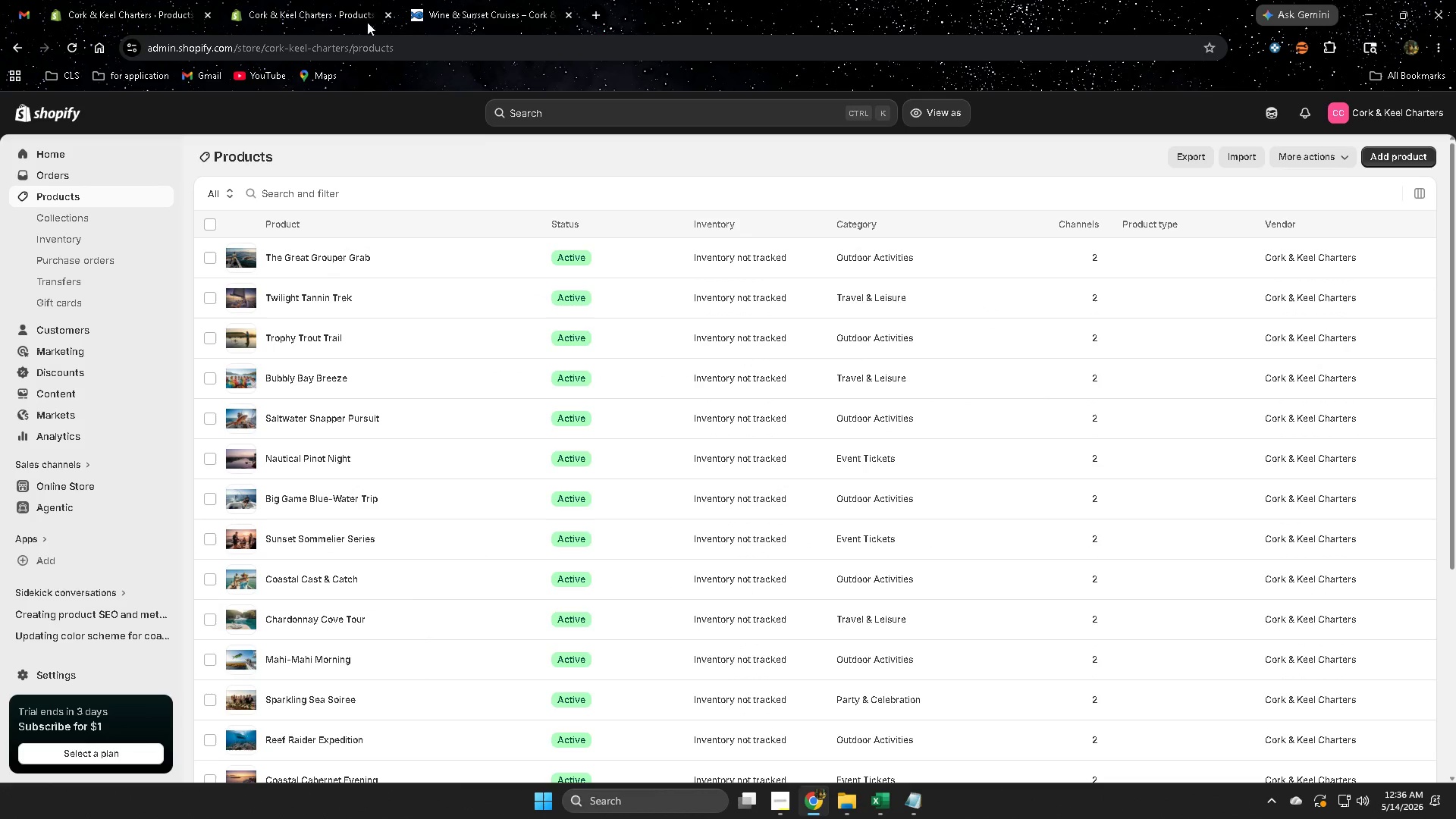 
left_click([459, 0])
 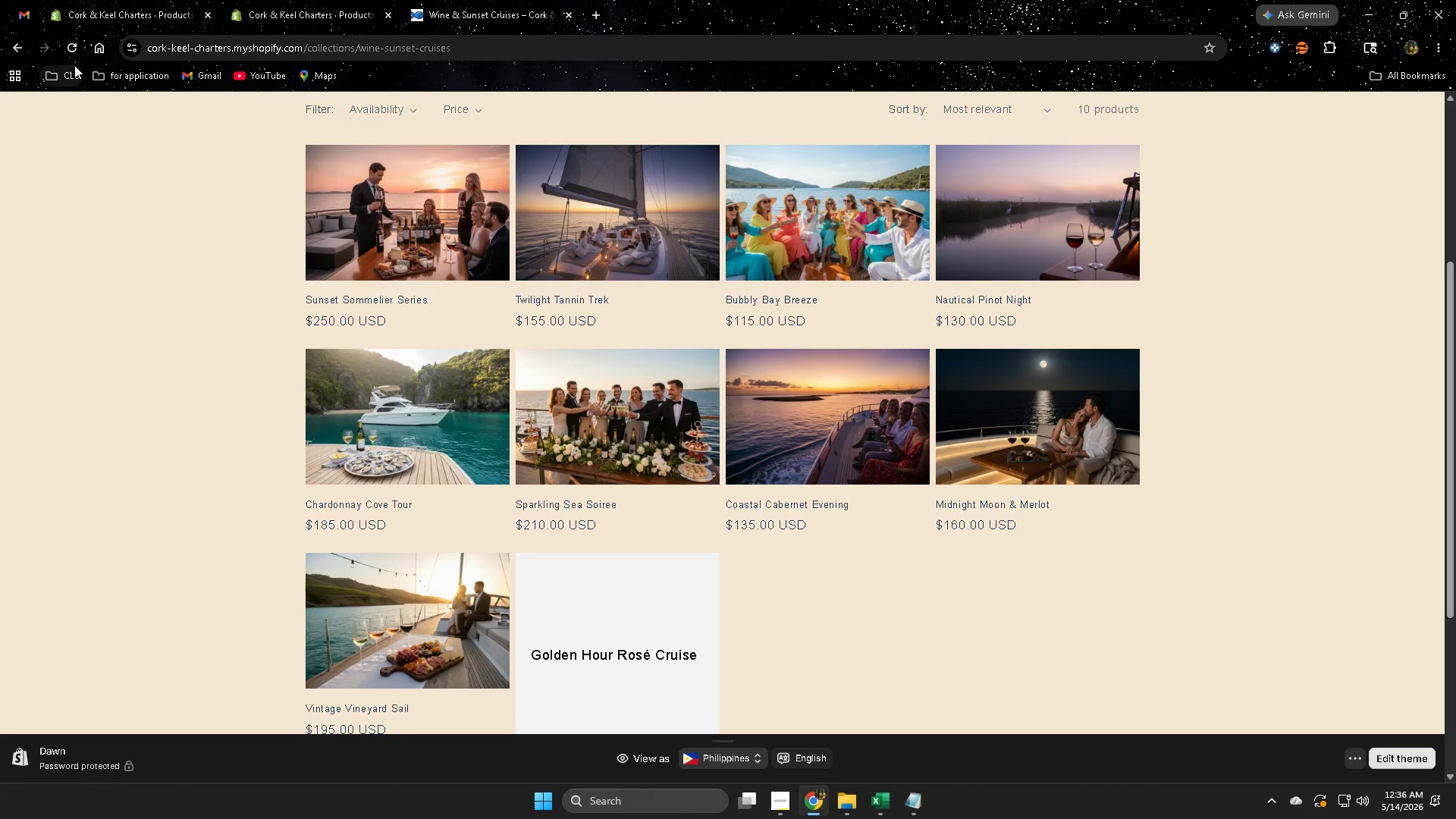 
left_click([71, 53])
 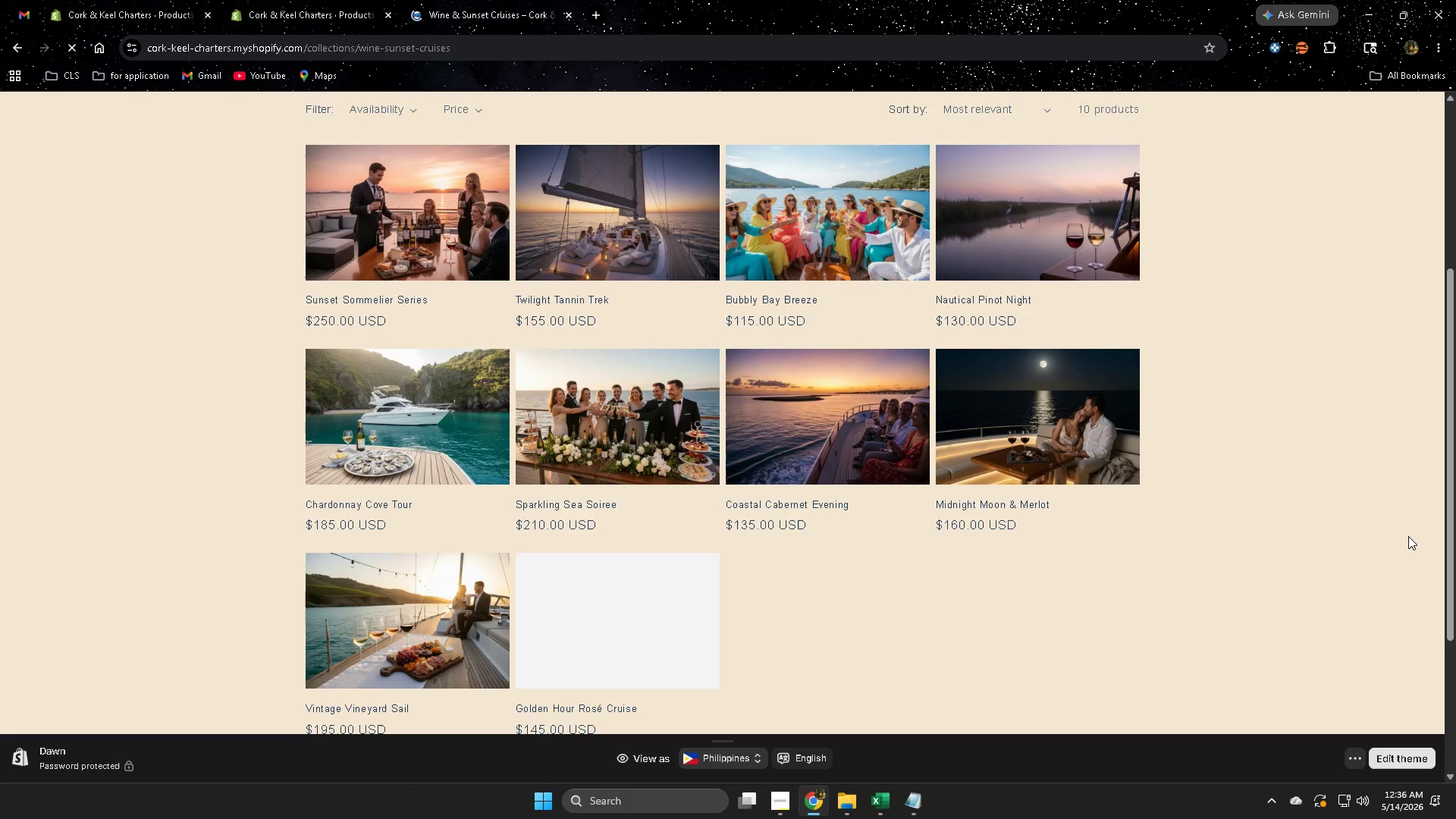 
scroll: coordinate [1408, 536], scroll_direction: down, amount: 1.0
 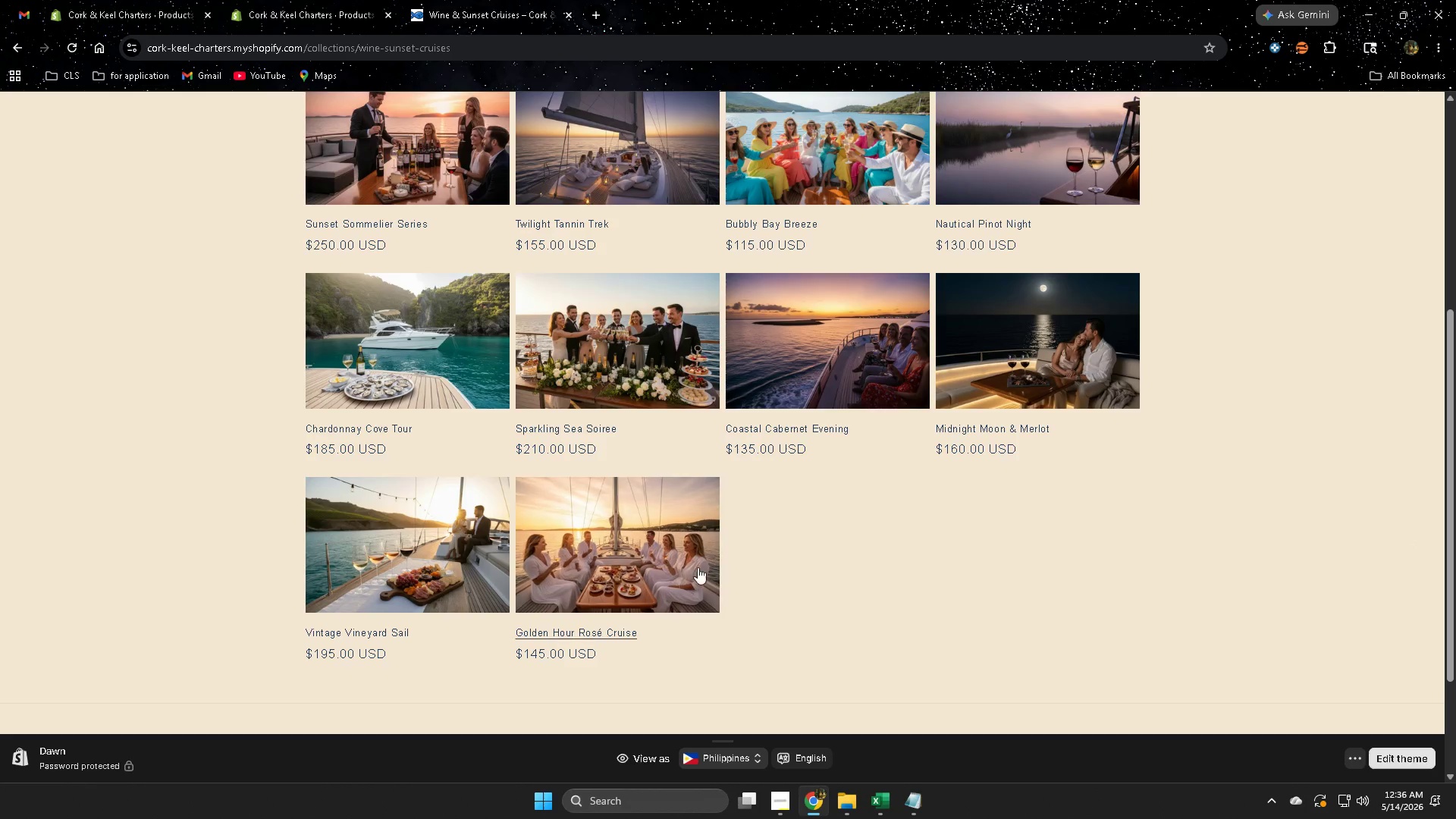 
left_click([645, 555])
 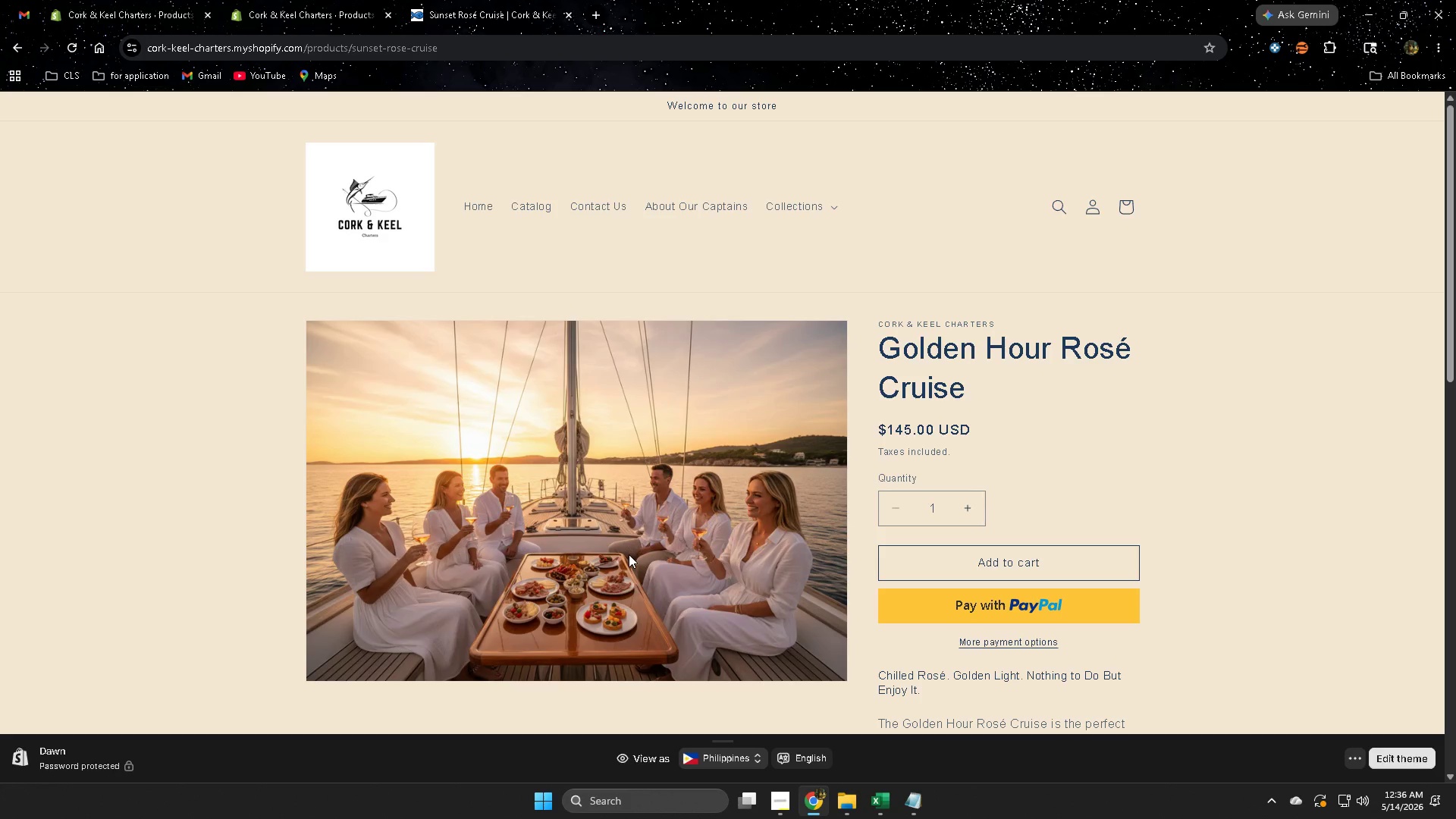 
wait(19.61)
 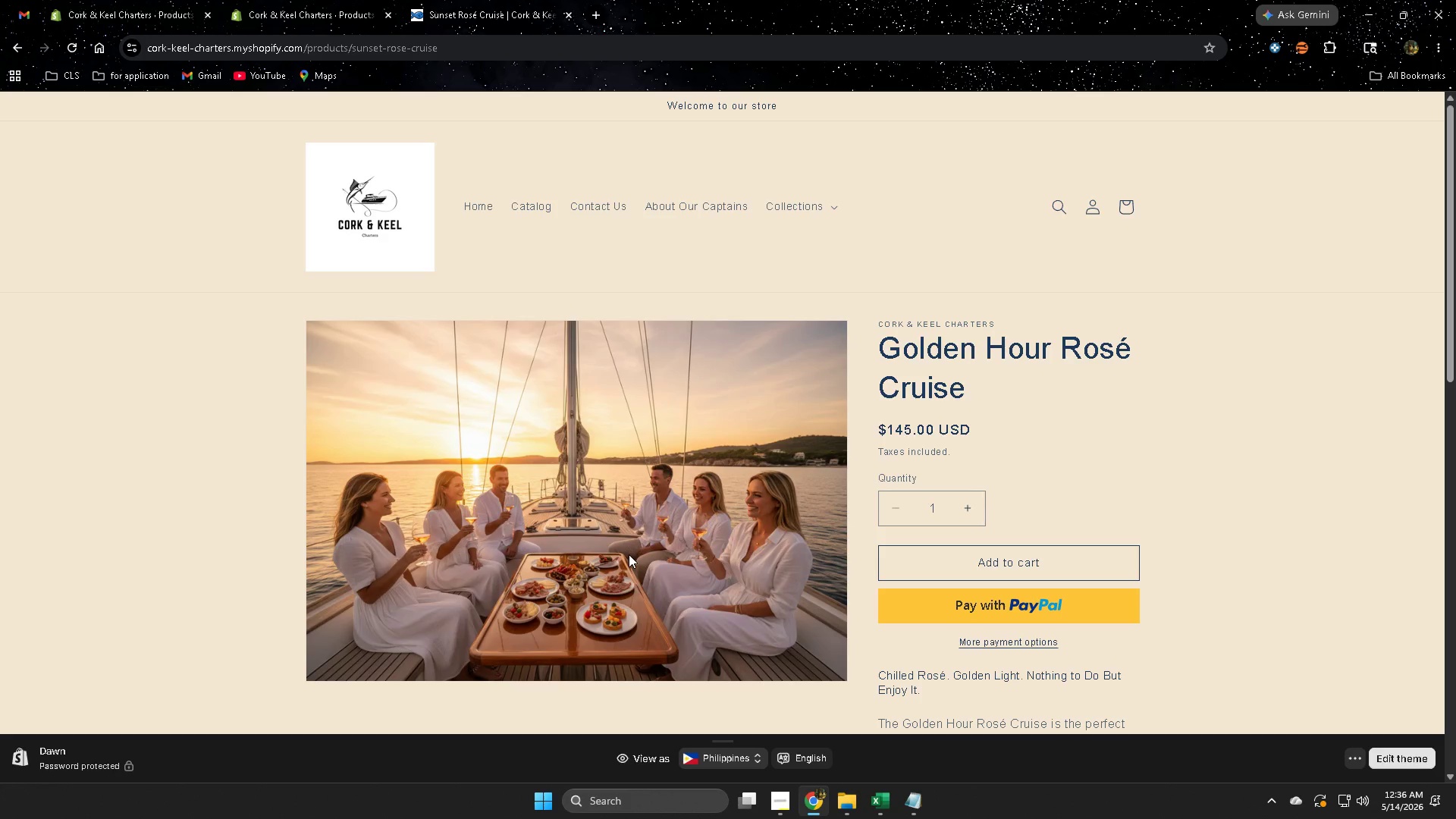 
scroll: coordinate [1273, 554], scroll_direction: down, amount: 4.0
 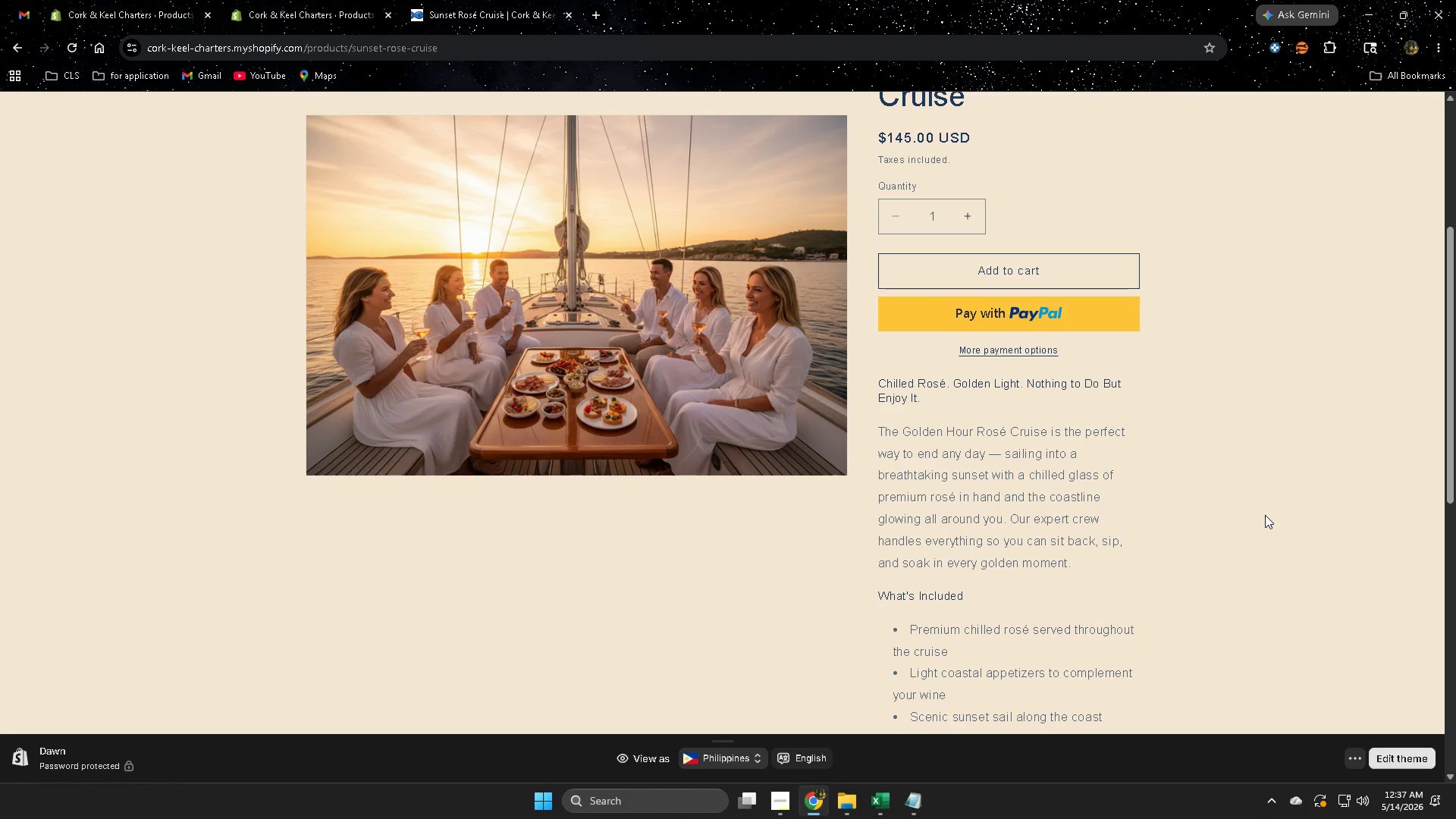 
wait(53.74)
 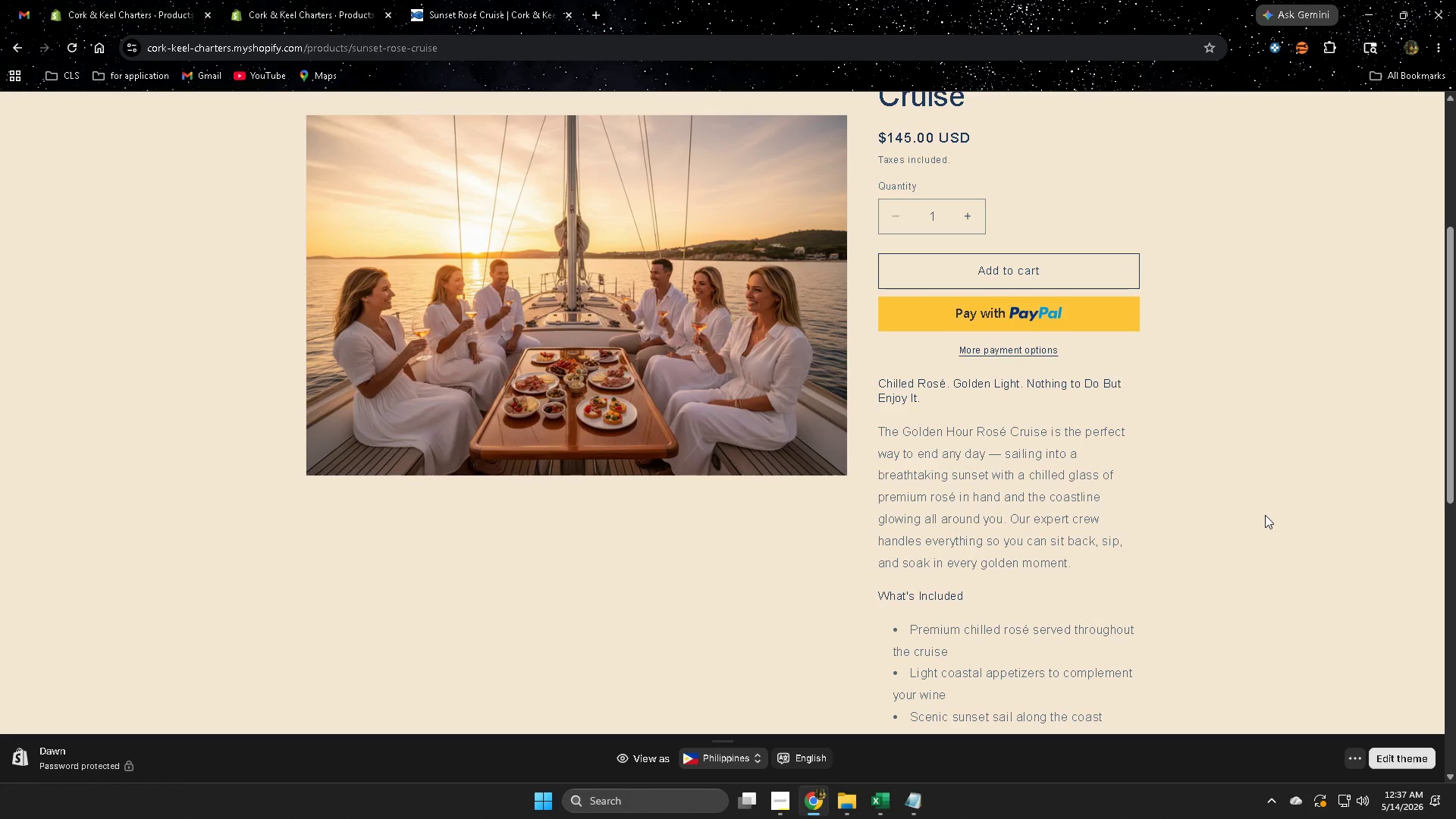 
scroll: coordinate [530, 450], scroll_direction: down, amount: 2.0
 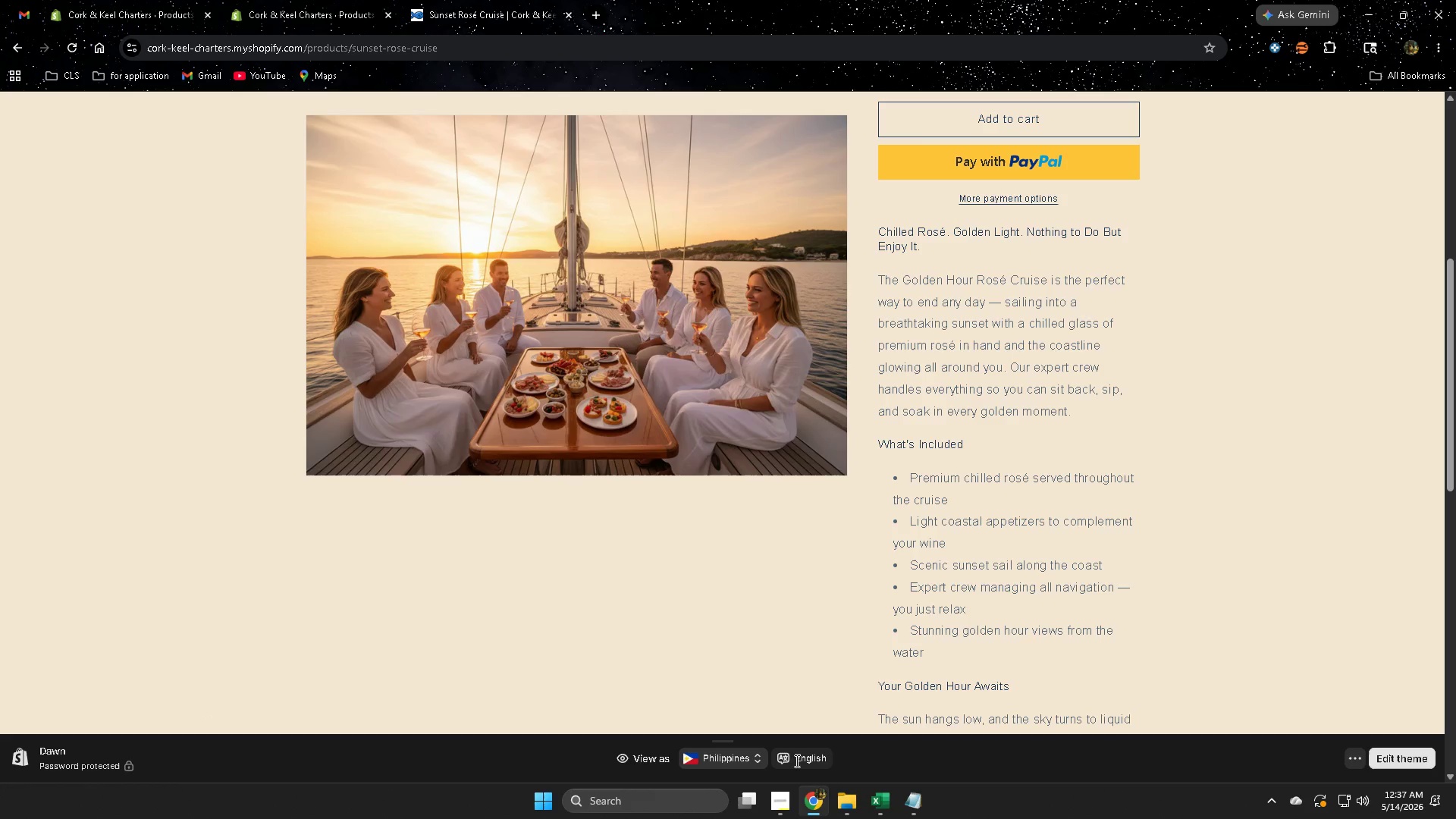 
scroll: coordinate [641, 663], scroll_direction: none, amount: 0.0
 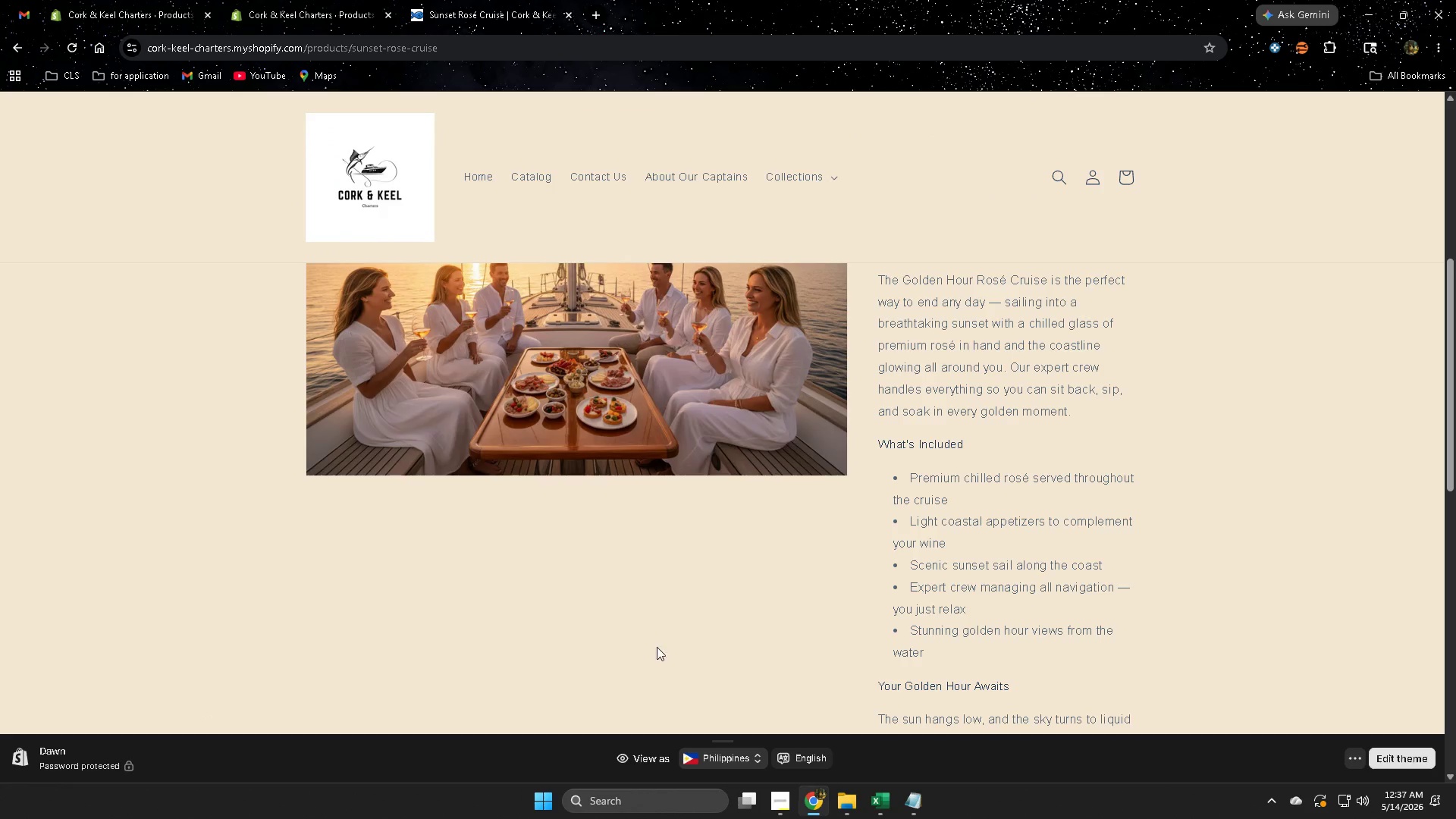 
scroll: coordinate [664, 626], scroll_direction: up, amount: 7.0
 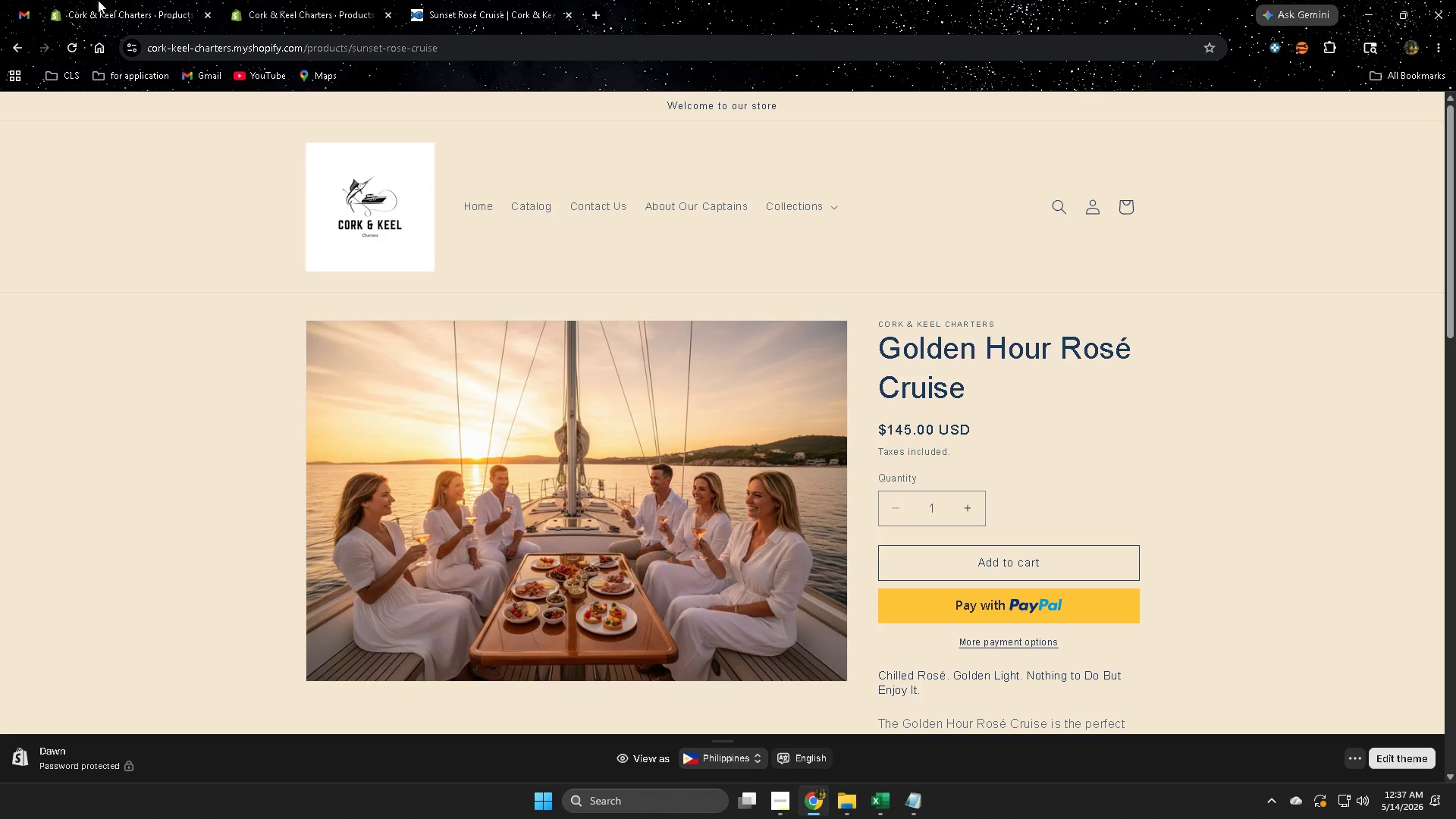 
left_click([300, 3])
 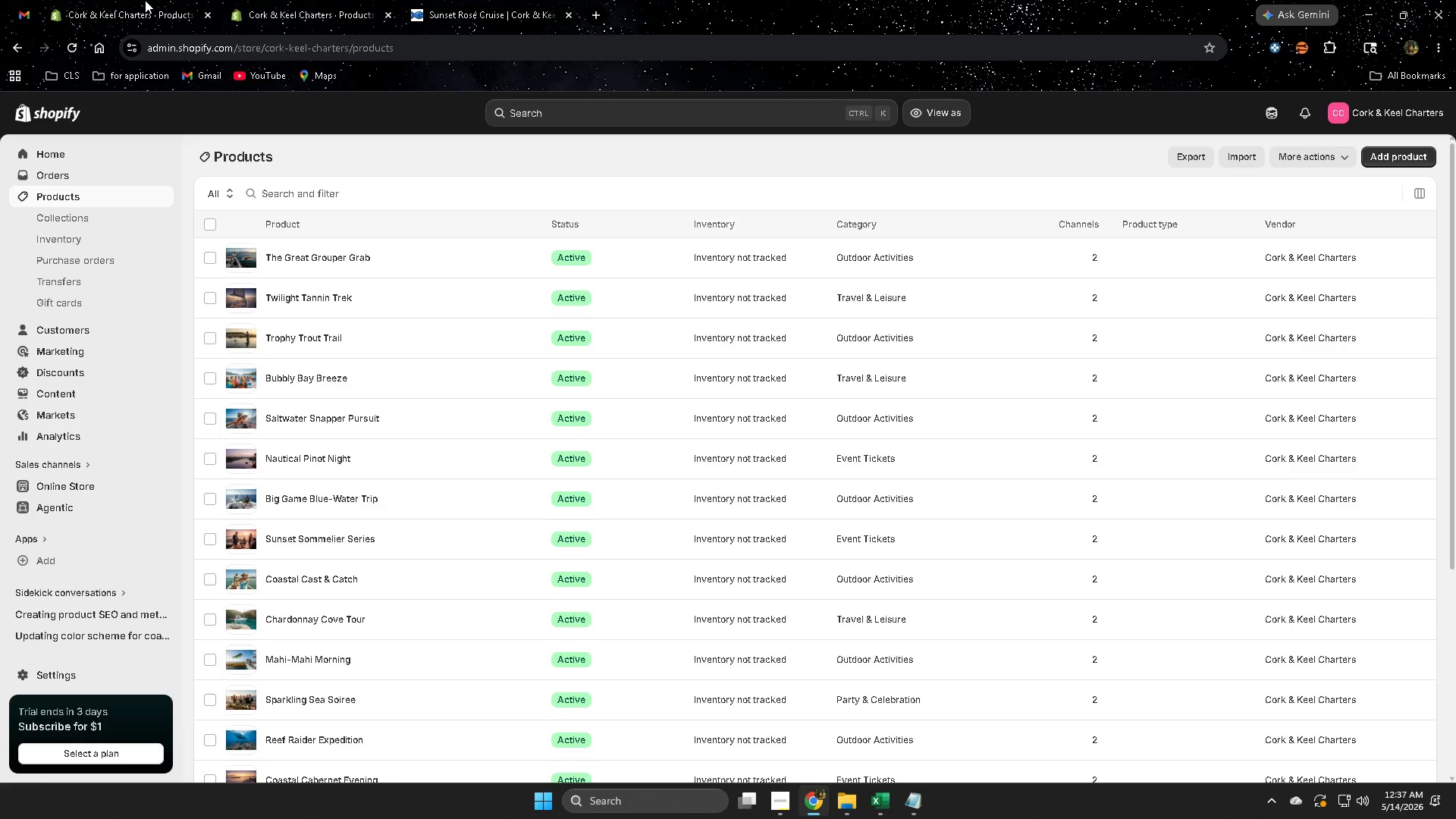 
left_click([145, 0])
 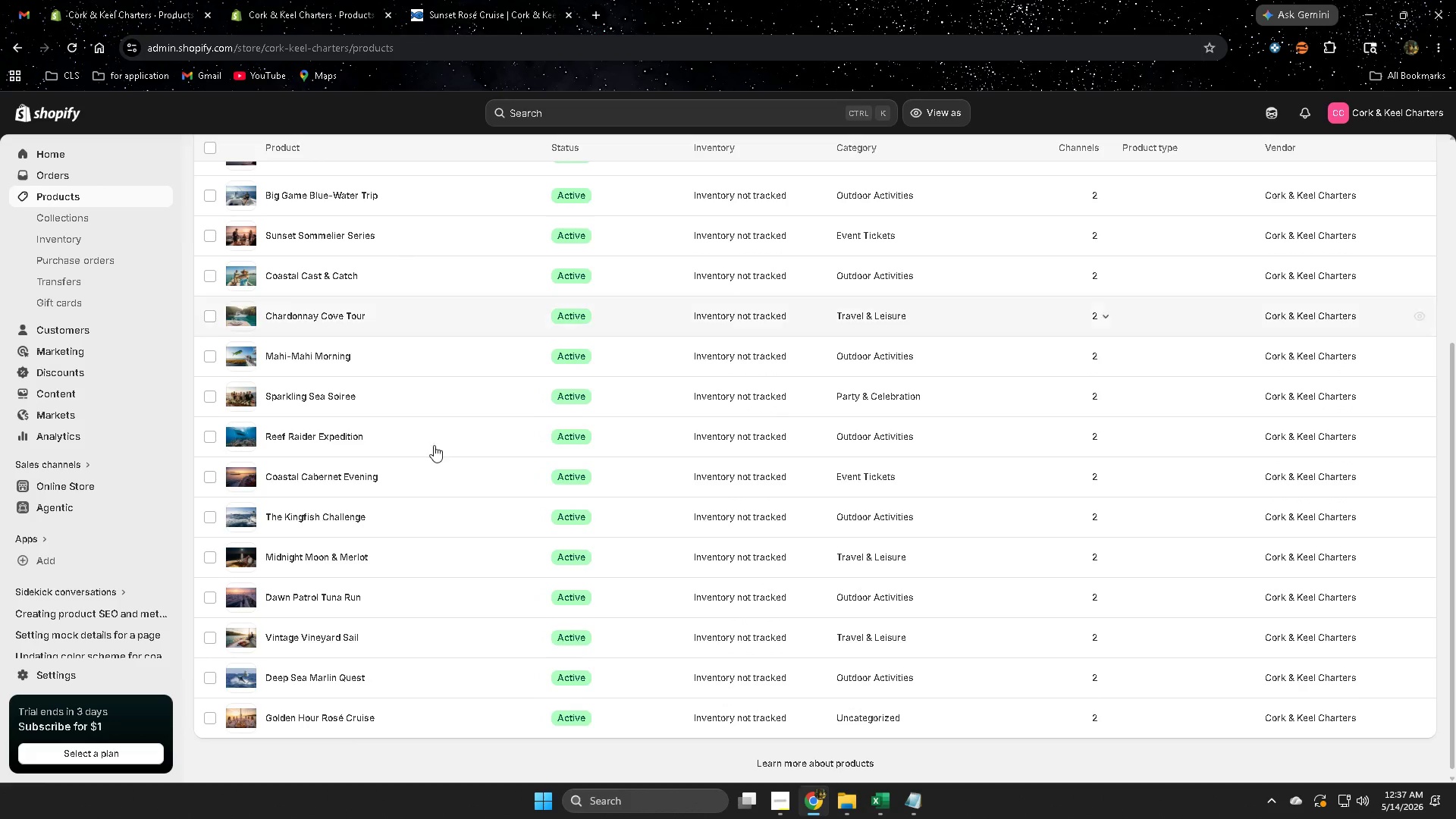 
scroll: coordinate [456, 500], scroll_direction: down, amount: 1.0
 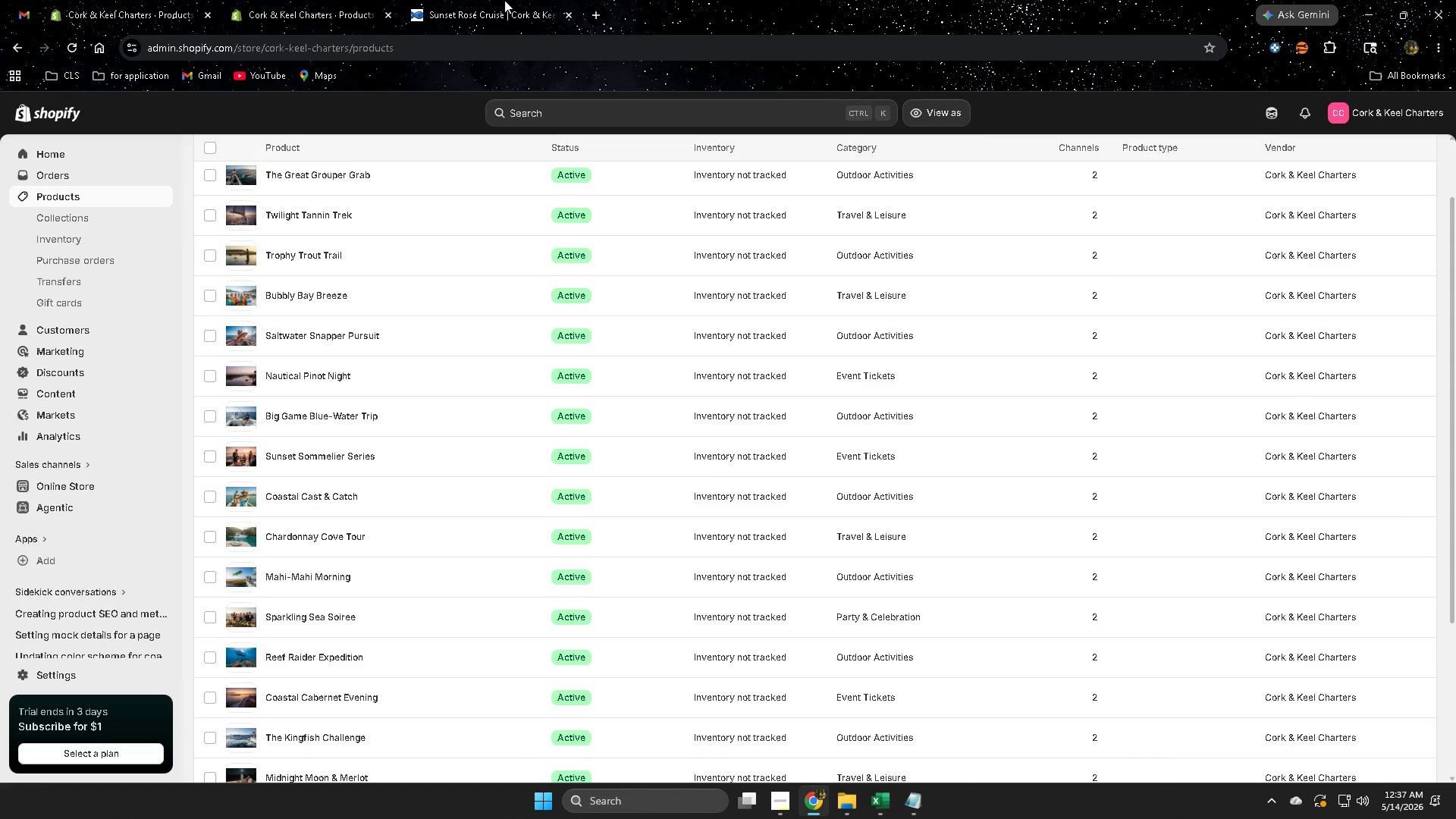 
left_click([497, 0])
 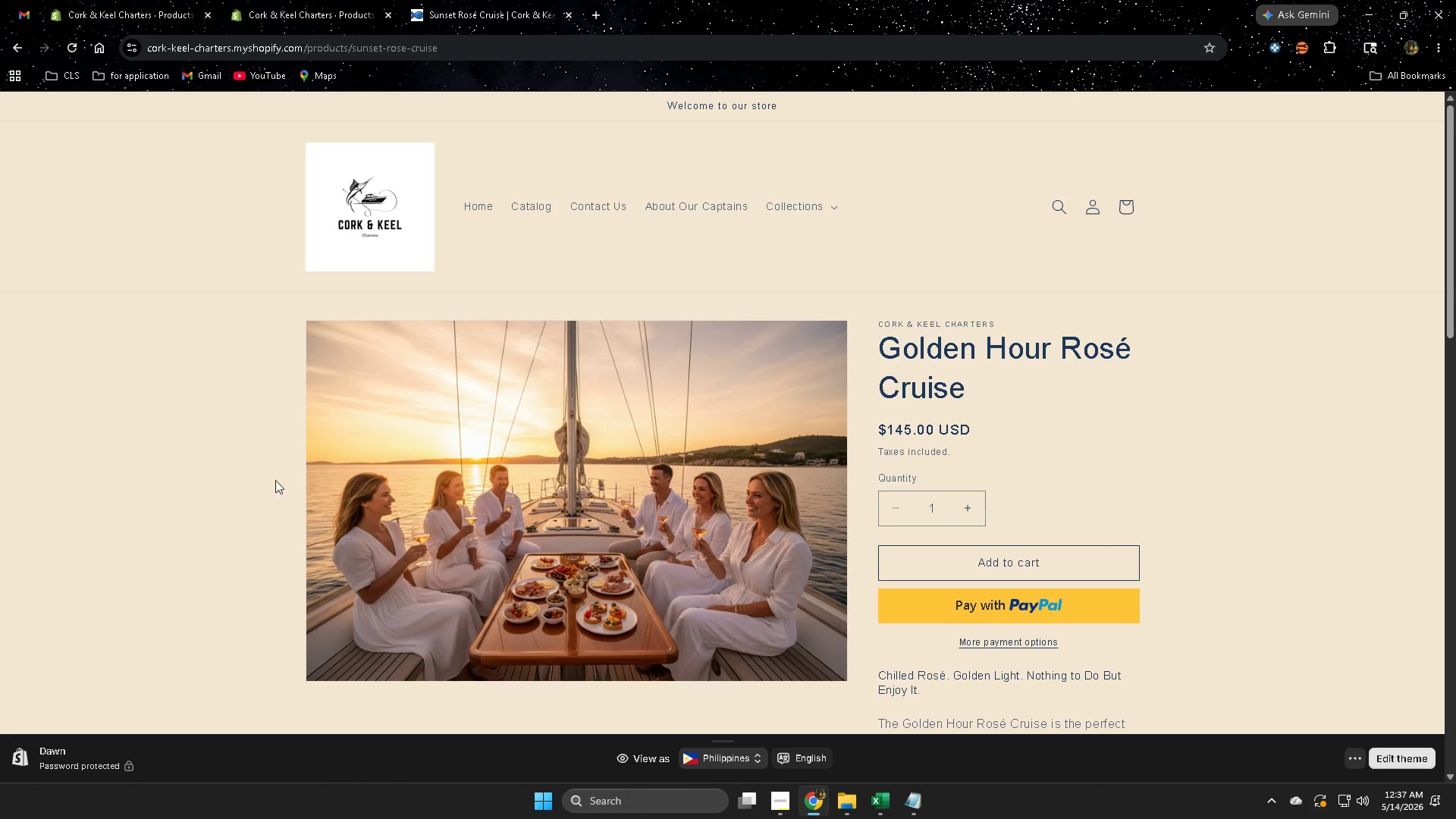 
scroll: coordinate [359, 548], scroll_direction: down, amount: 12.0
 